 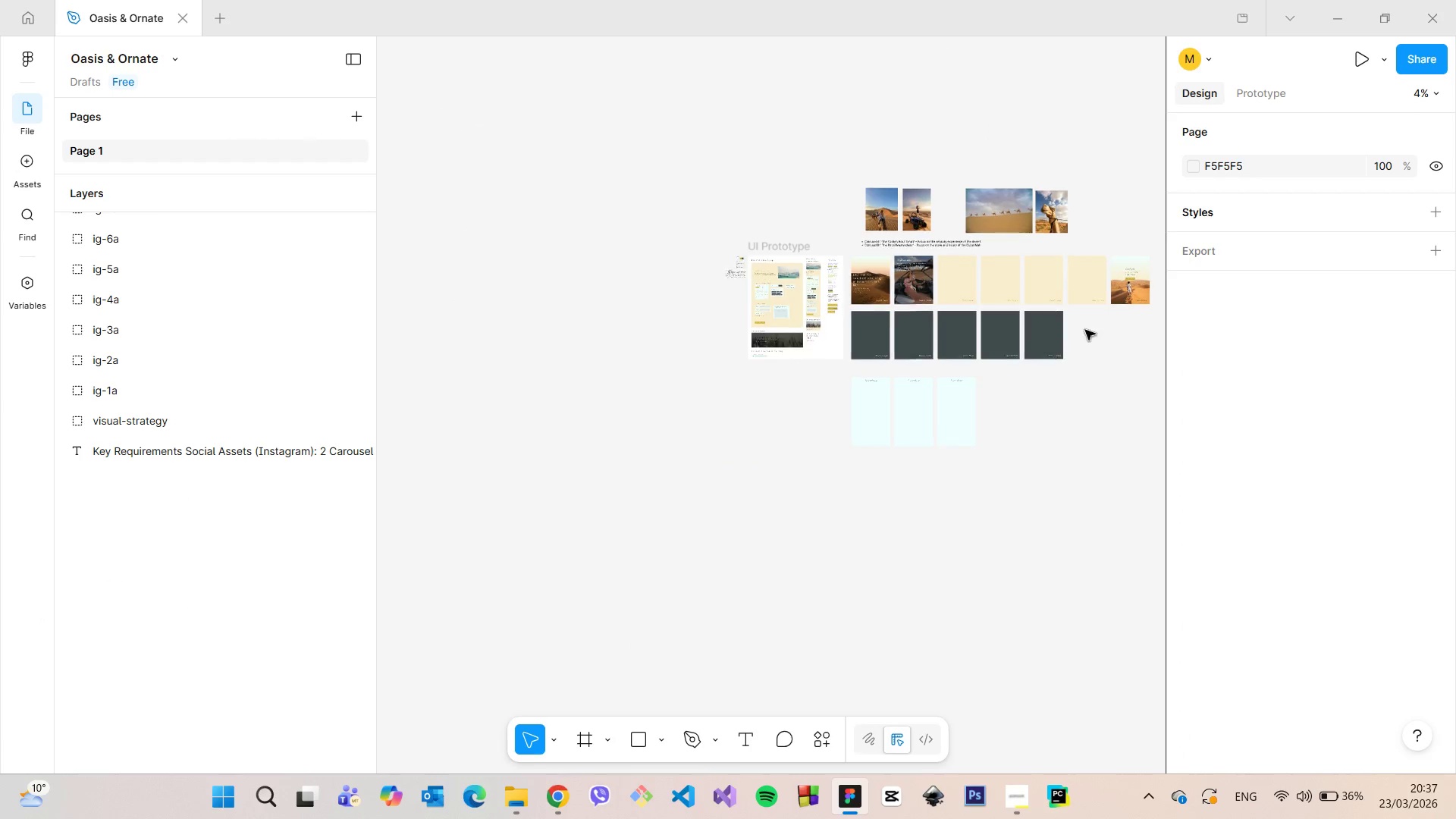 
scroll: coordinate [1134, 223], scroll_direction: up, amount: 9.0
 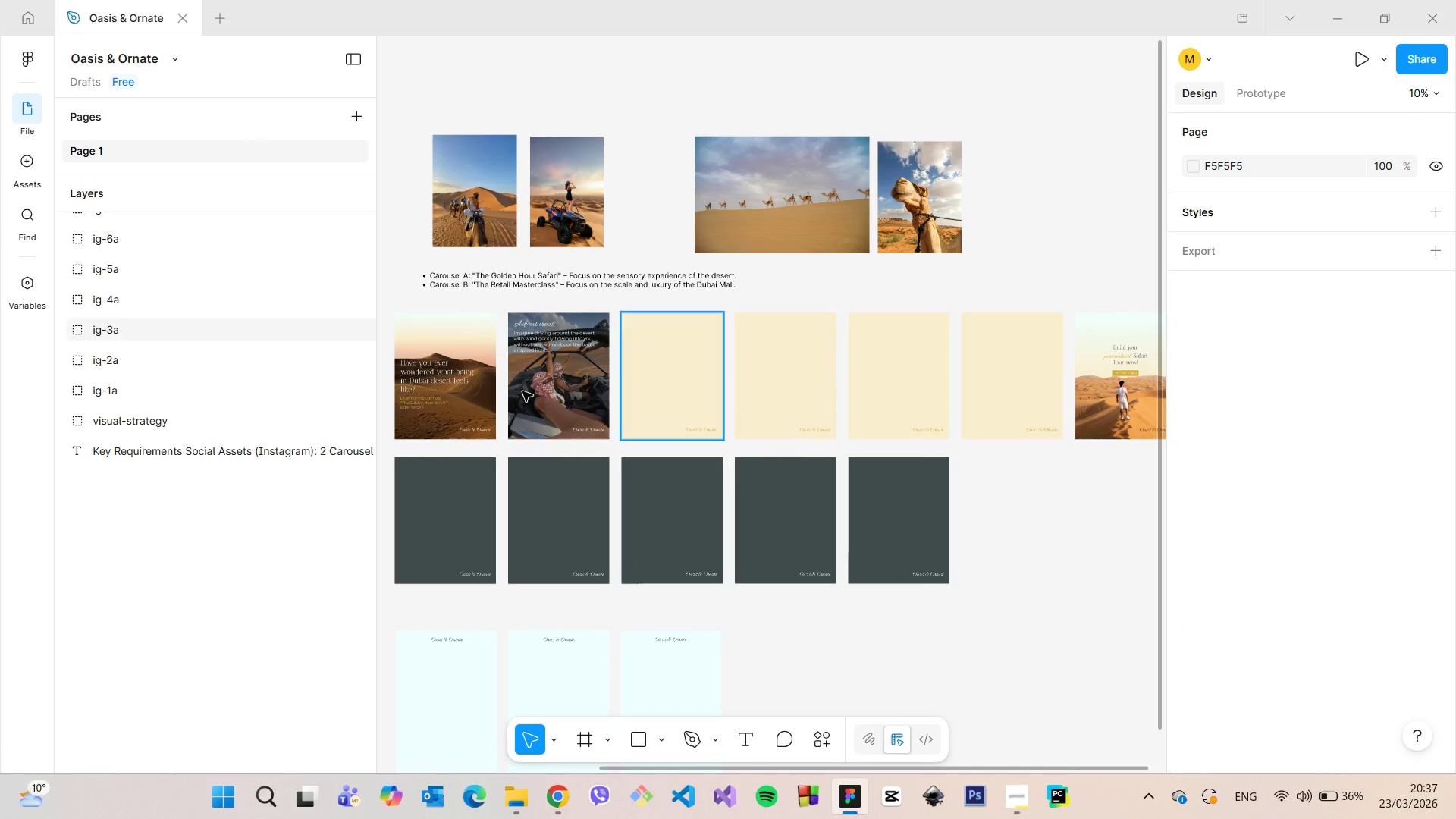 
scroll: coordinate [517, 391], scroll_direction: down, amount: 3.0
 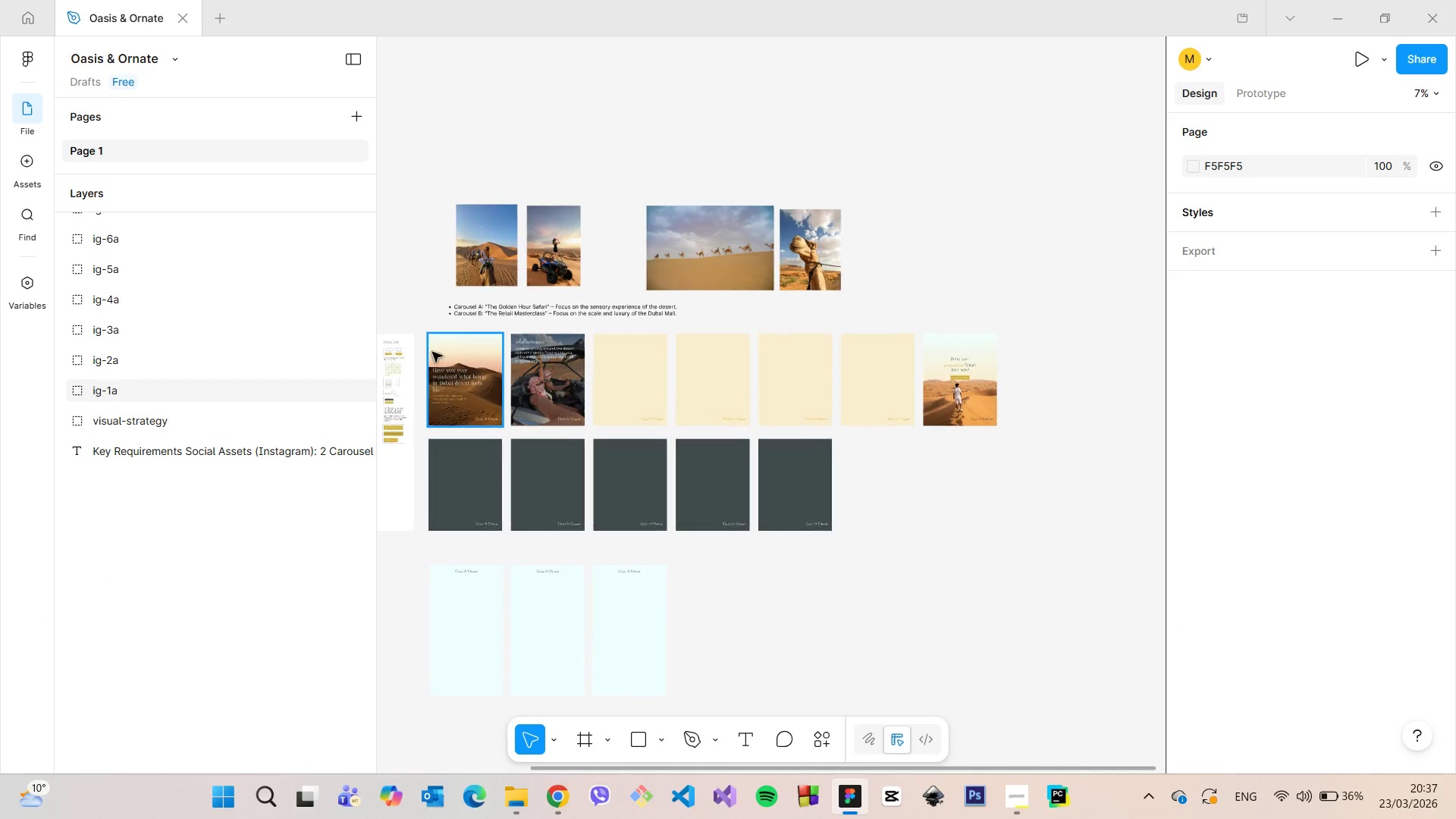 
scroll: coordinate [675, 439], scroll_direction: up, amount: 12.0
 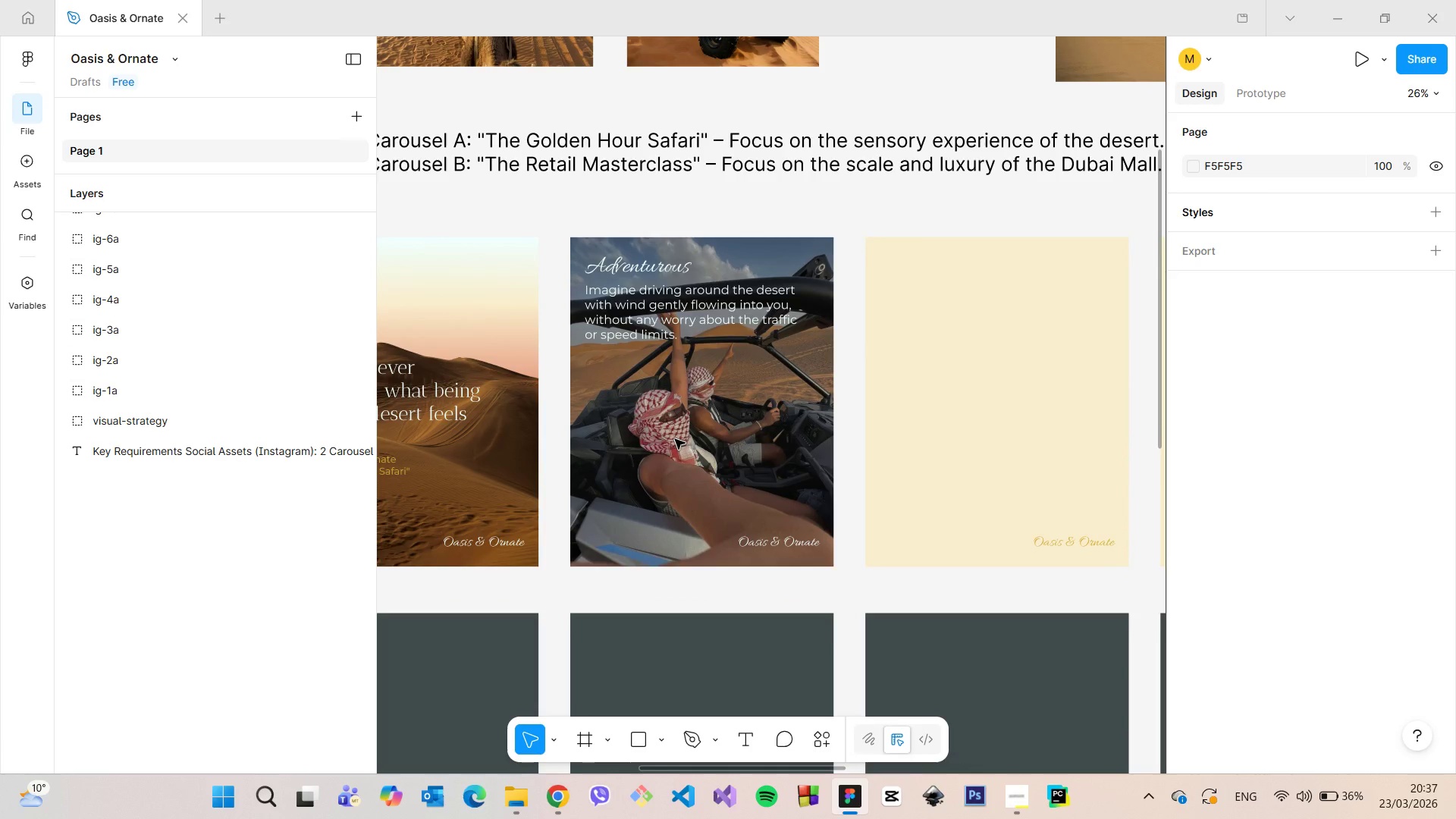 
scroll: coordinate [853, 438], scroll_direction: down, amount: 9.0
 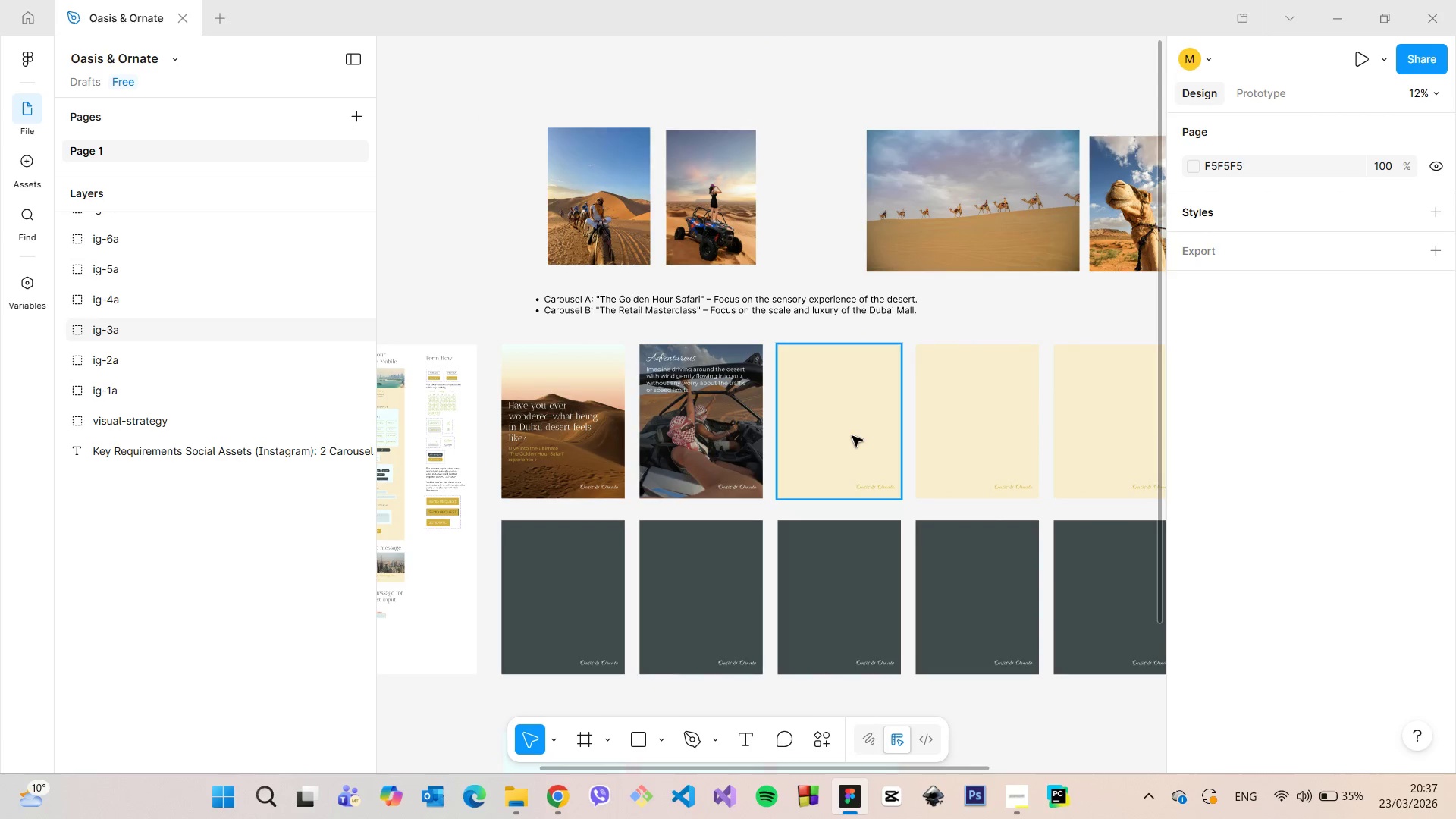 
scroll: coordinate [852, 436], scroll_direction: up, amount: 2.0
 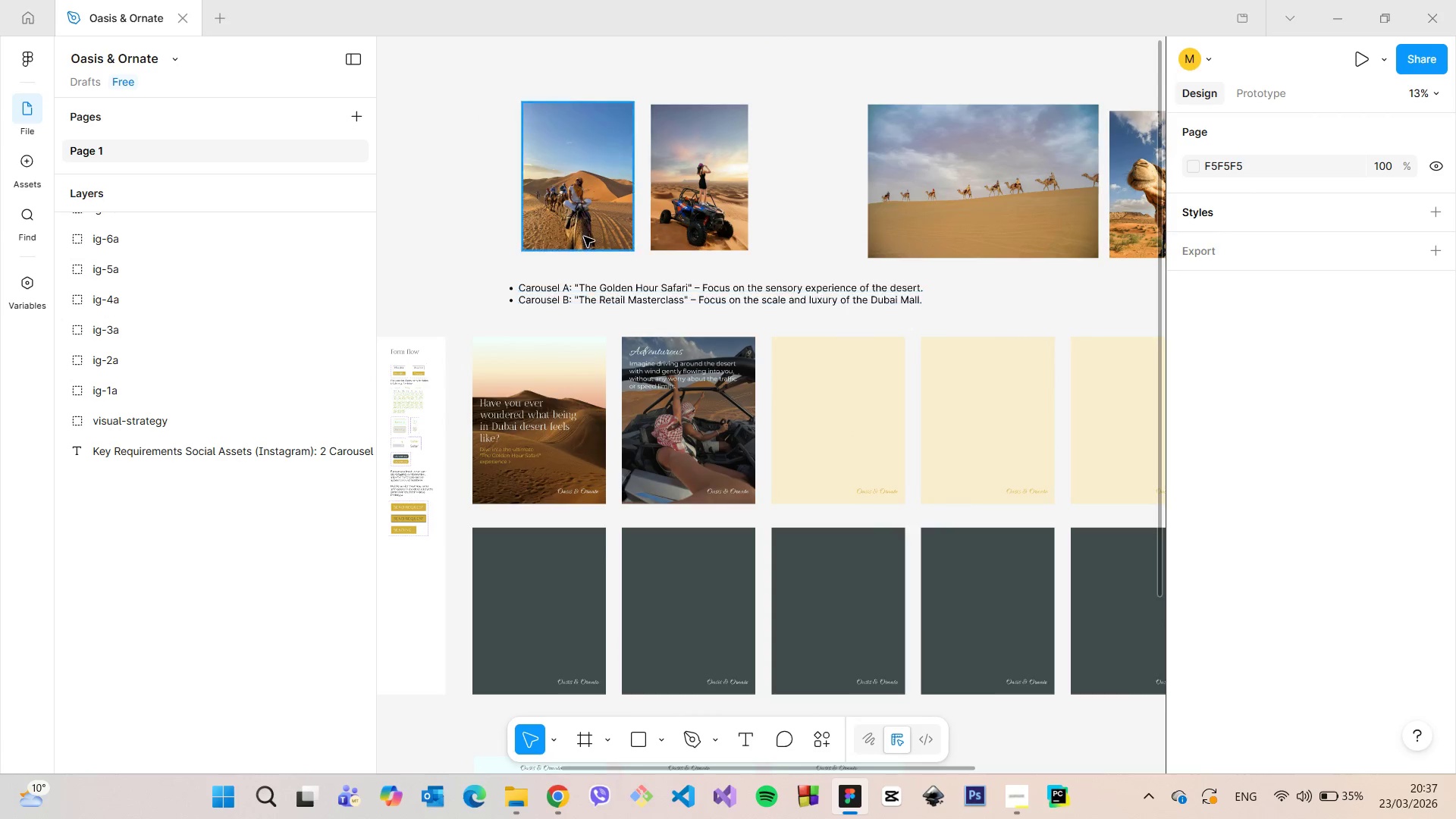 
left_click([584, 237])
 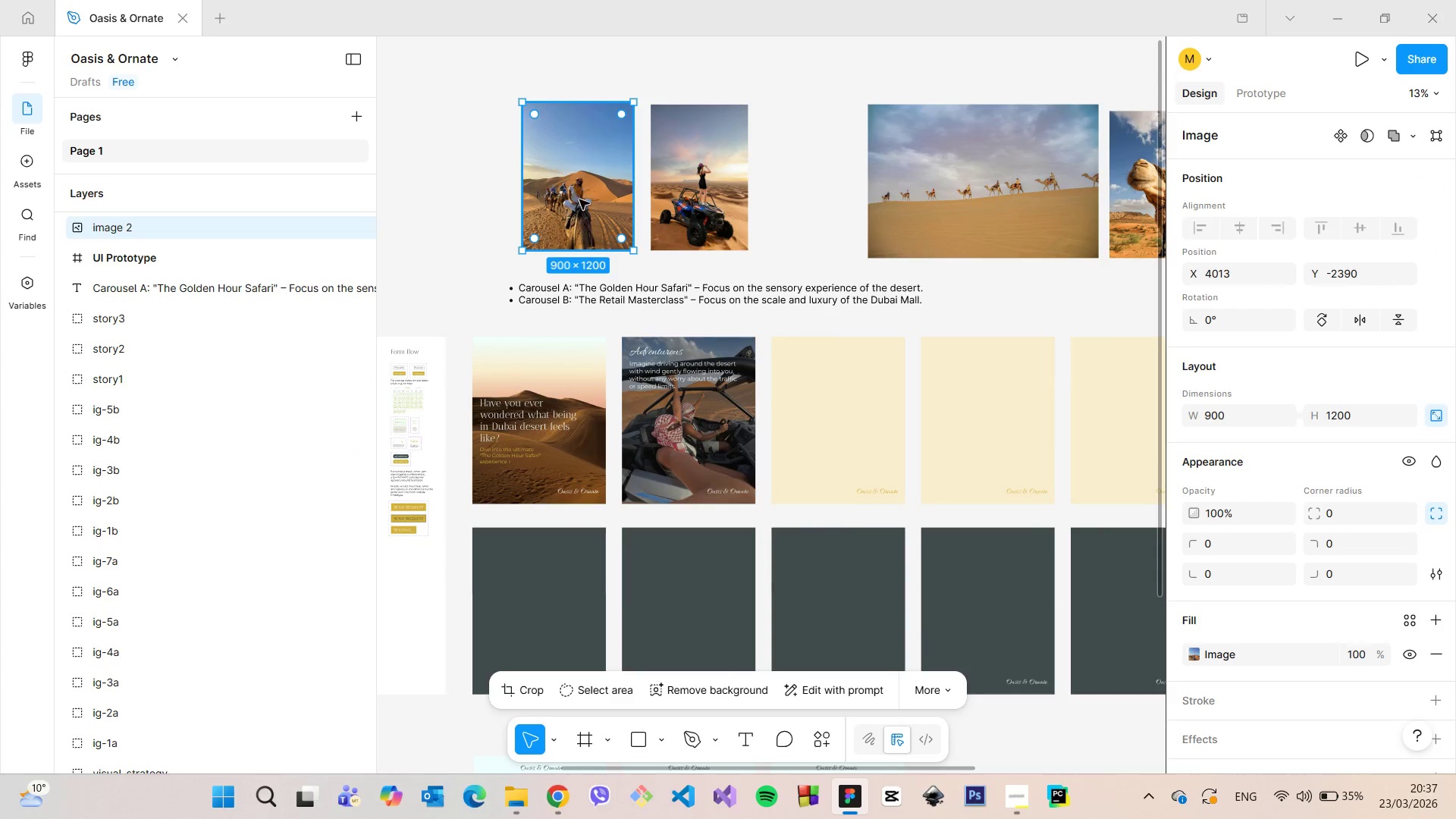 
left_click_drag(start_coordinate=[579, 199], to_coordinate=[830, 434])
 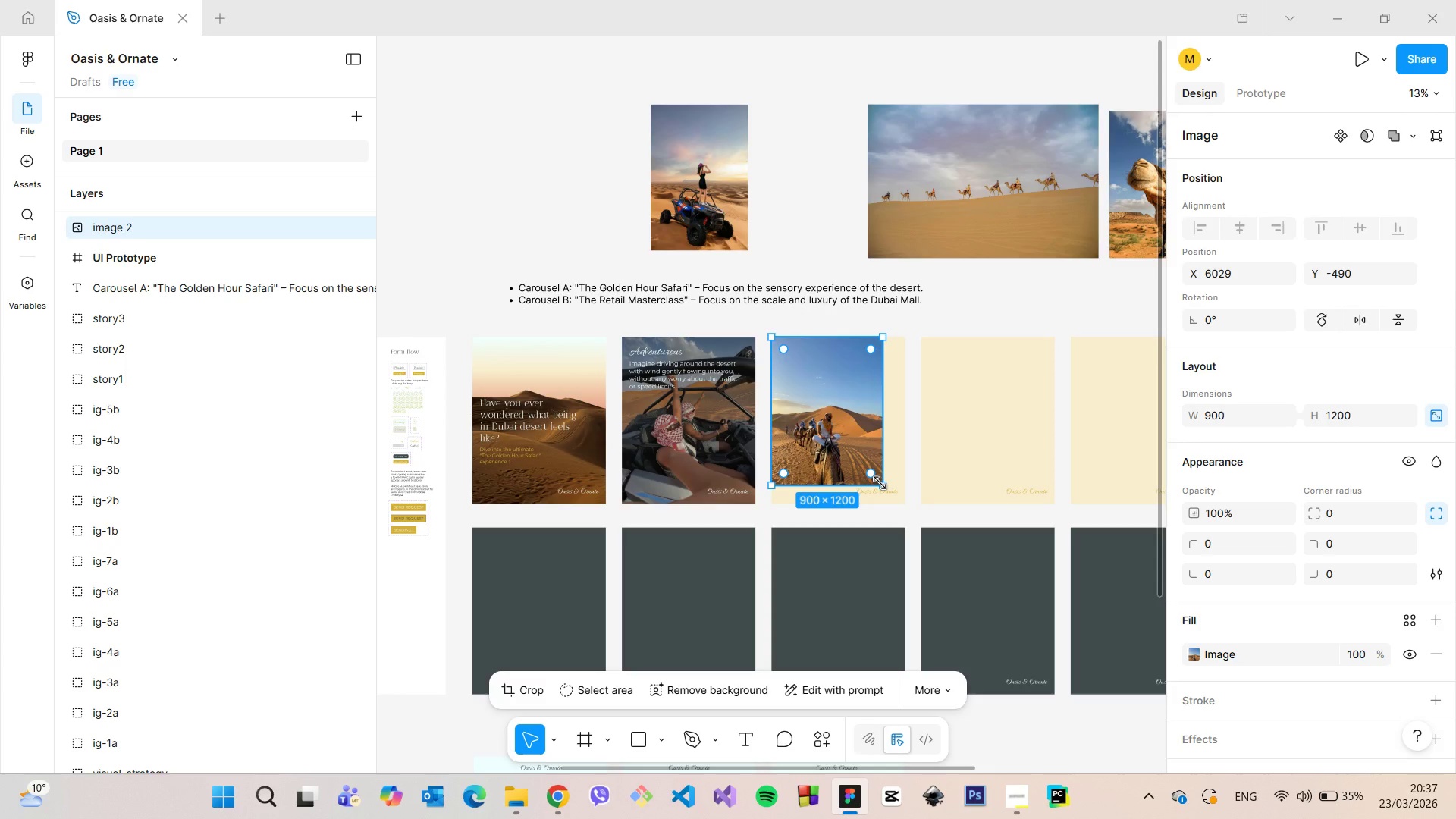 
scroll: coordinate [878, 482], scroll_direction: down, amount: 11.0
 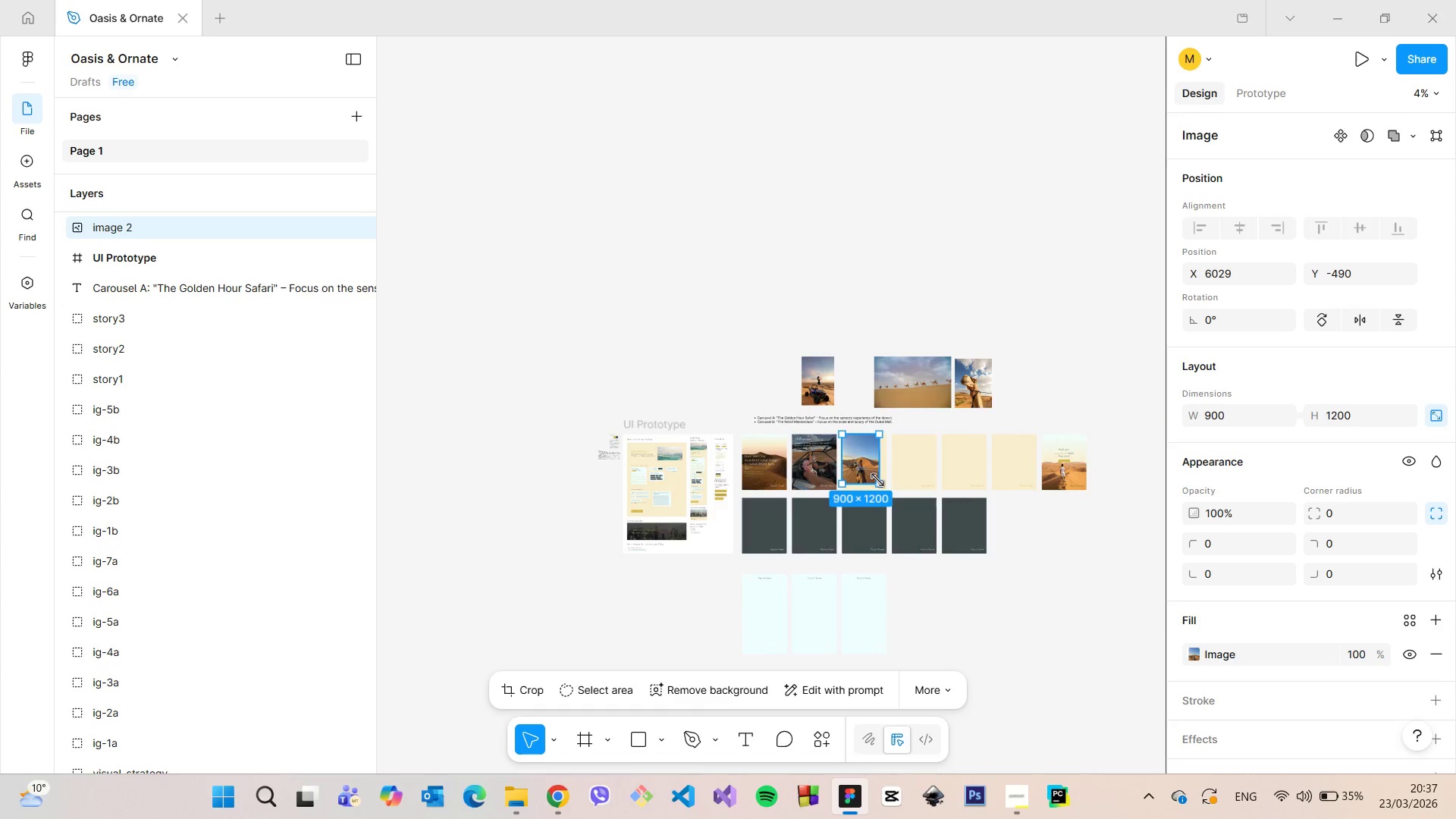 
scroll: coordinate [877, 481], scroll_direction: up, amount: 8.0
 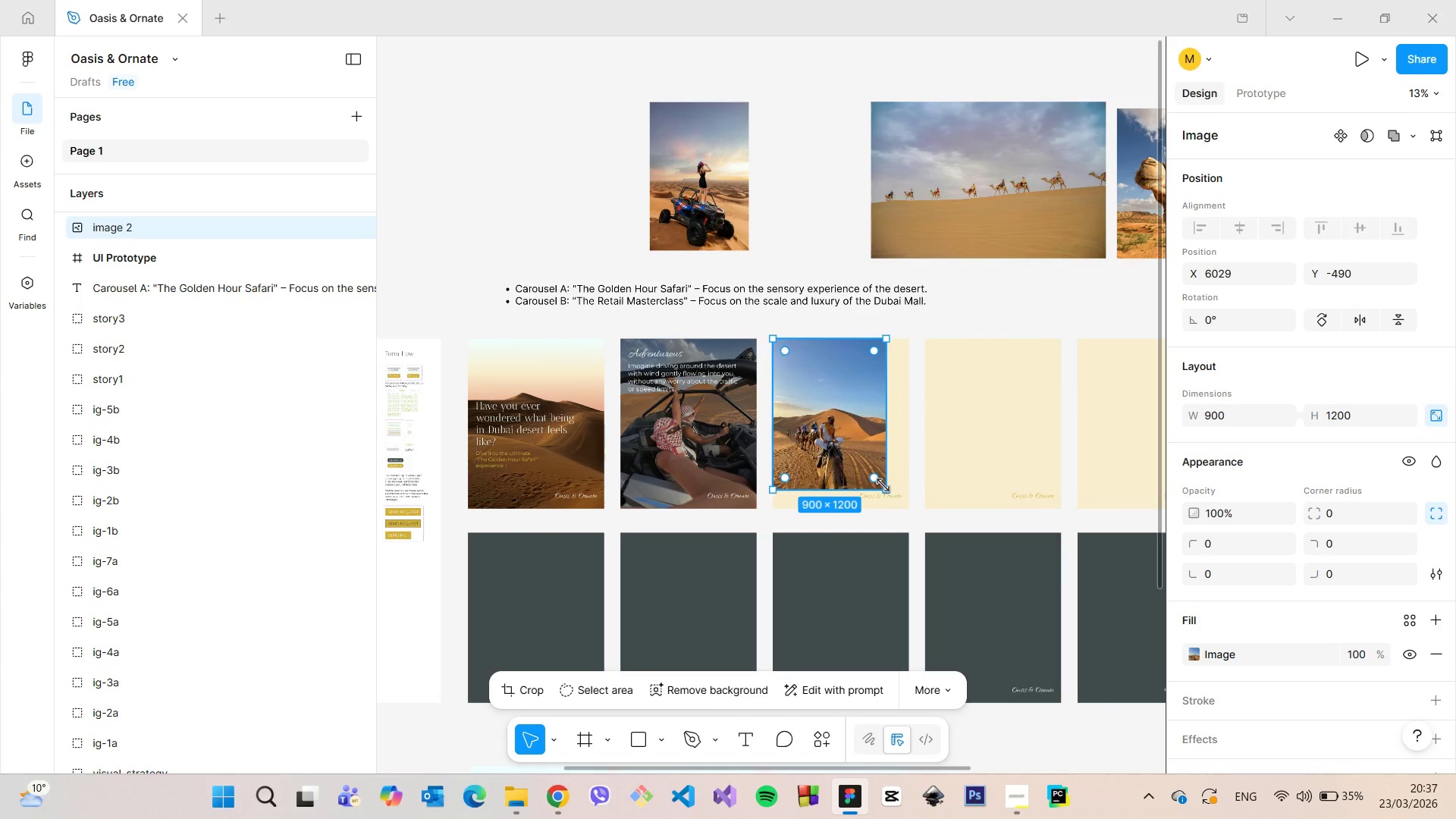 
left_click_drag(start_coordinate=[883, 485], to_coordinate=[907, 500])
 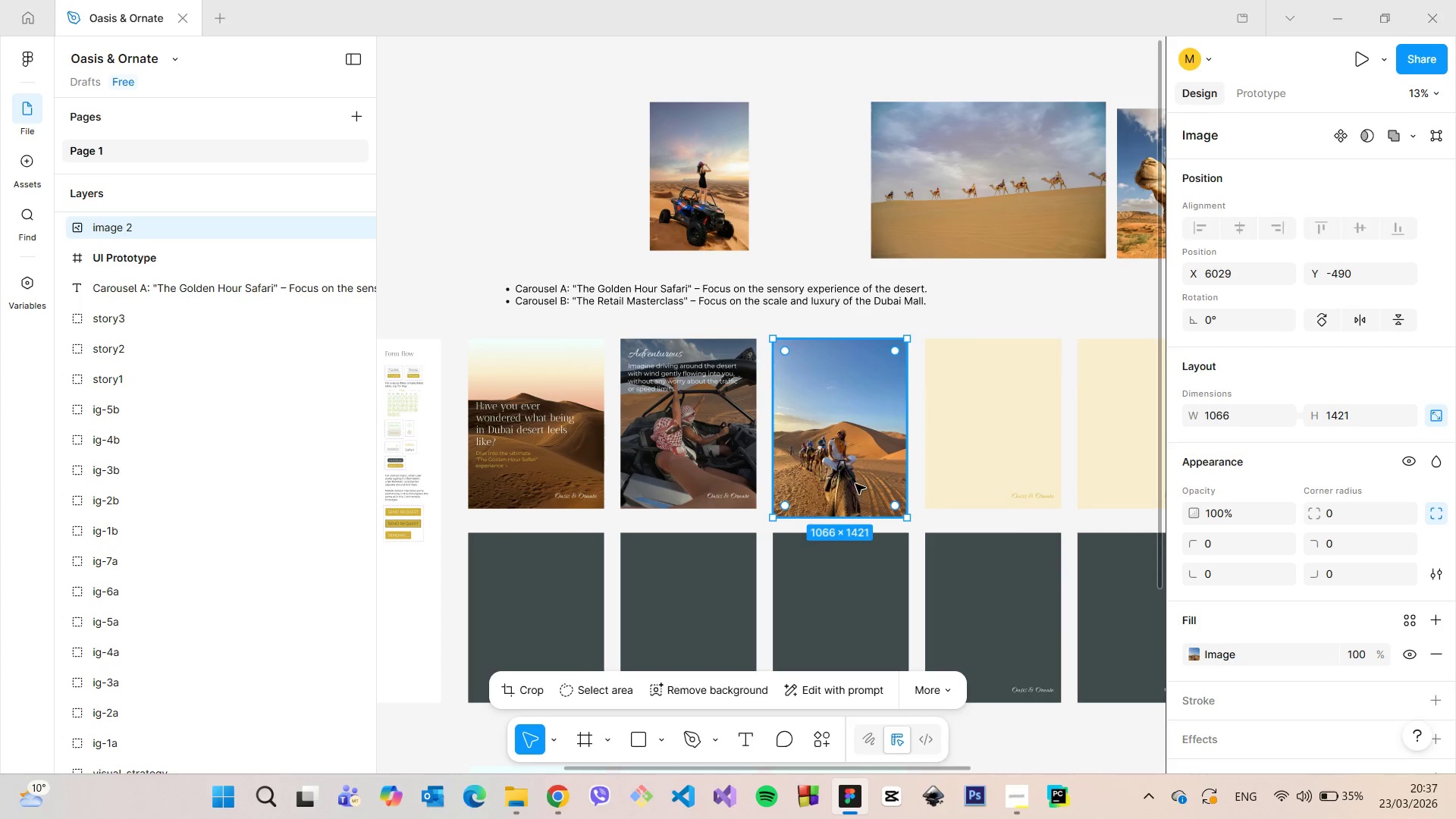 
left_click_drag(start_coordinate=[855, 482], to_coordinate=[856, 472])
 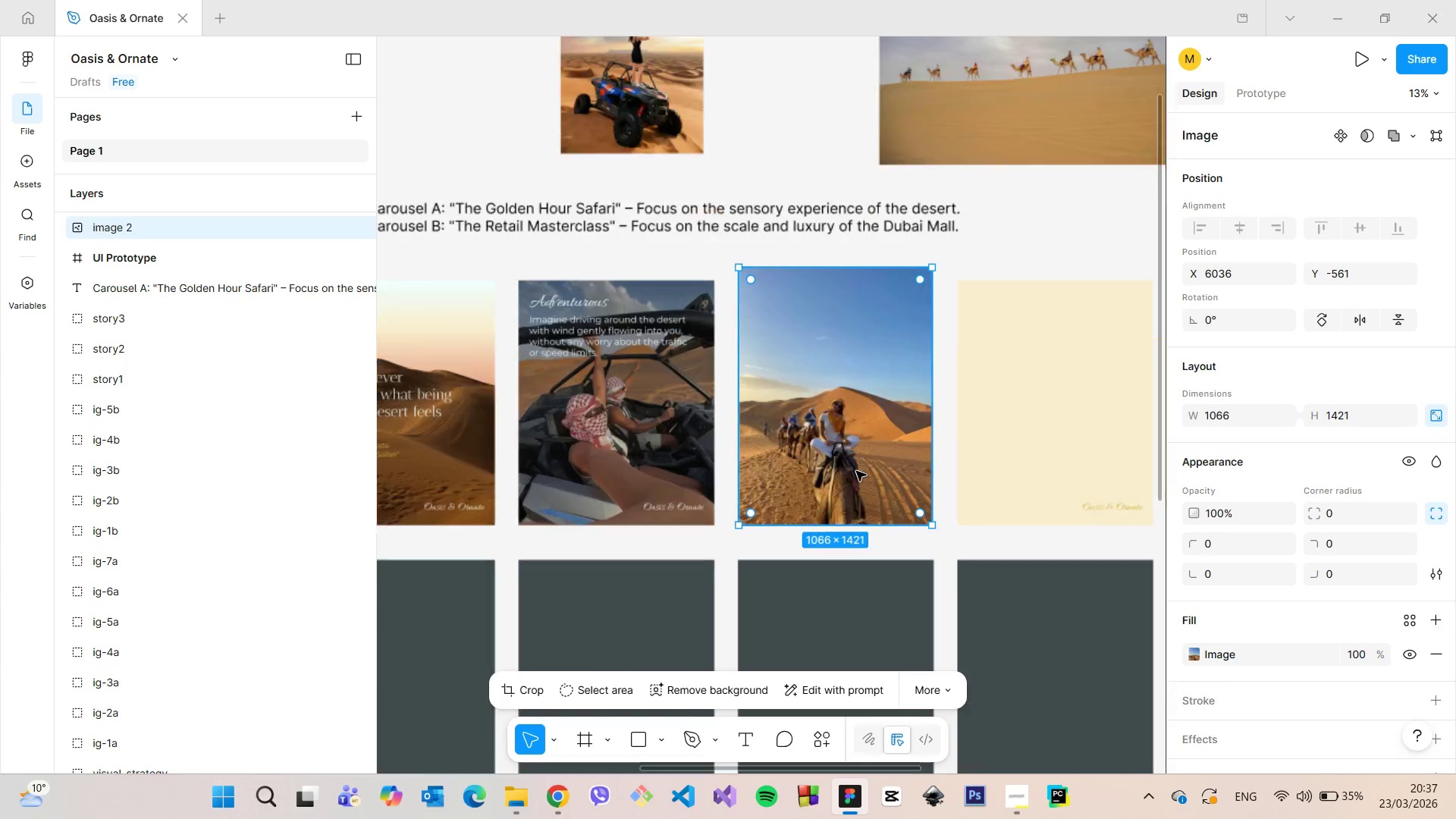 
scroll: coordinate [691, 438], scroll_direction: up, amount: 24.0
 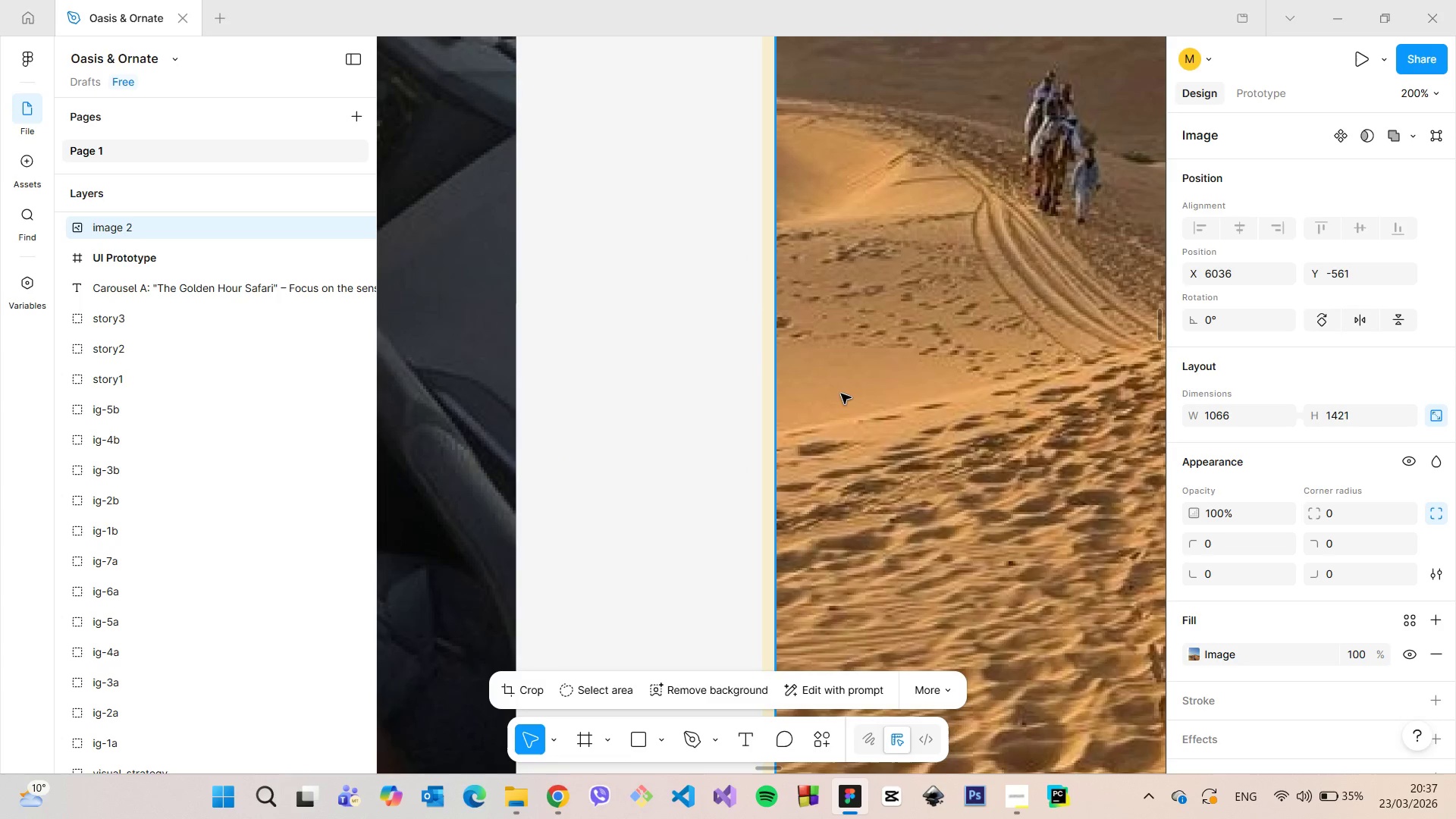 
left_click_drag(start_coordinate=[841, 394], to_coordinate=[833, 393])
 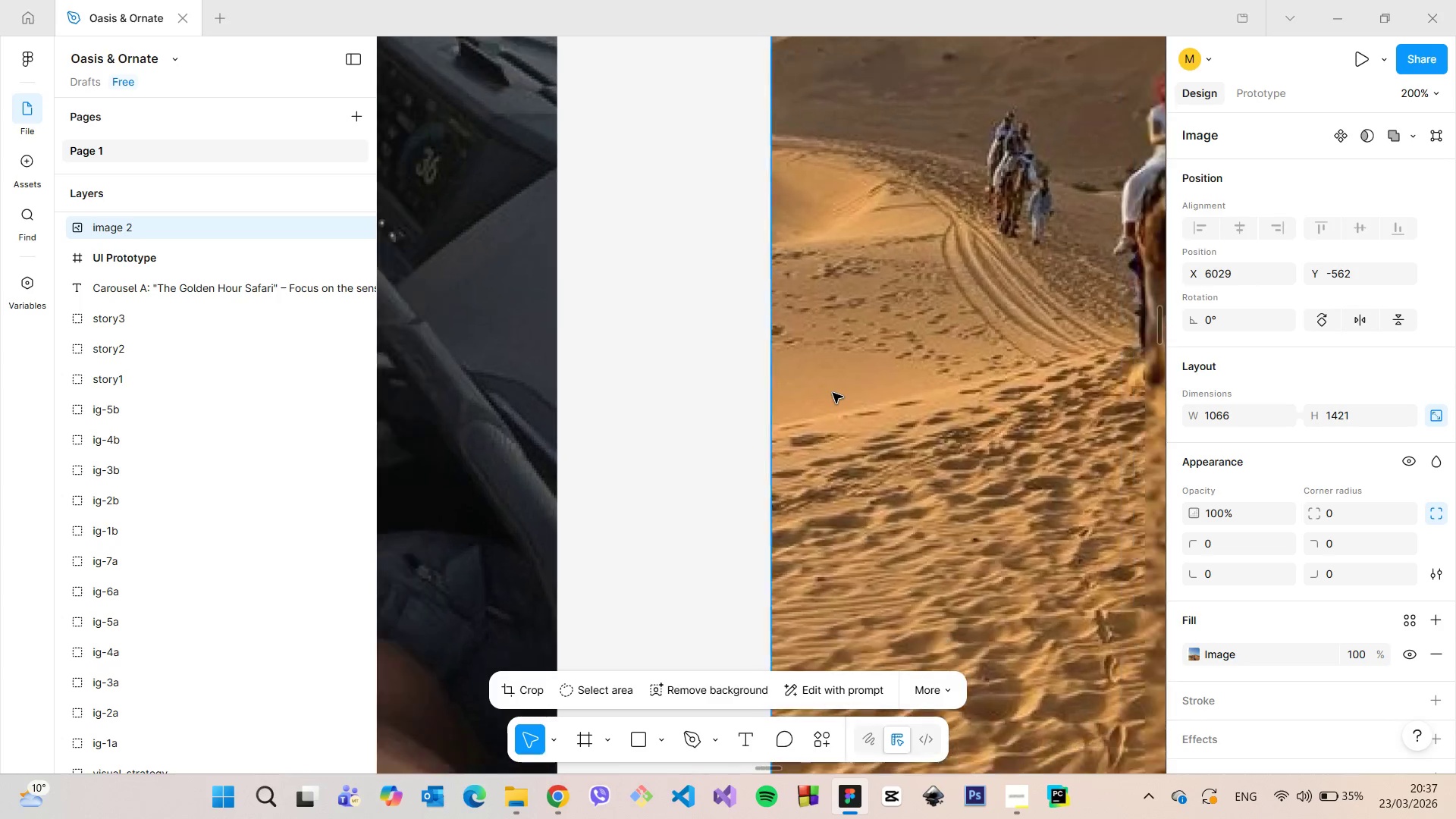 
scroll: coordinate [946, 695], scroll_direction: down, amount: 20.0
 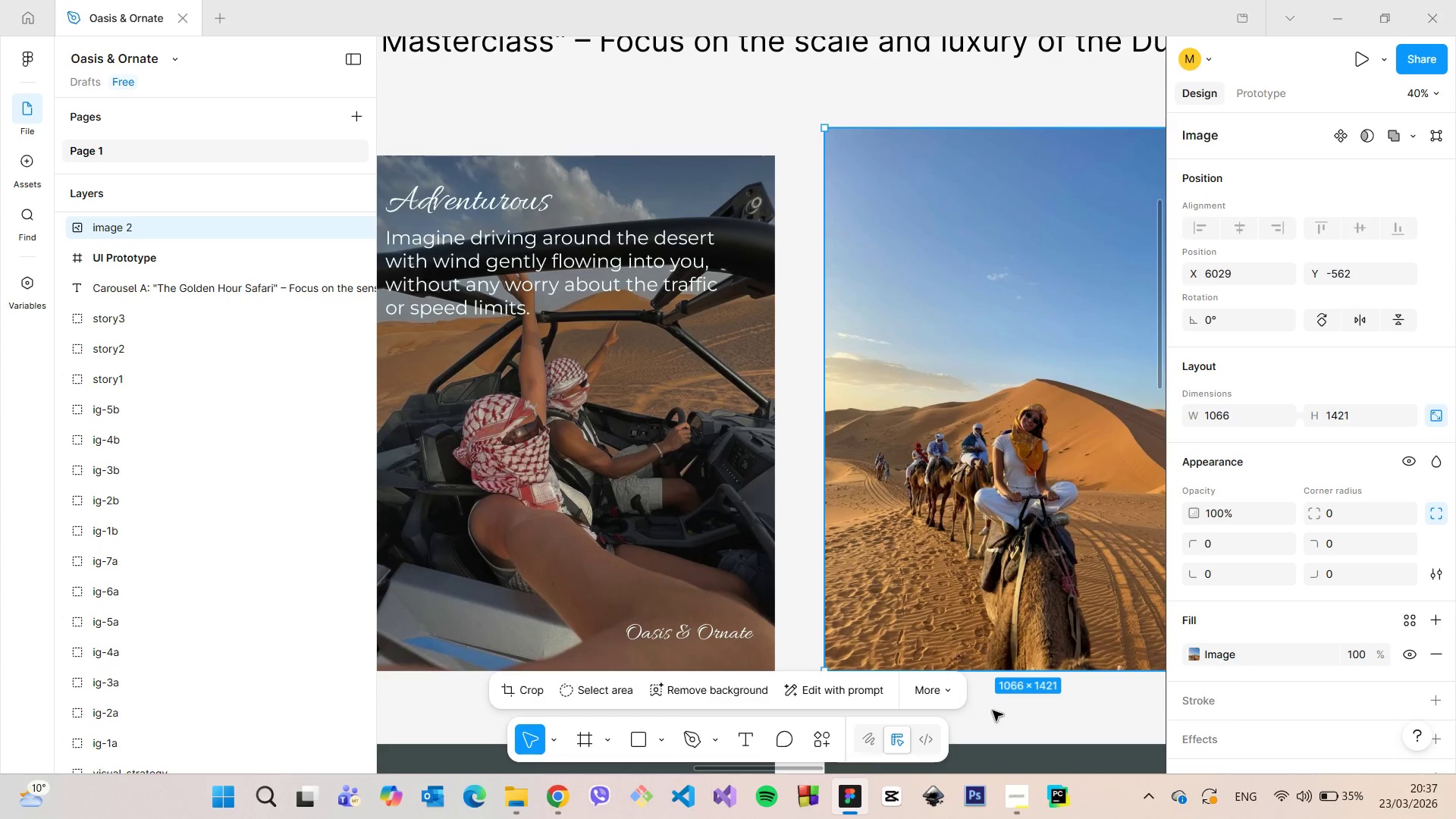 
scroll: coordinate [985, 691], scroll_direction: up, amount: 15.0
 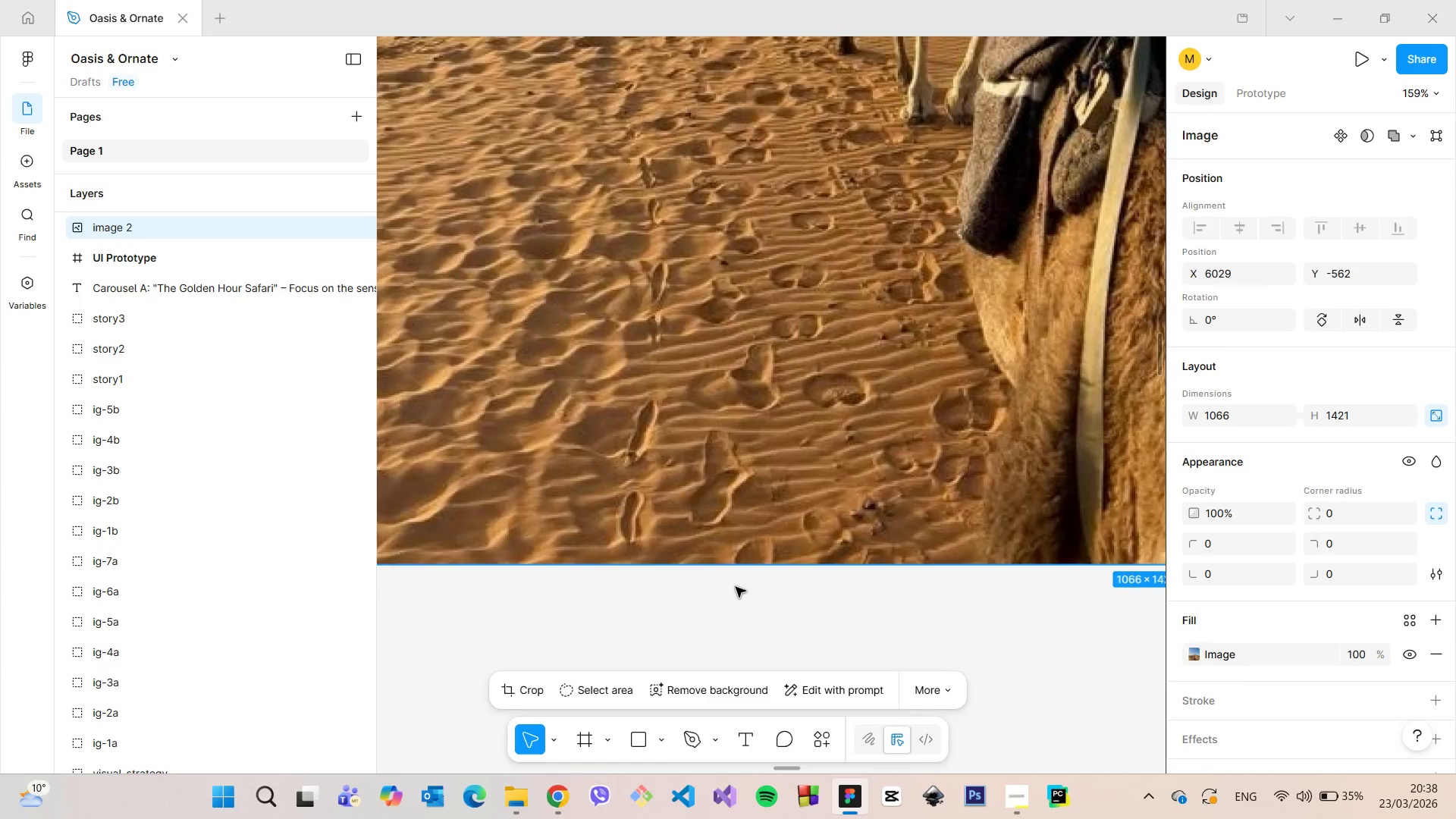 
scroll: coordinate [735, 587], scroll_direction: down, amount: 15.0
 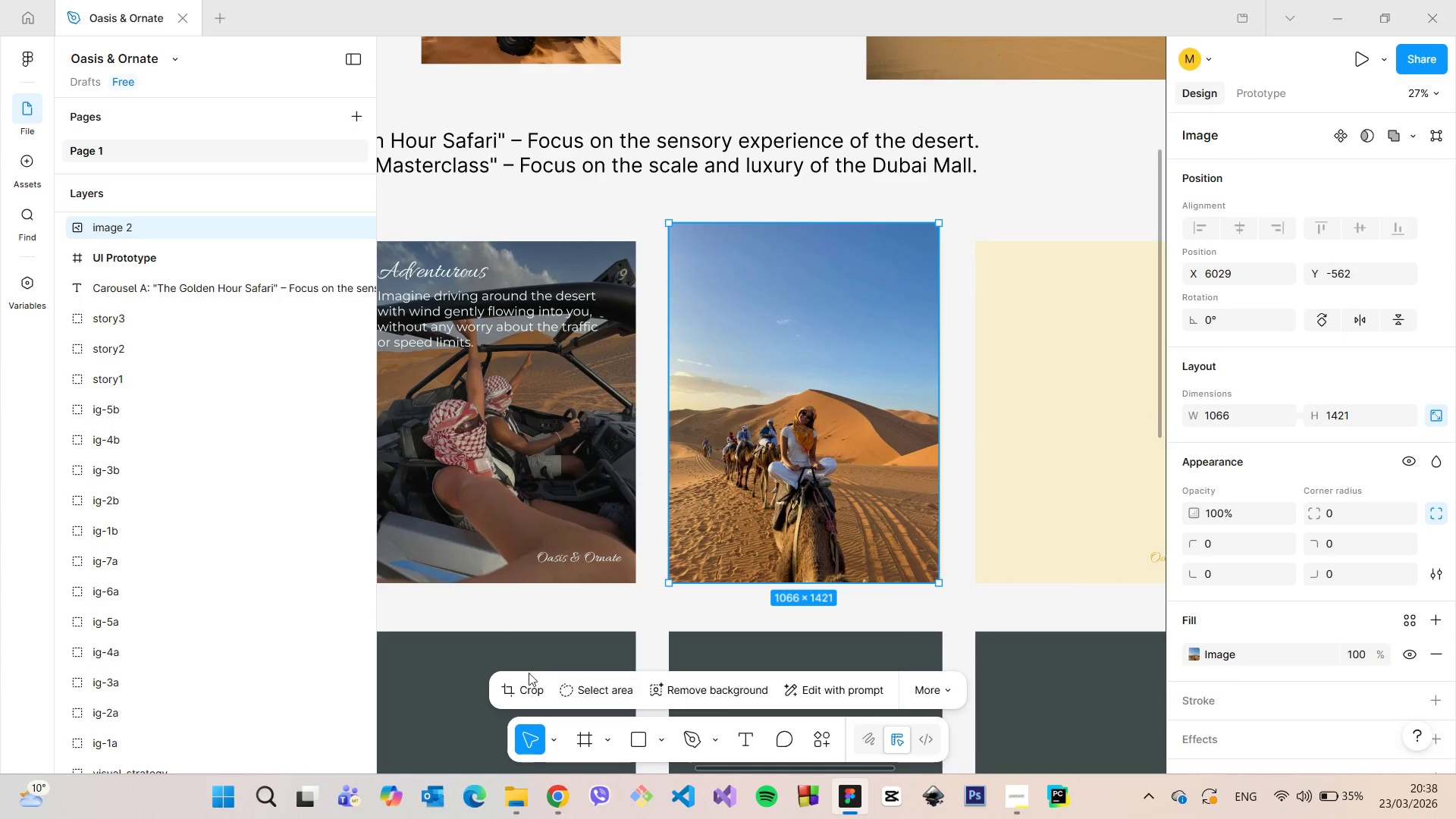 
left_click([518, 682])
 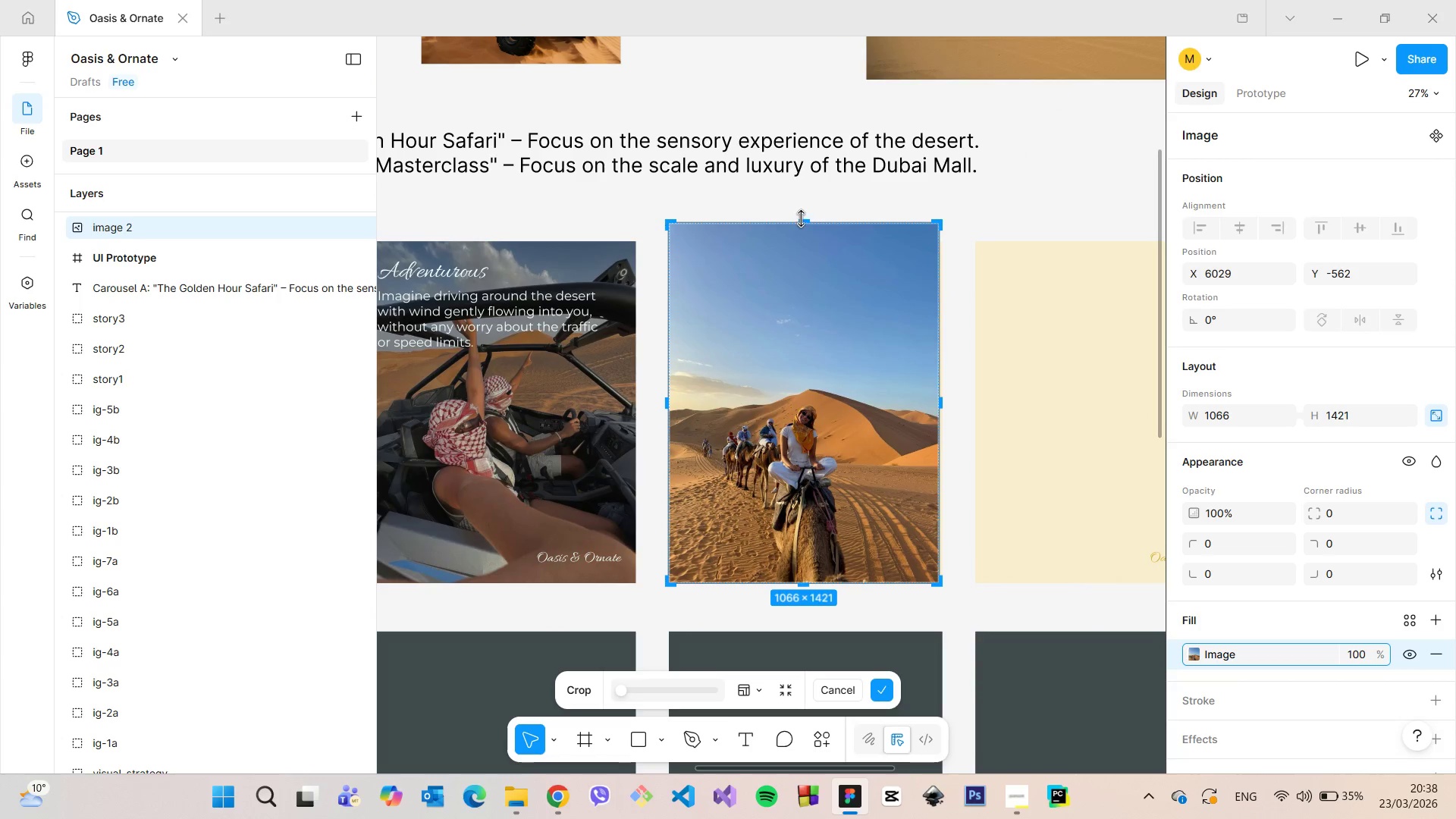 
left_click_drag(start_coordinate=[806, 218], to_coordinate=[821, 240])
 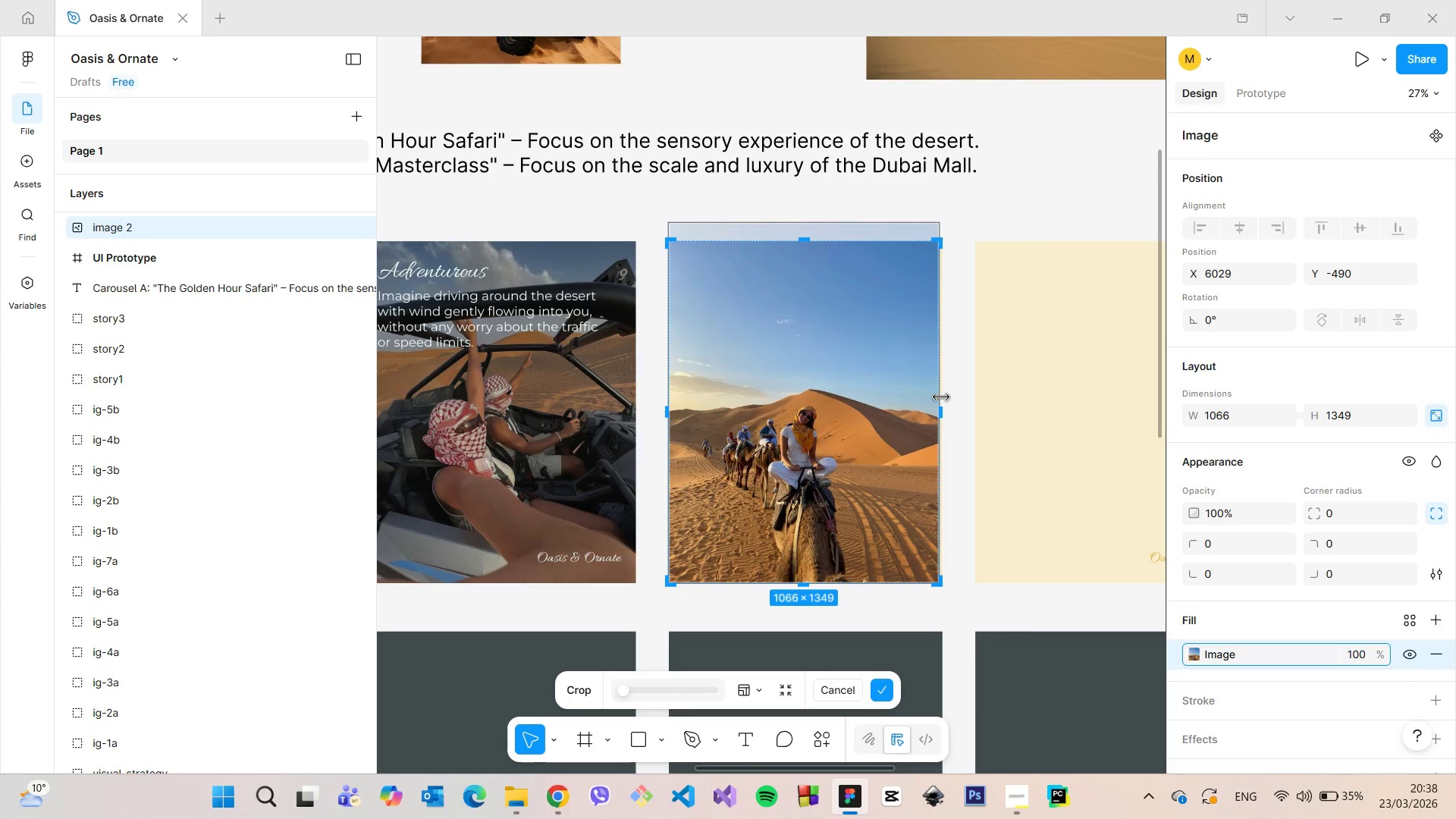 
left_click_drag(start_coordinate=[941, 397], to_coordinate=[935, 399])
 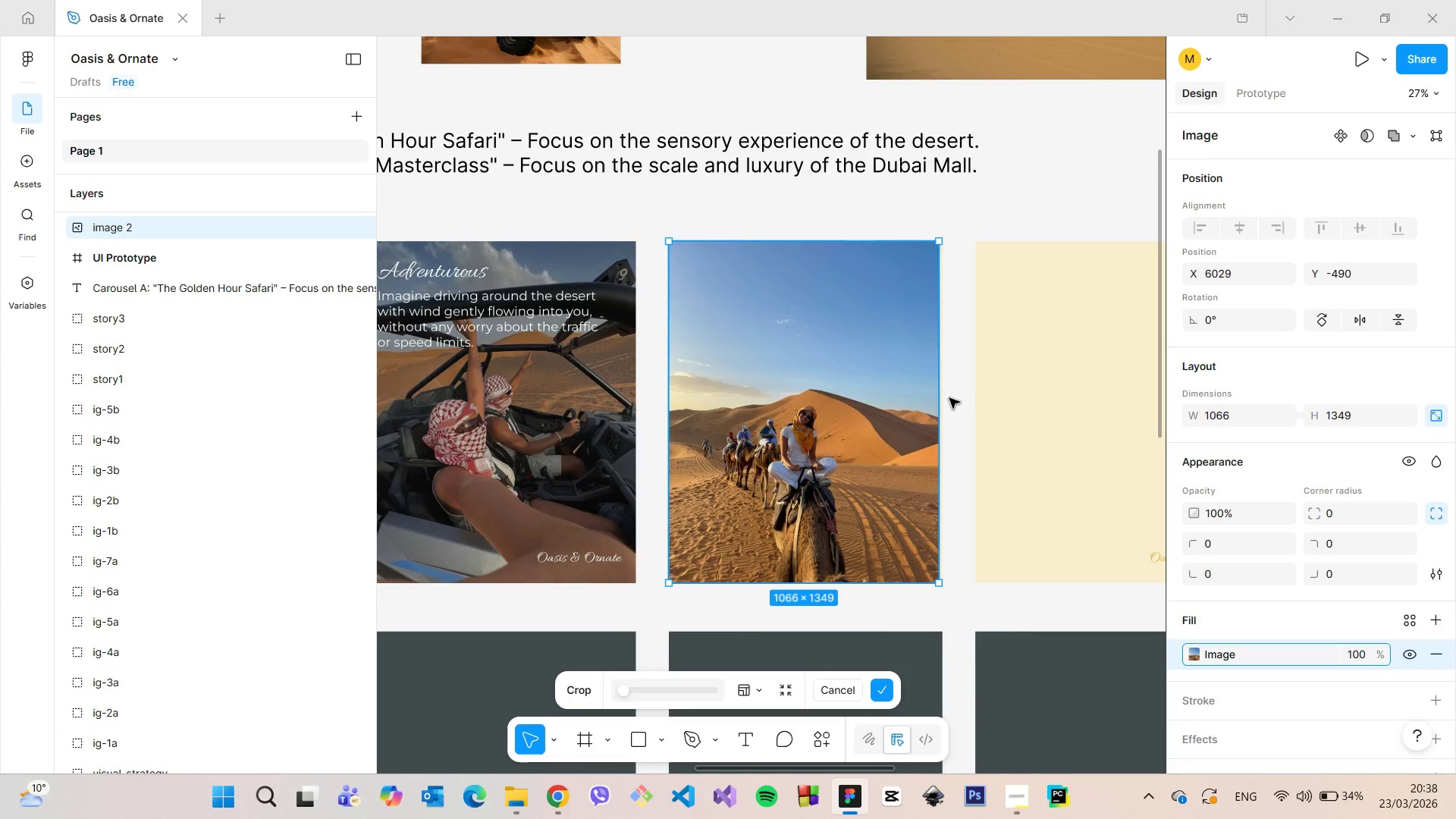 
left_click([949, 398])
 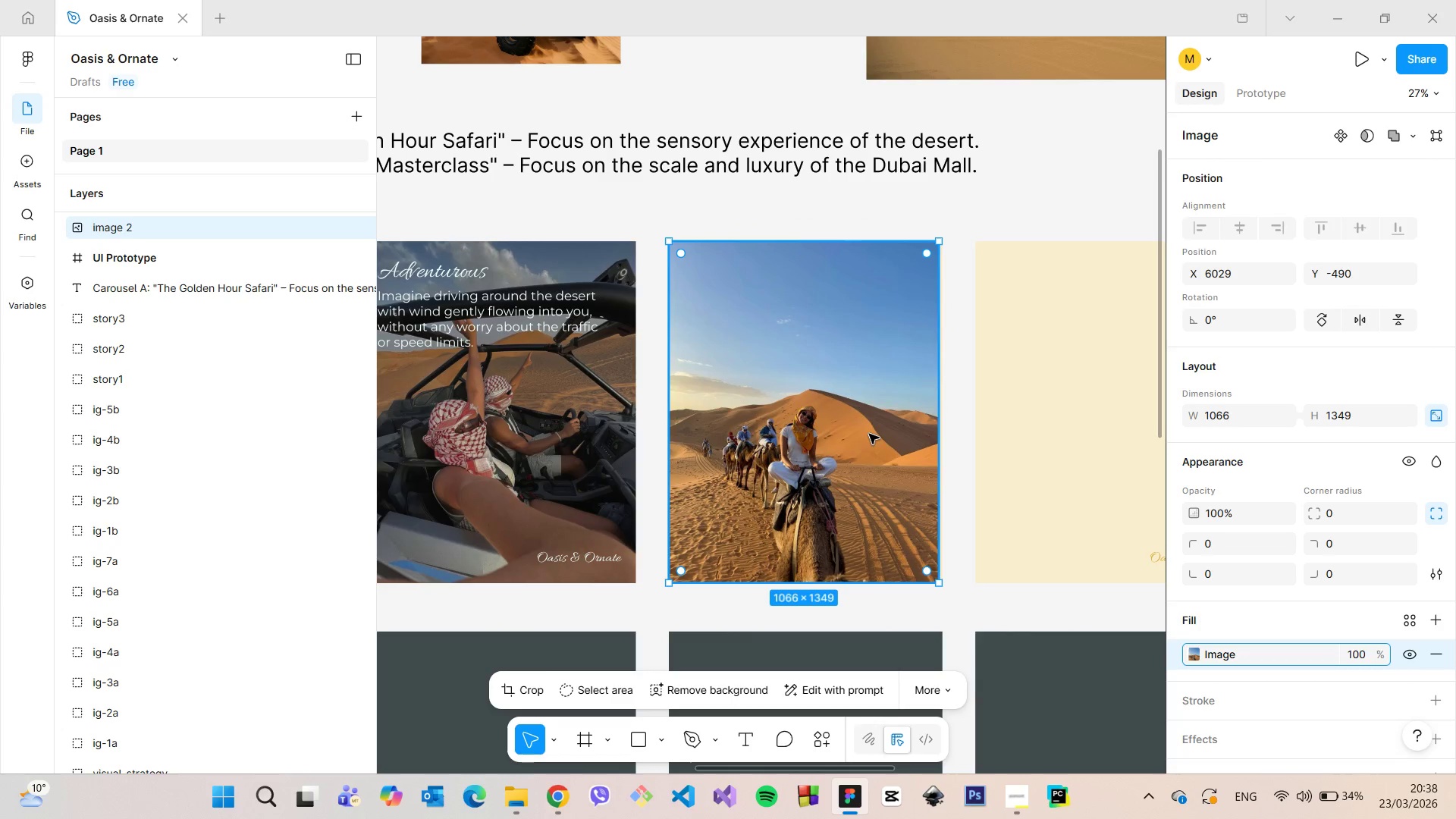 
left_click([869, 434])
 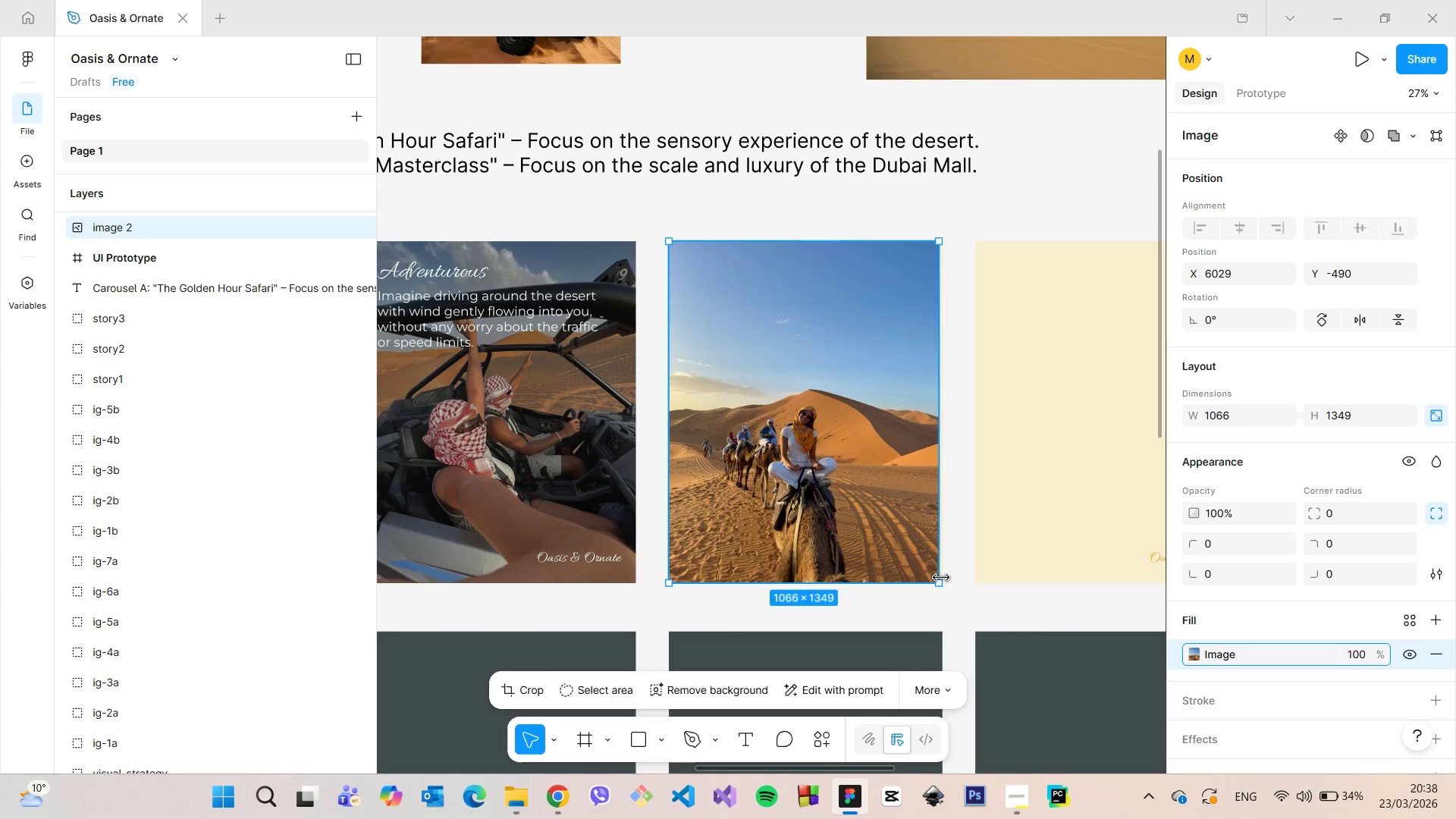 
left_click_drag(start_coordinate=[937, 582], to_coordinate=[941, 586])
 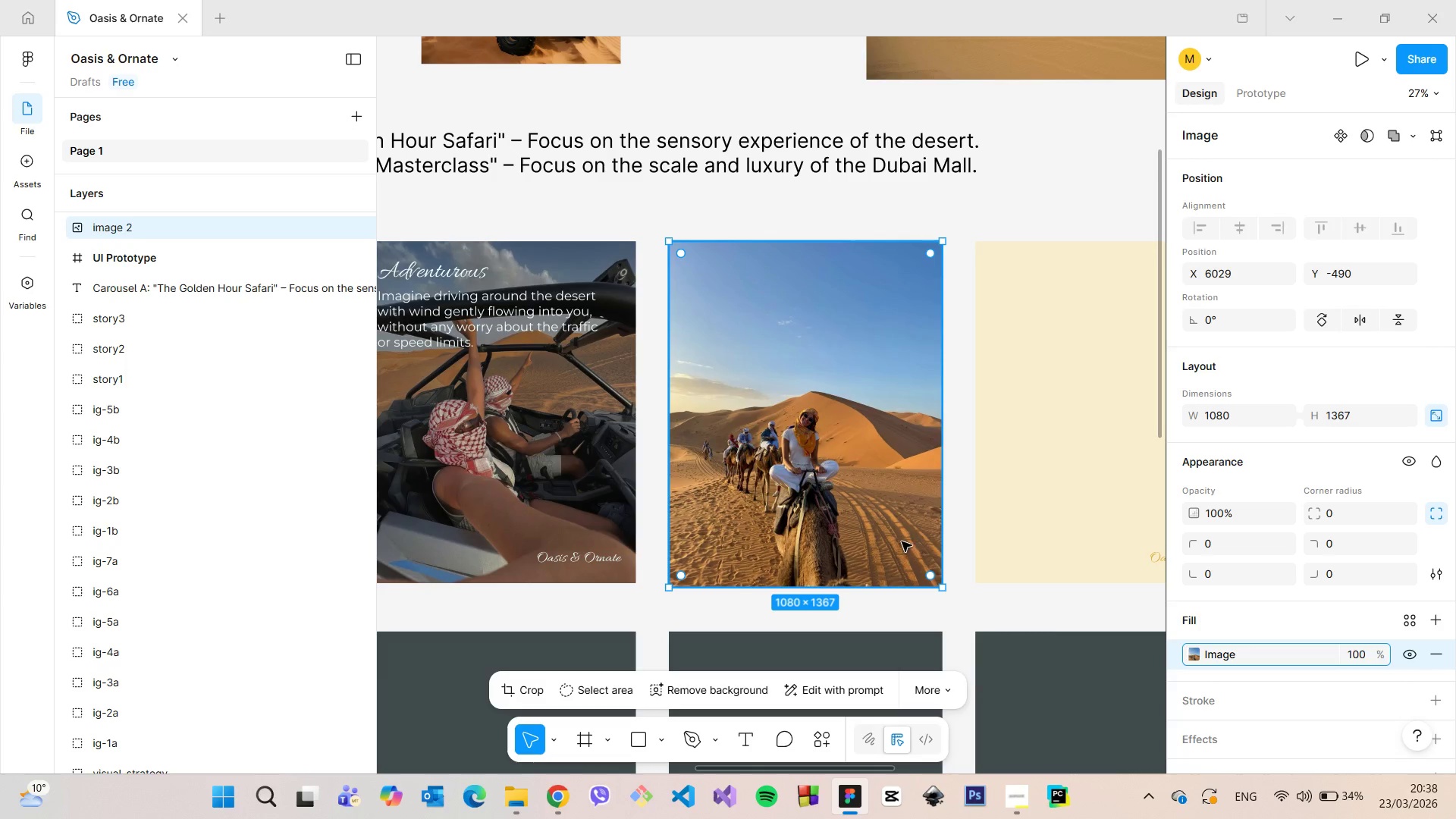 
left_click_drag(start_coordinate=[902, 544], to_coordinate=[901, 538])
 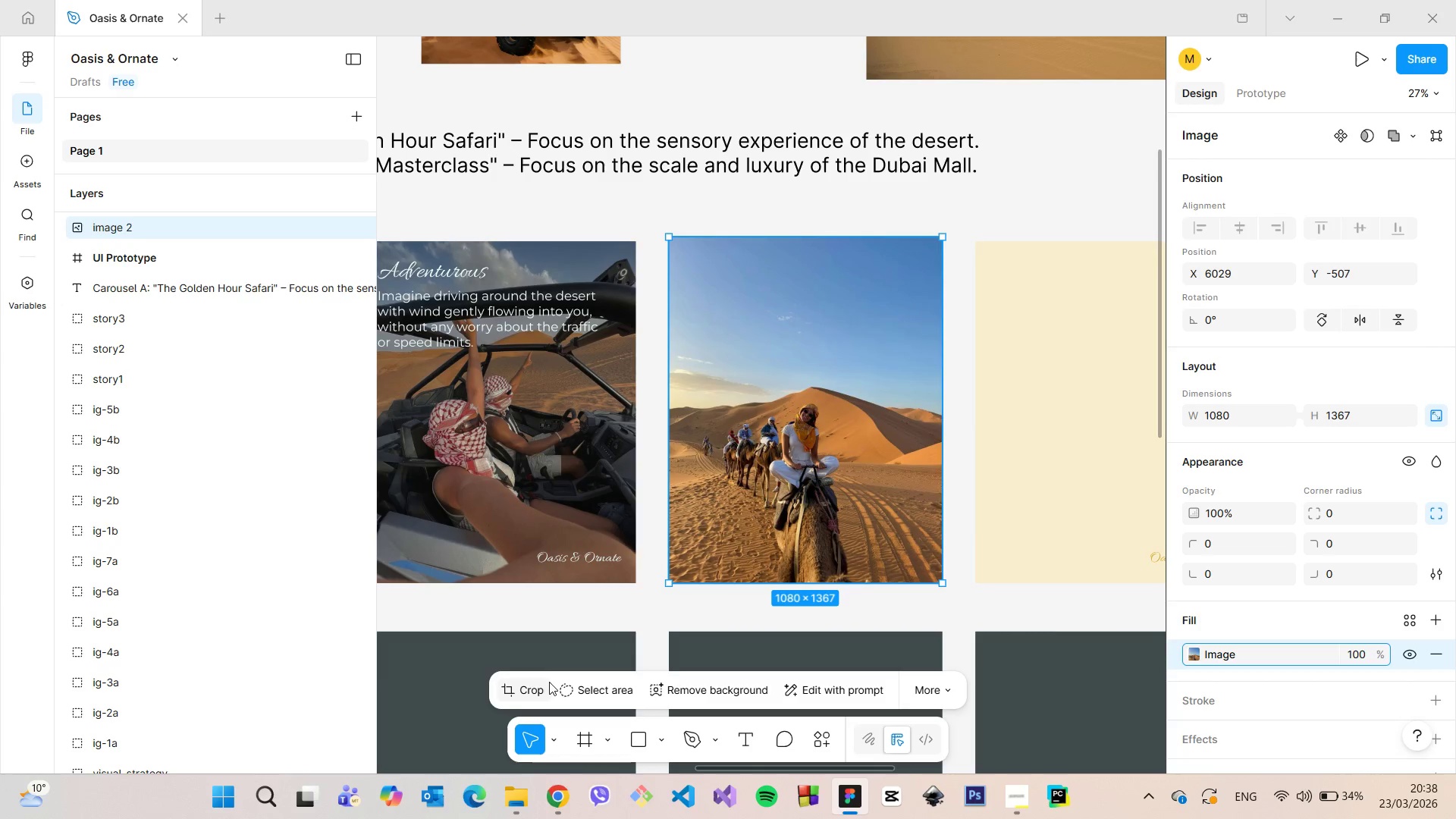 
left_click([543, 682])
 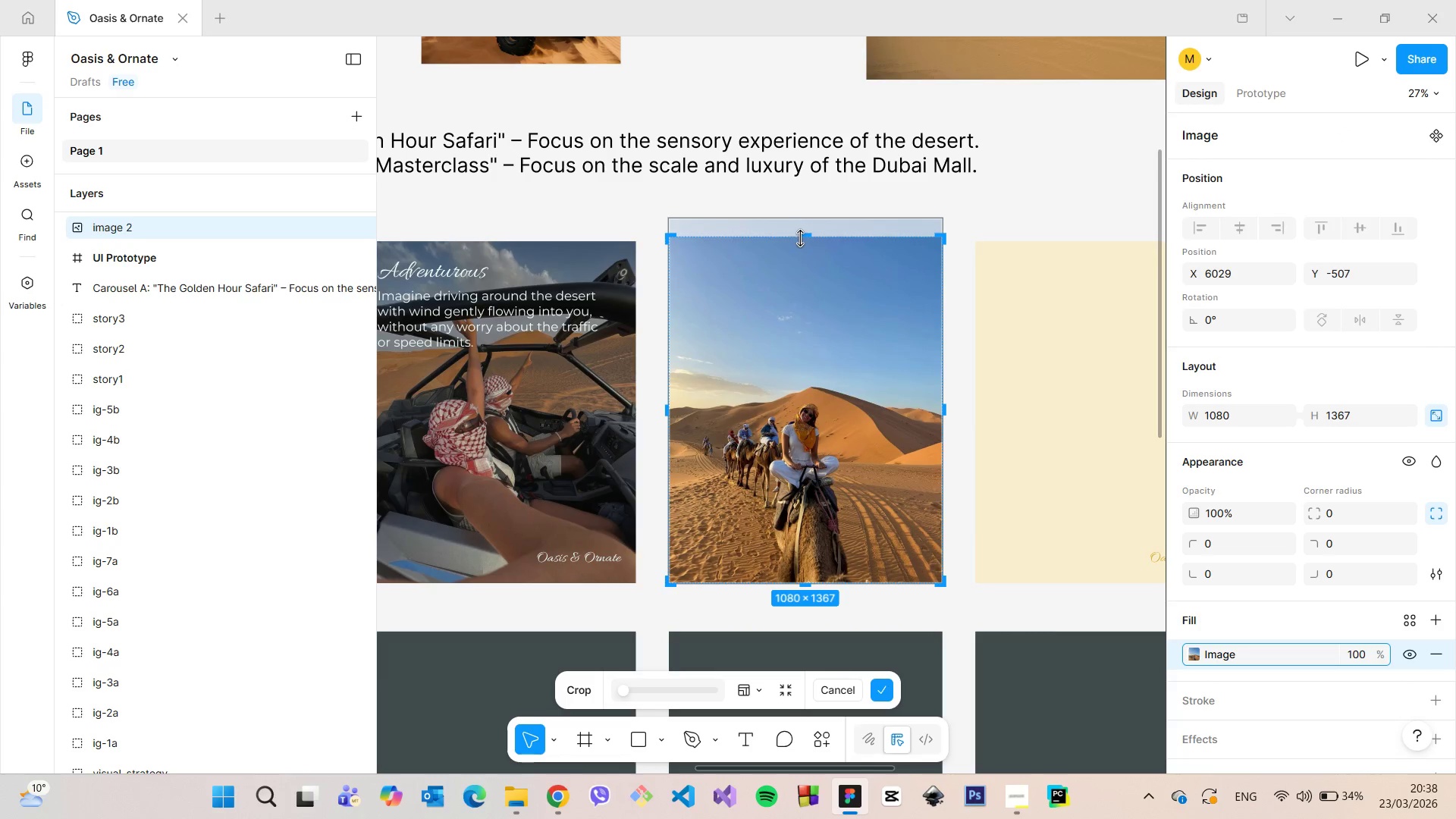 
left_click_drag(start_coordinate=[805, 237], to_coordinate=[807, 242])
 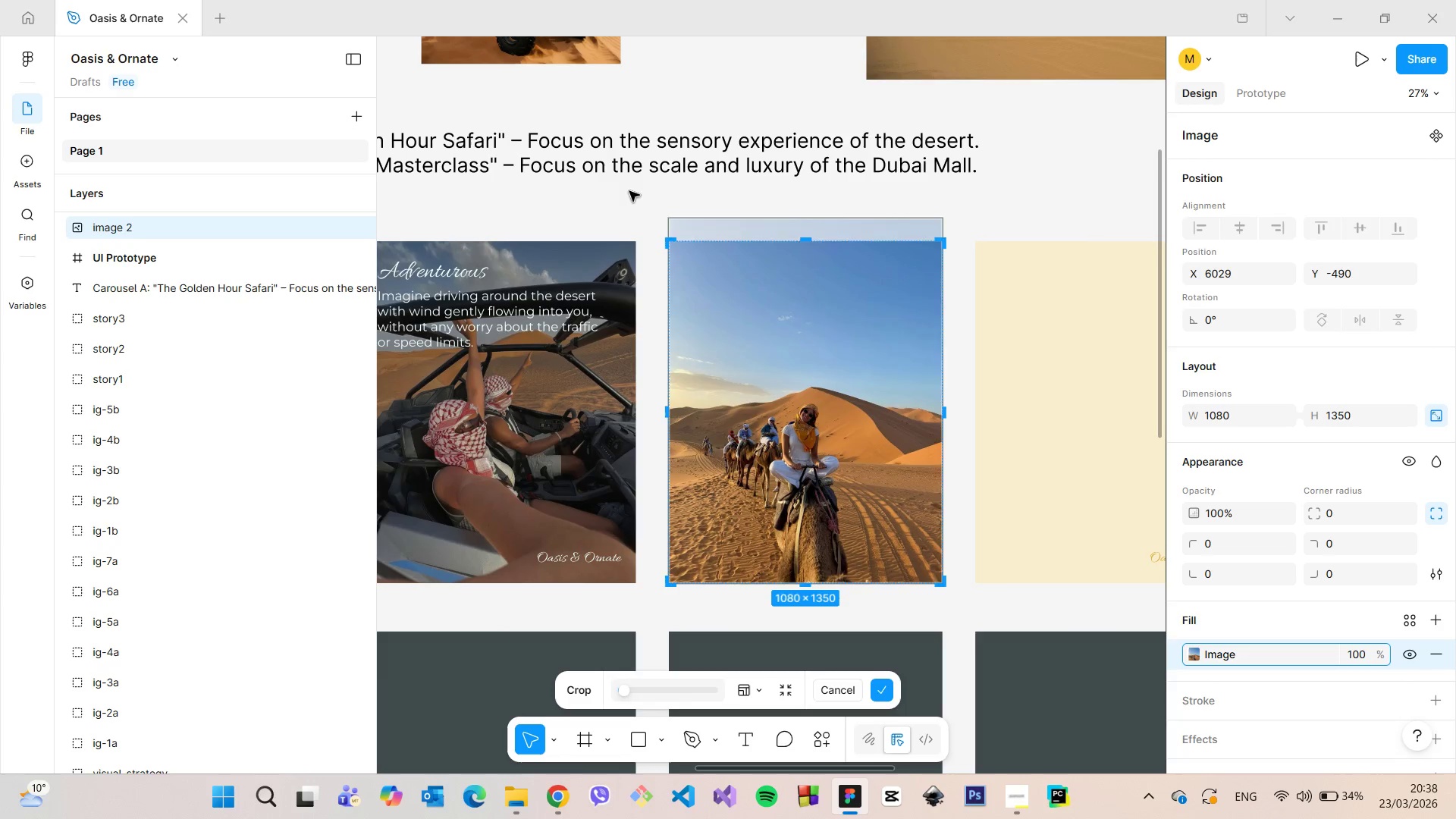 
left_click([629, 191])
 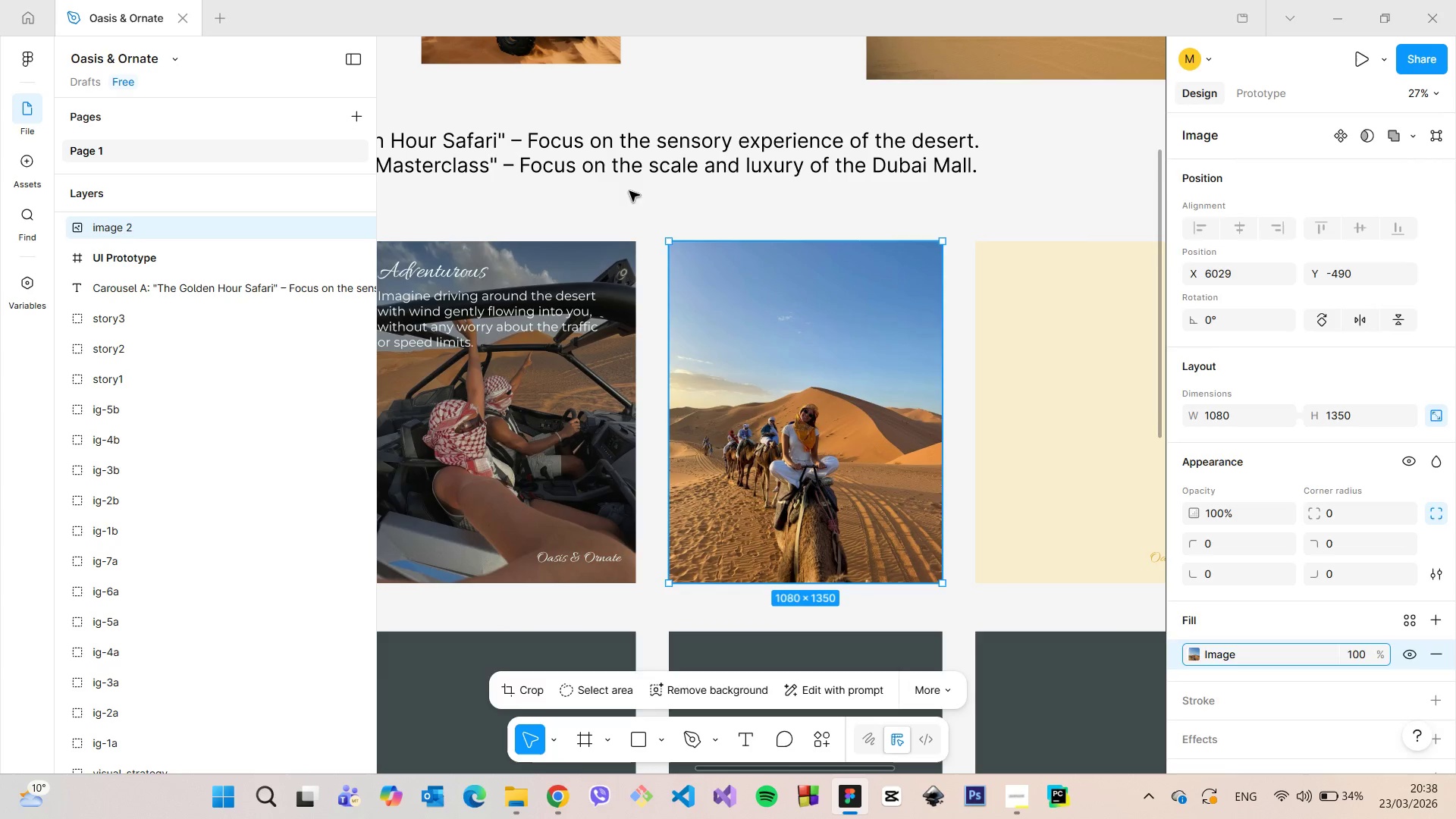 
left_click([629, 191])
 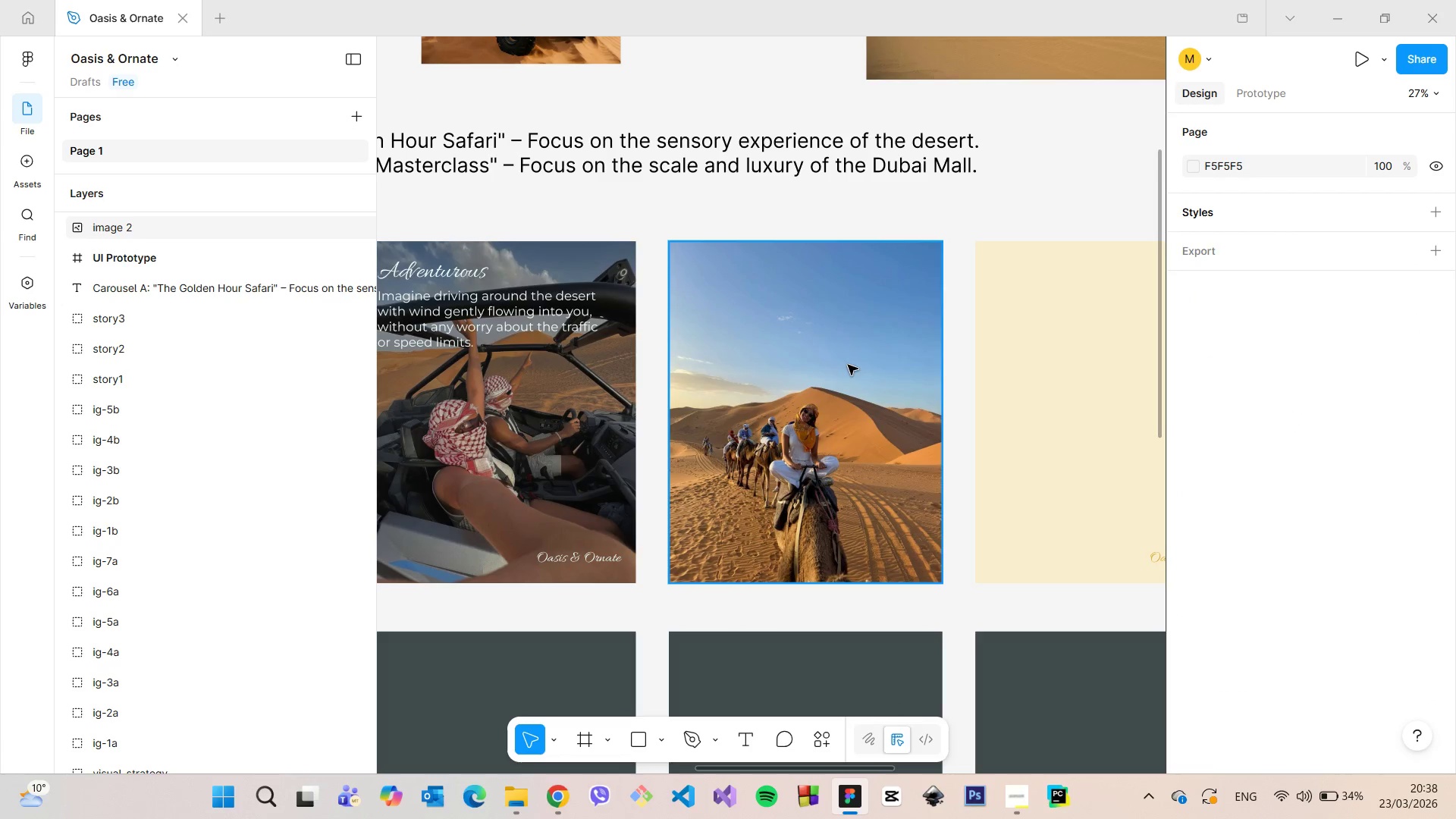 
left_click([848, 365])
 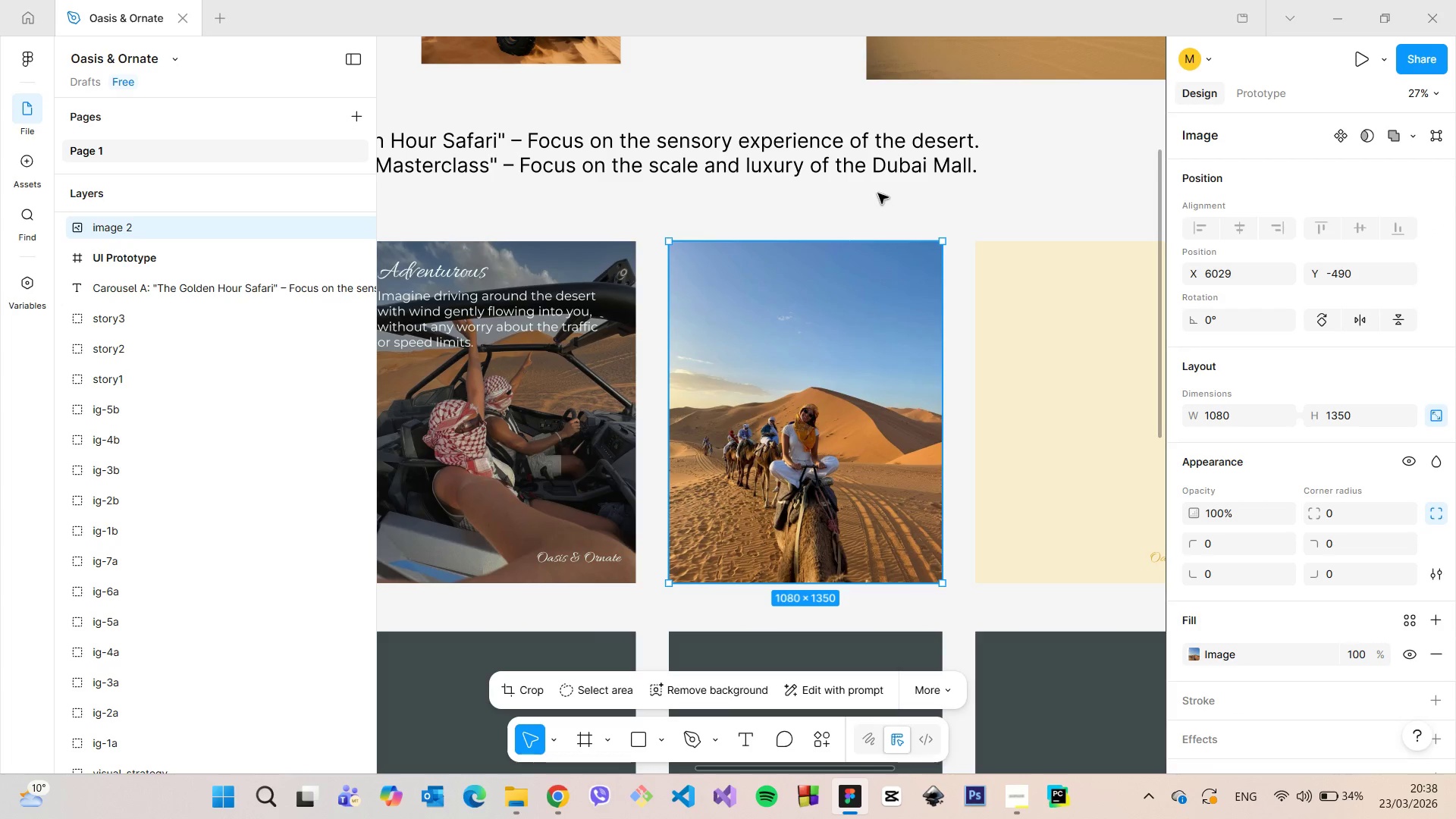 
left_click([878, 191])
 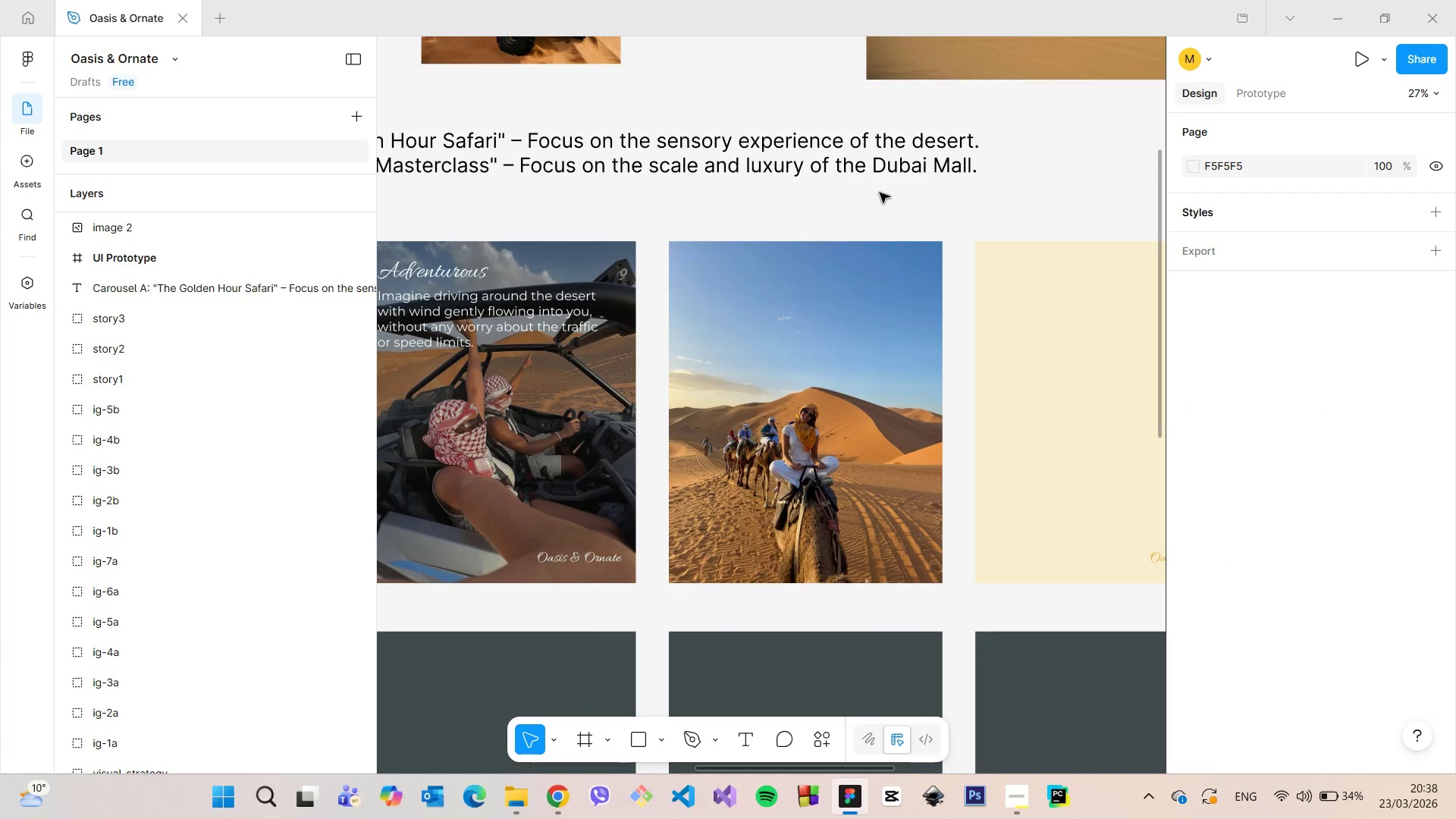 
scroll: coordinate [880, 195], scroll_direction: down, amount: 3.0
 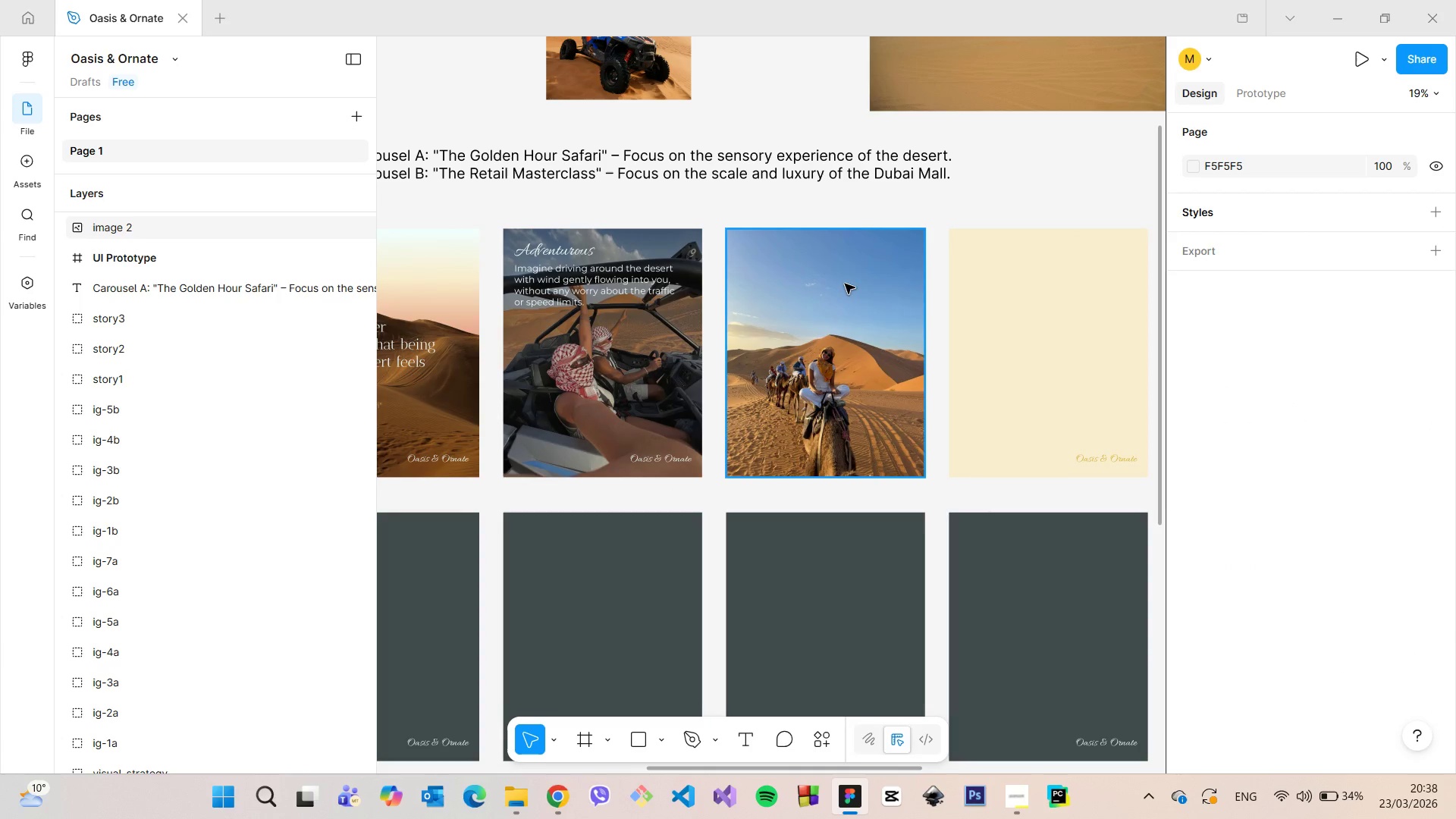 
left_click([672, 347])
 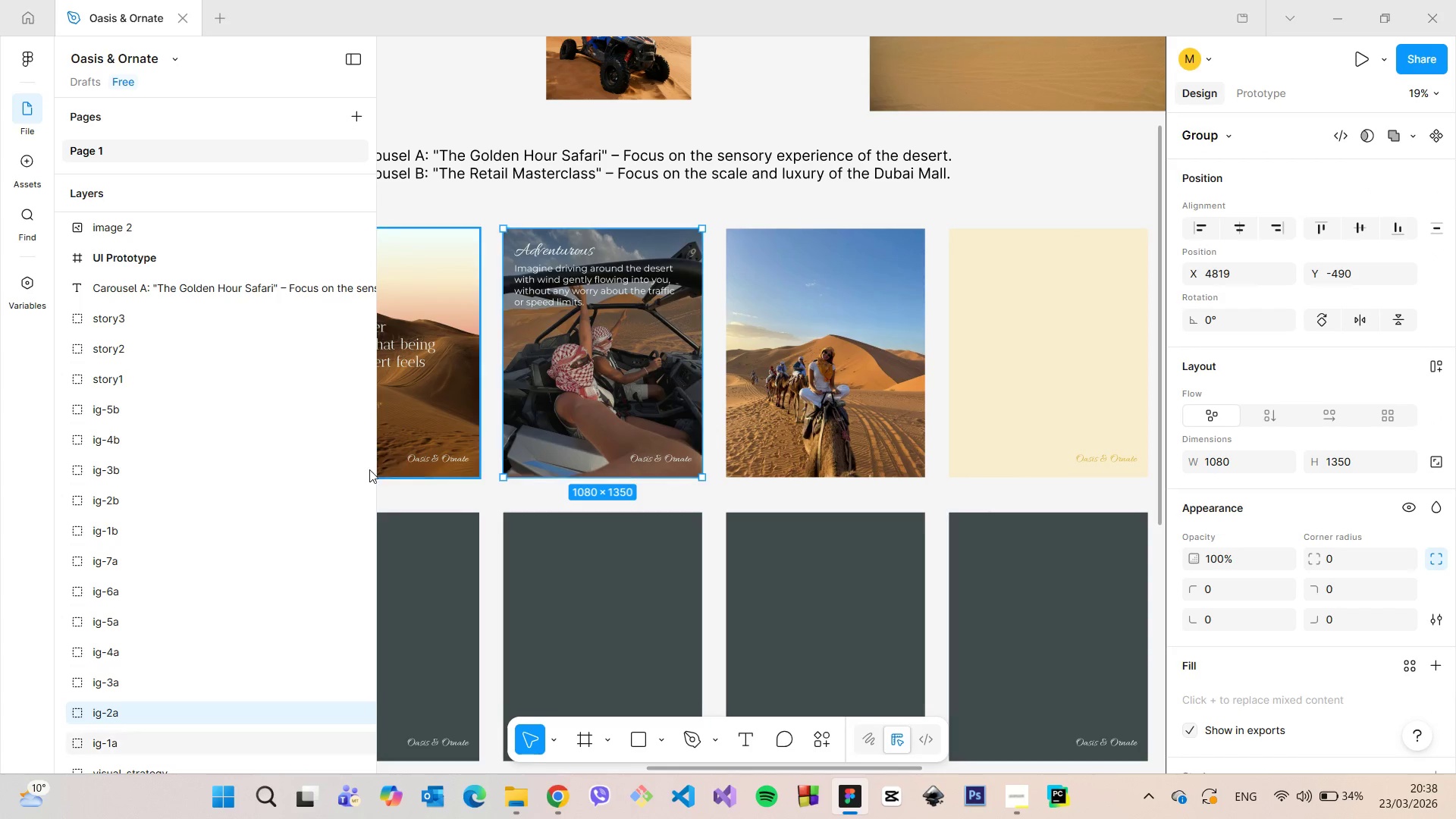 
mouse_move([338, 485])
 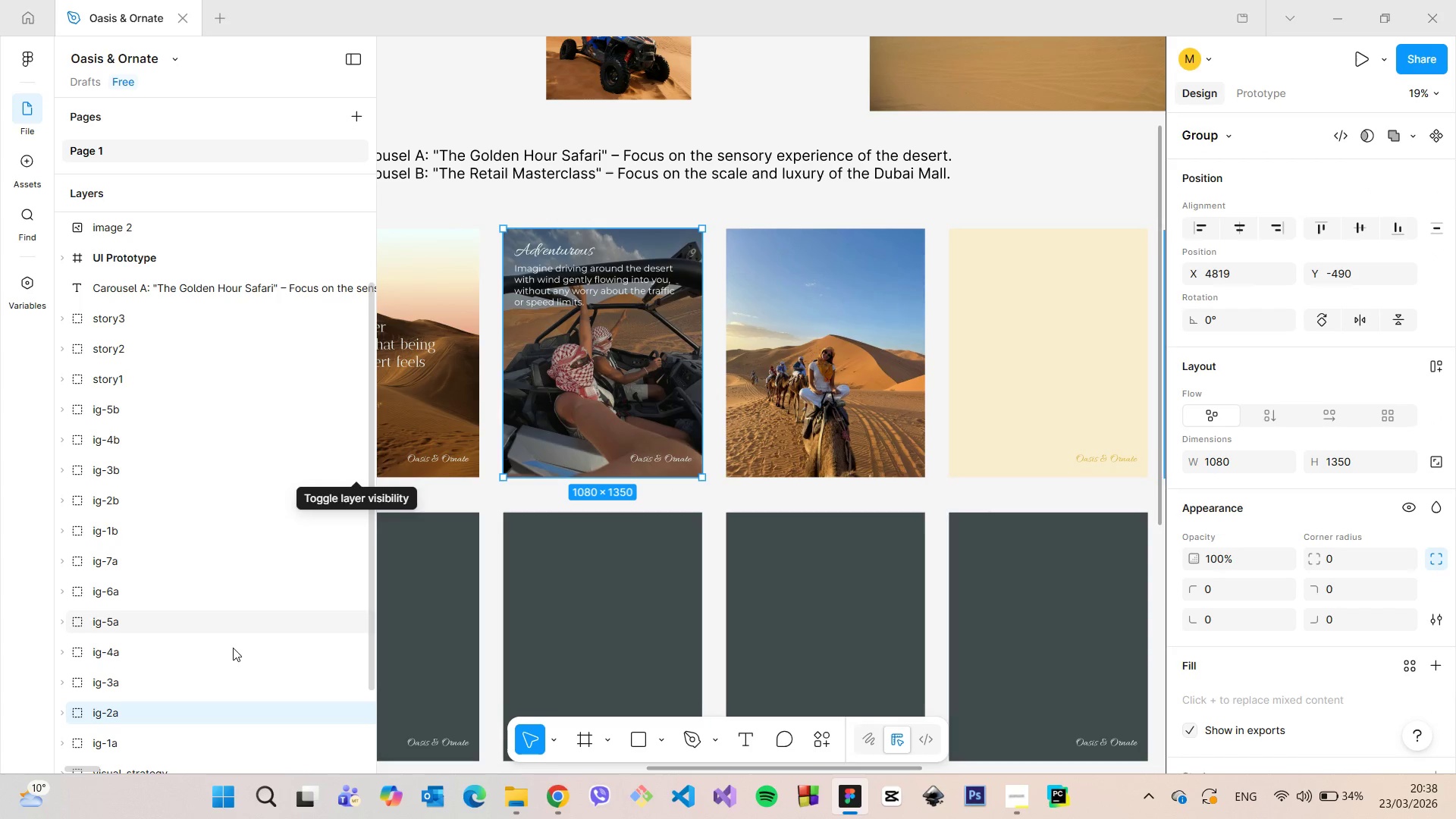 
scroll: coordinate [233, 648], scroll_direction: down, amount: 1.0
 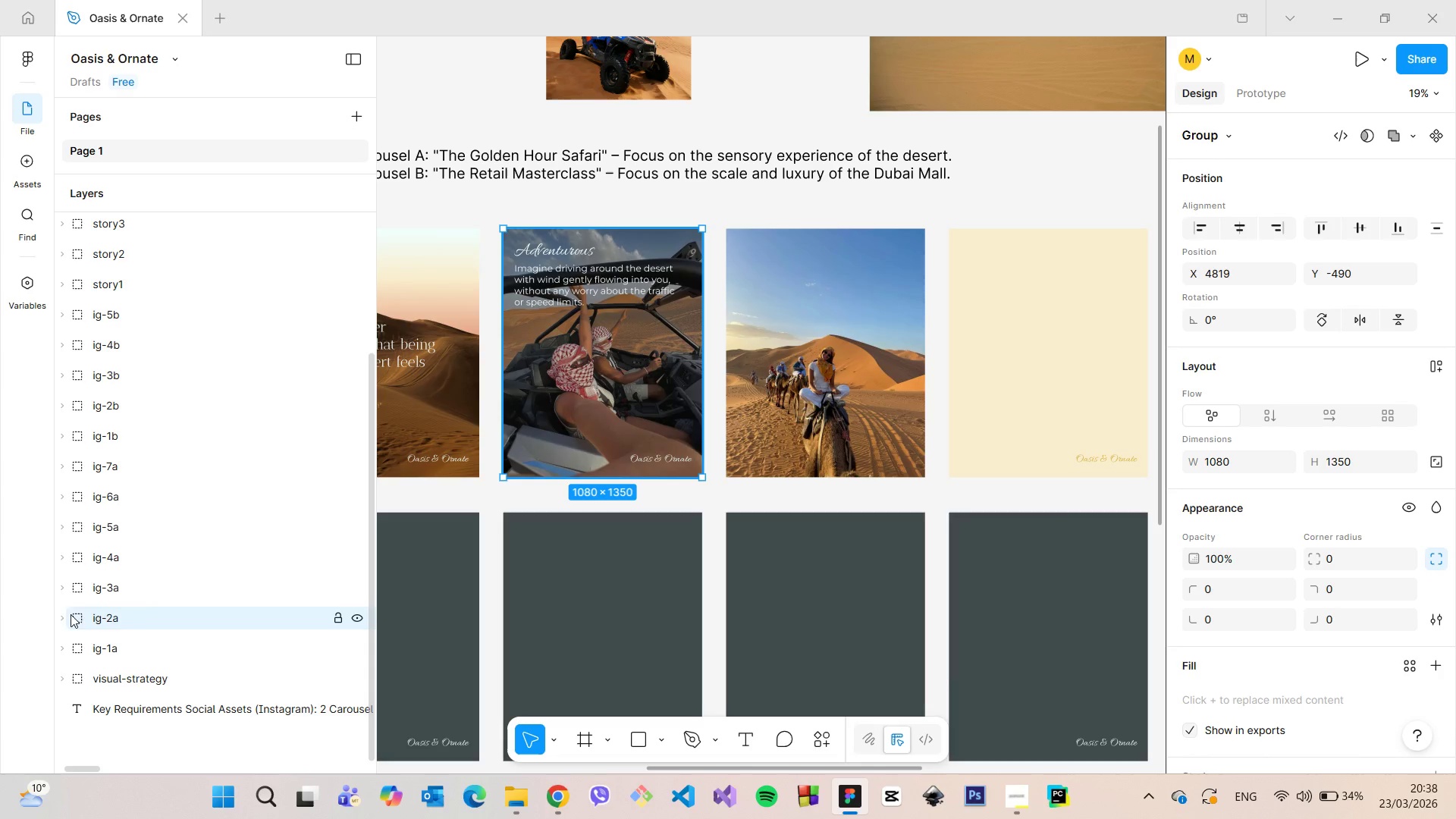 
left_click([64, 617])
 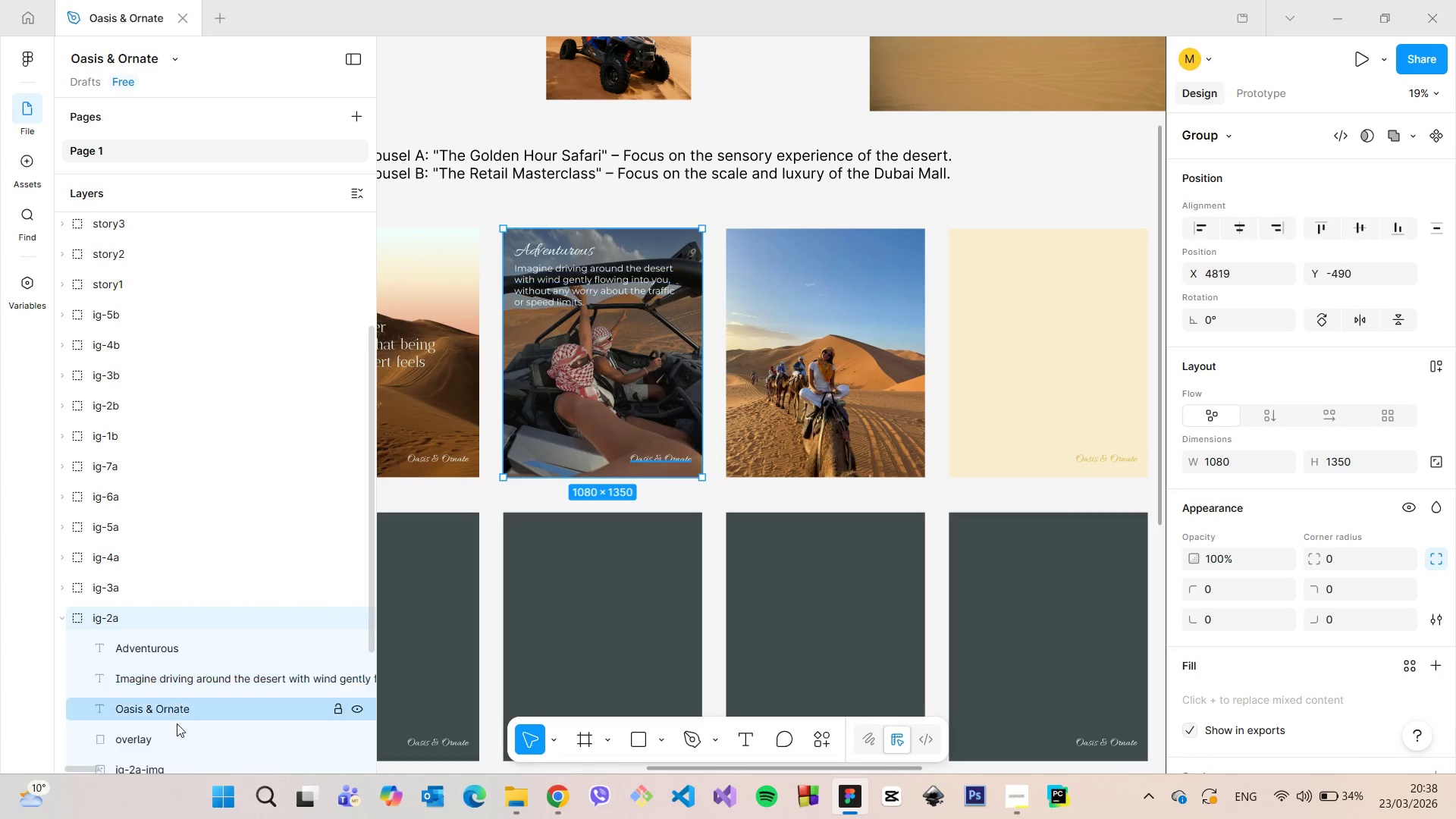 
left_click([180, 739])
 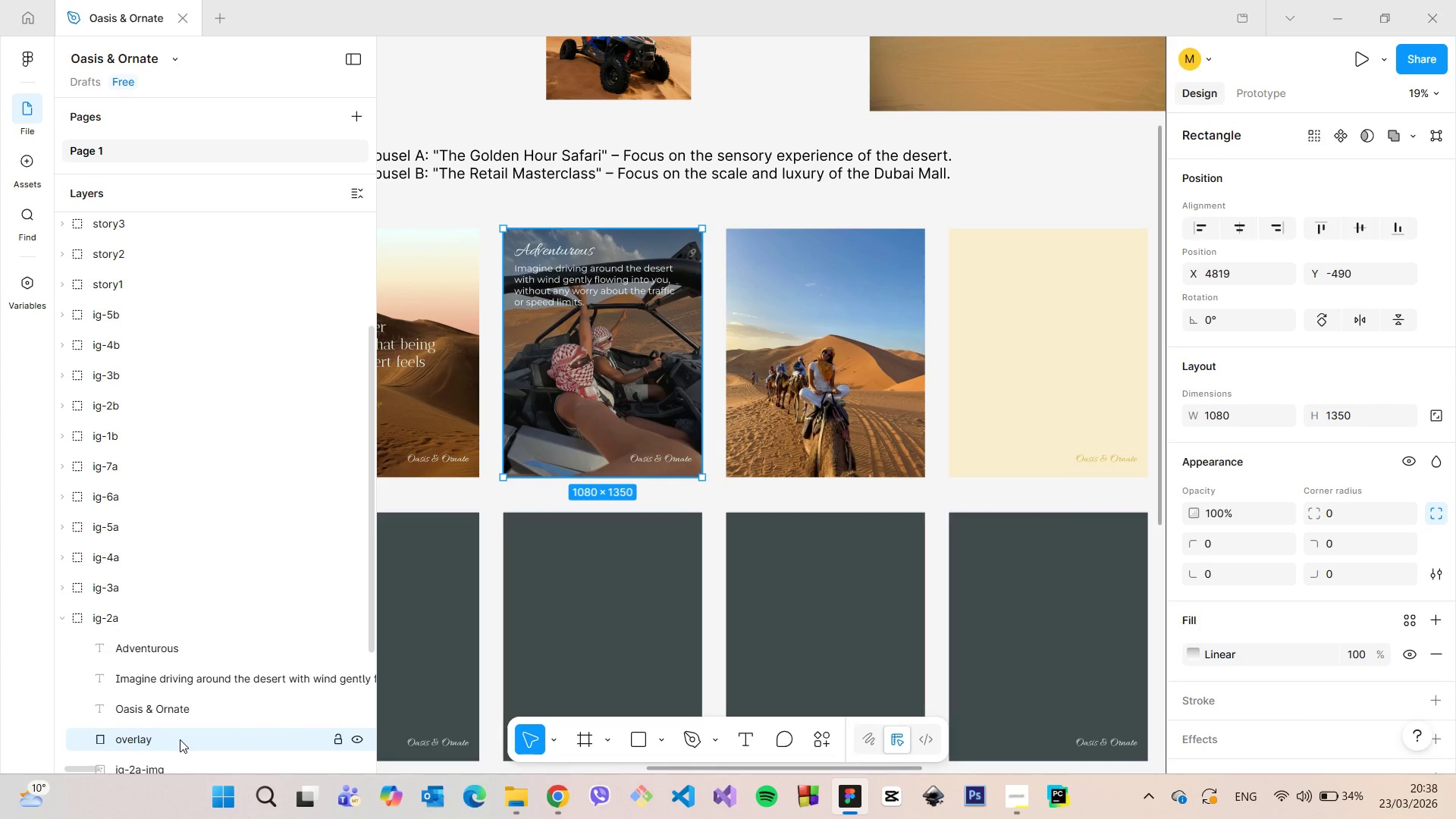 
hold_key(key=AltLeft, duration=1.51)
left_click_drag(start_coordinate=[180, 739], to_coordinate=[161, 737])
 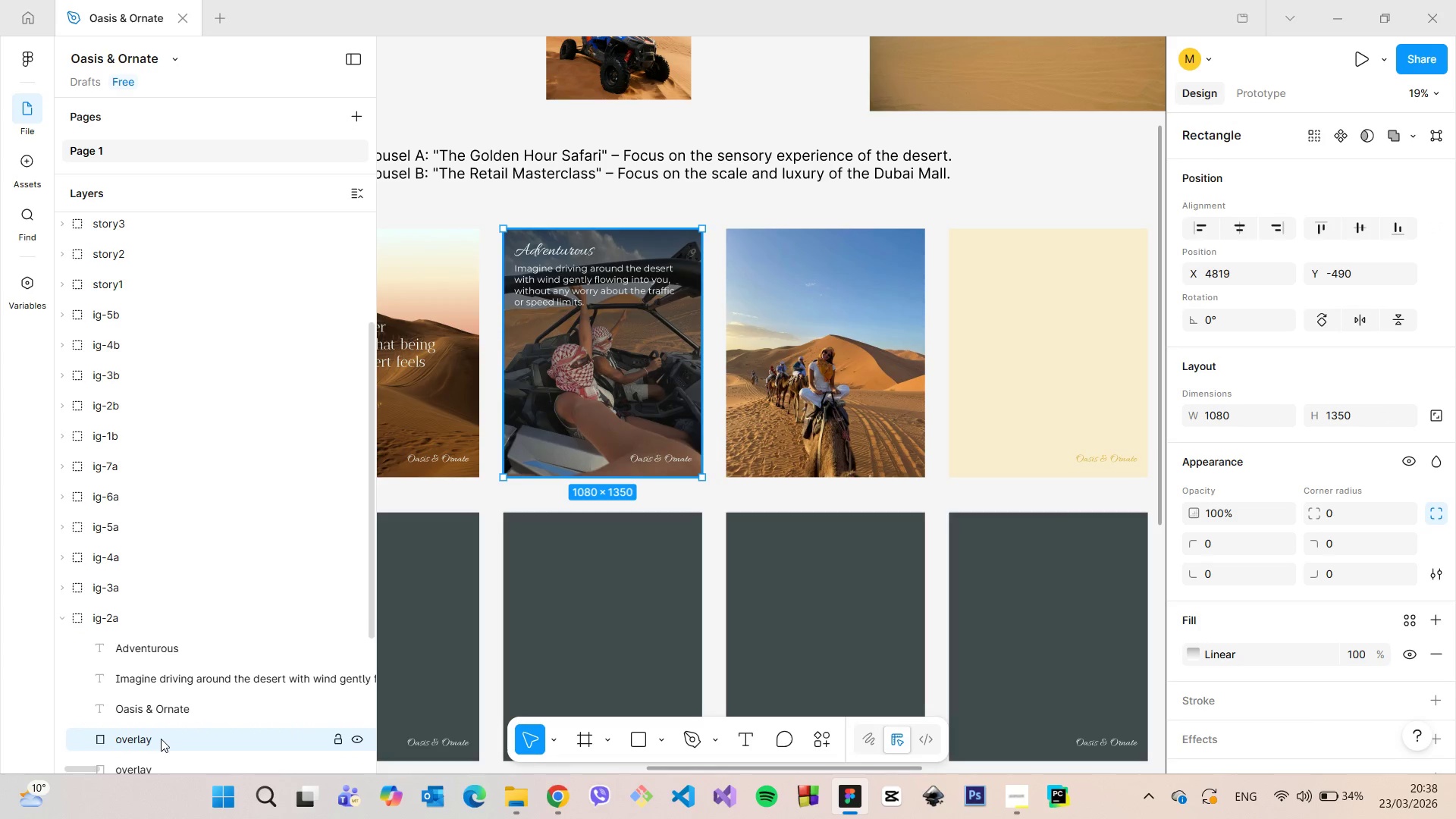 
hold_key(key=AltLeft, duration=0.84)
 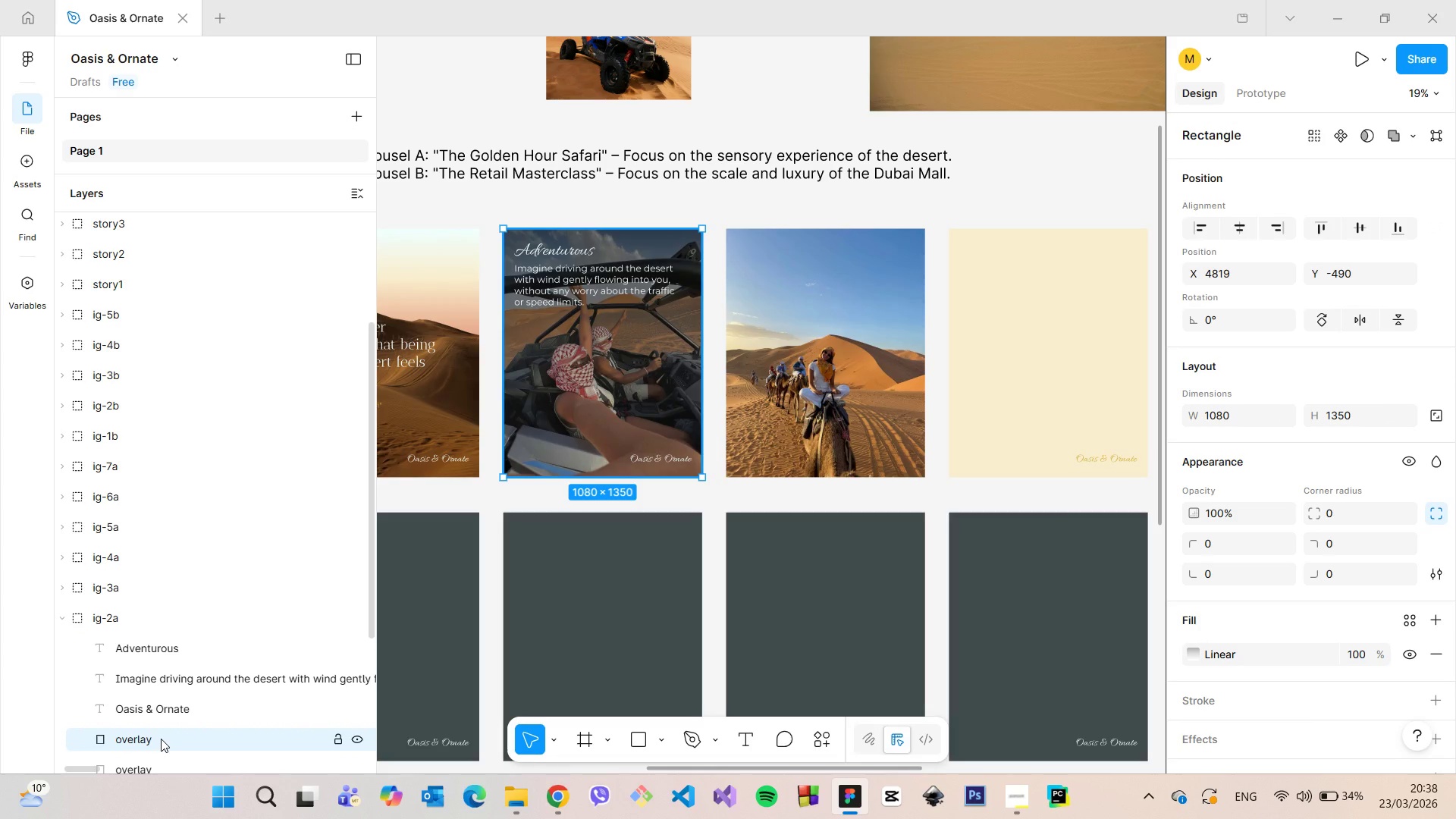 
left_click([161, 739])
 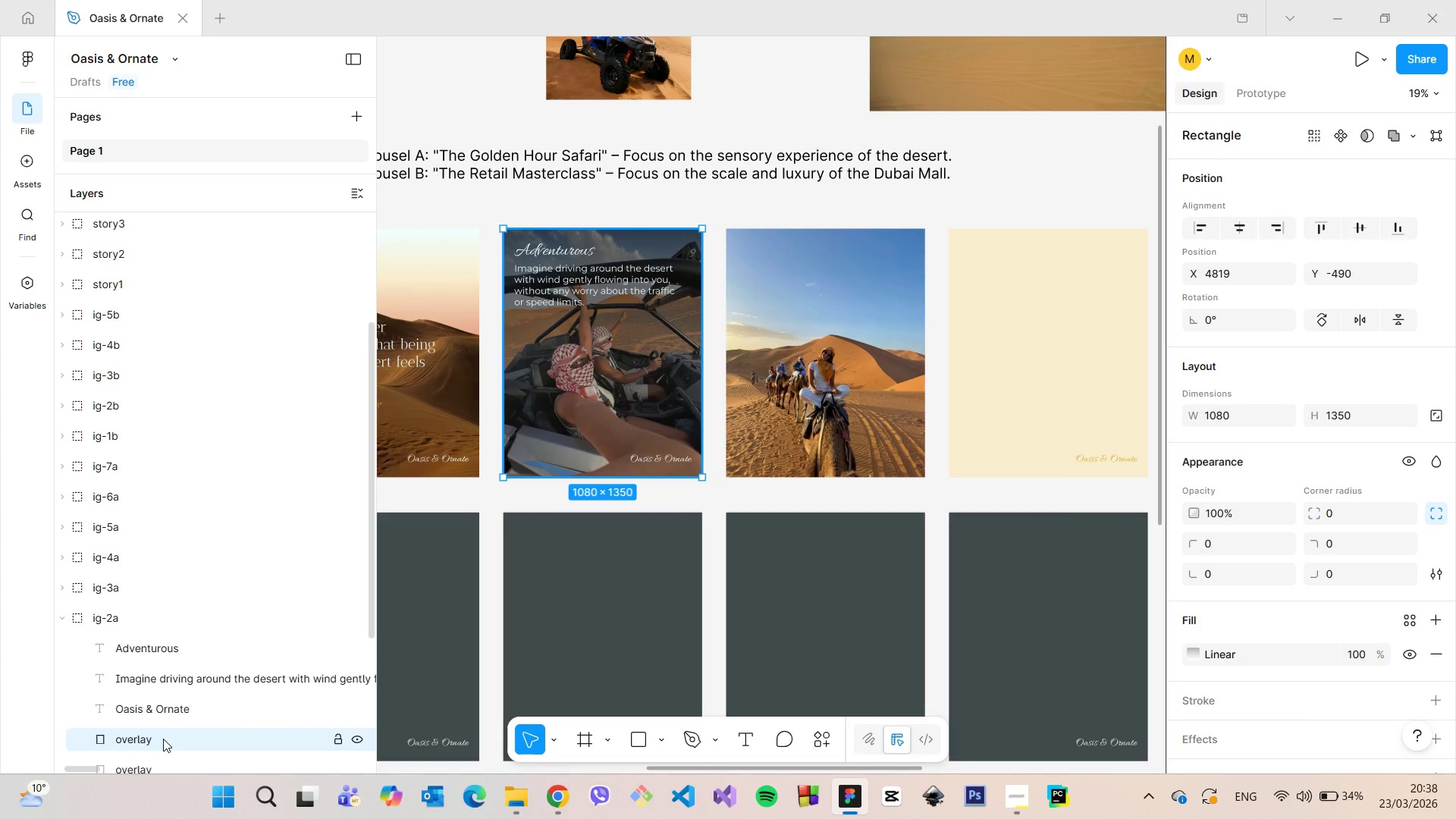 
left_click_drag(start_coordinate=[163, 739], to_coordinate=[137, 582])
 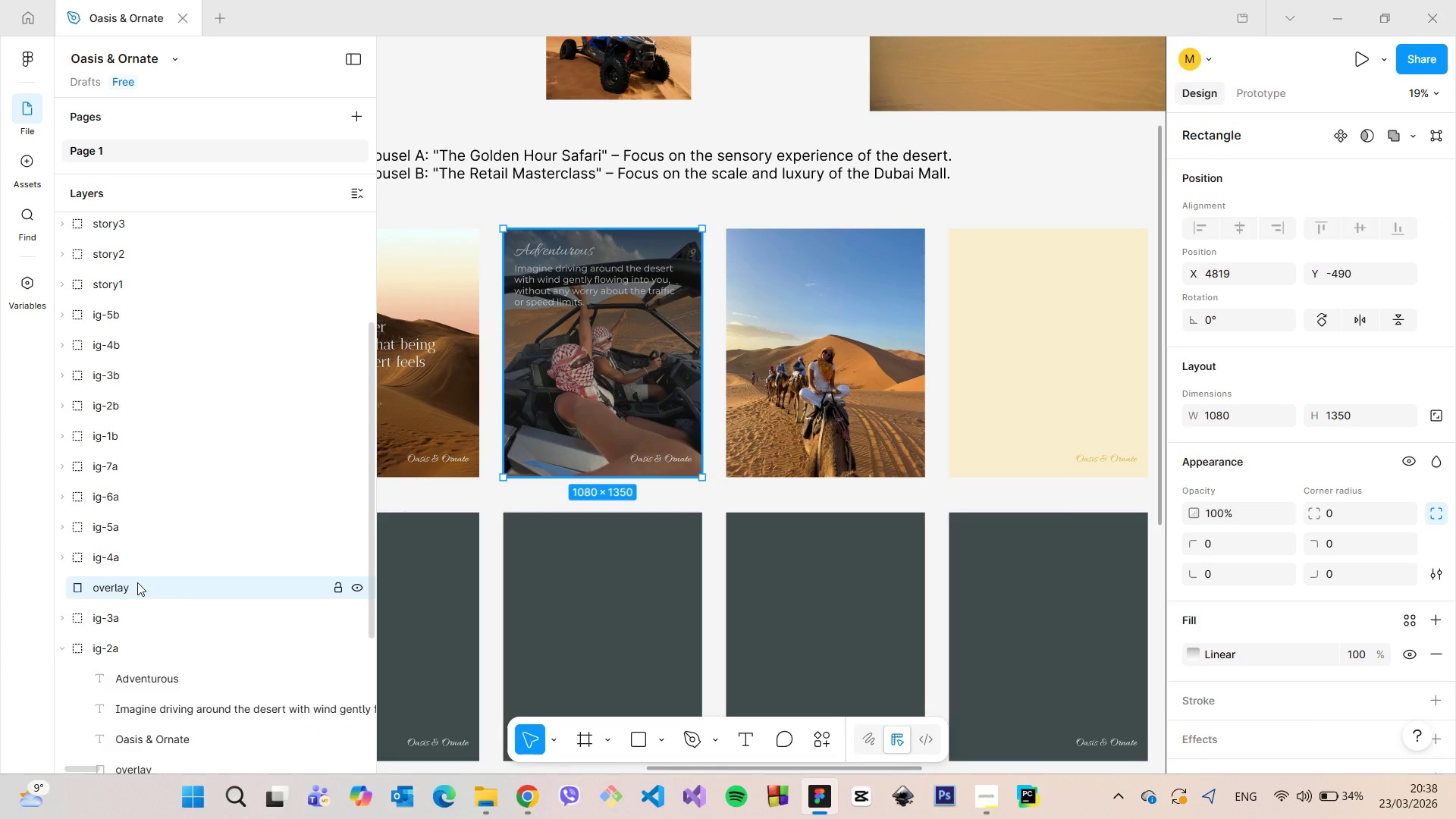 
scroll: coordinate [137, 582], scroll_direction: down, amount: 2.0
 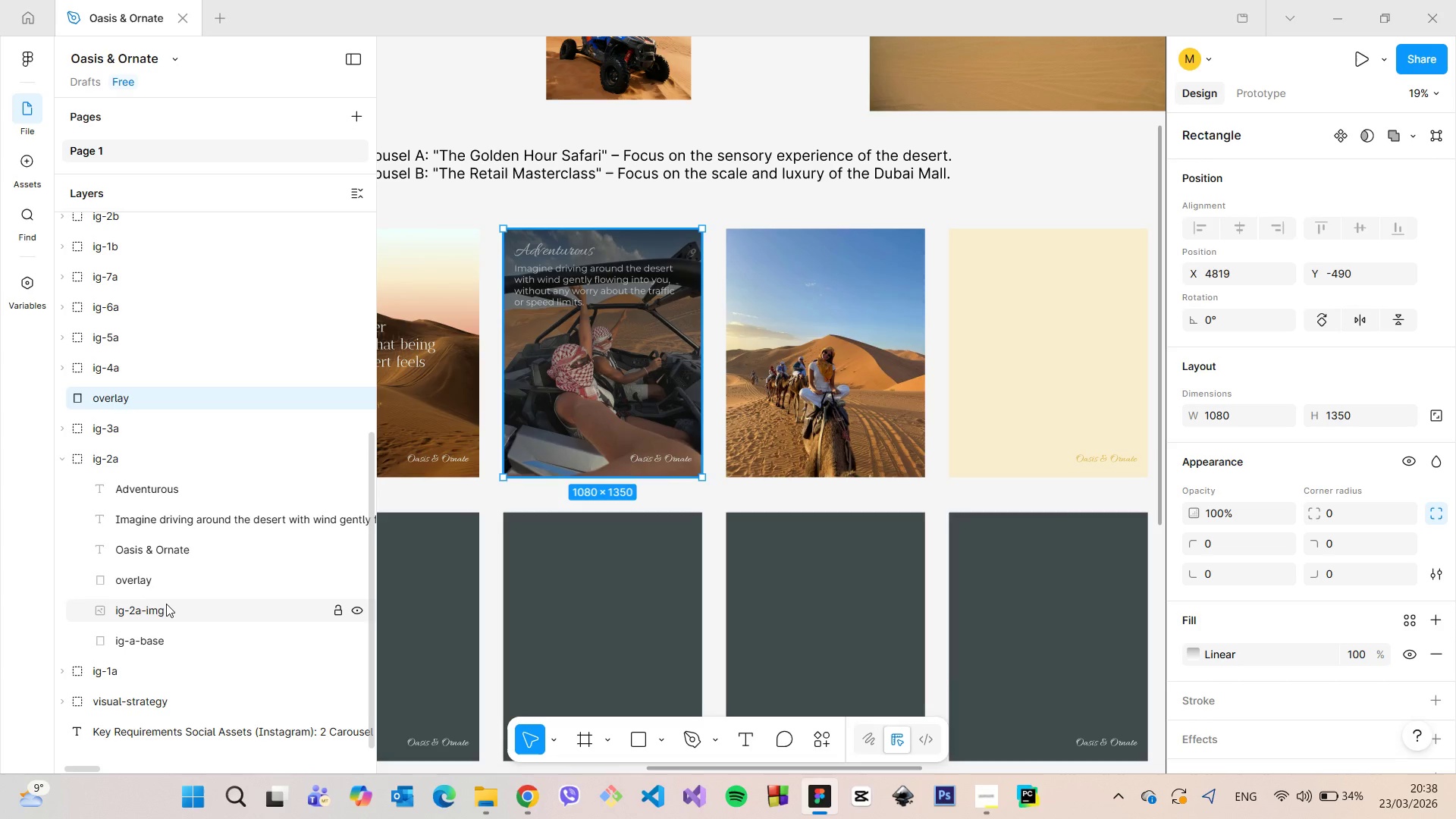 
hold_key(key=ControlLeft, duration=0.36)
 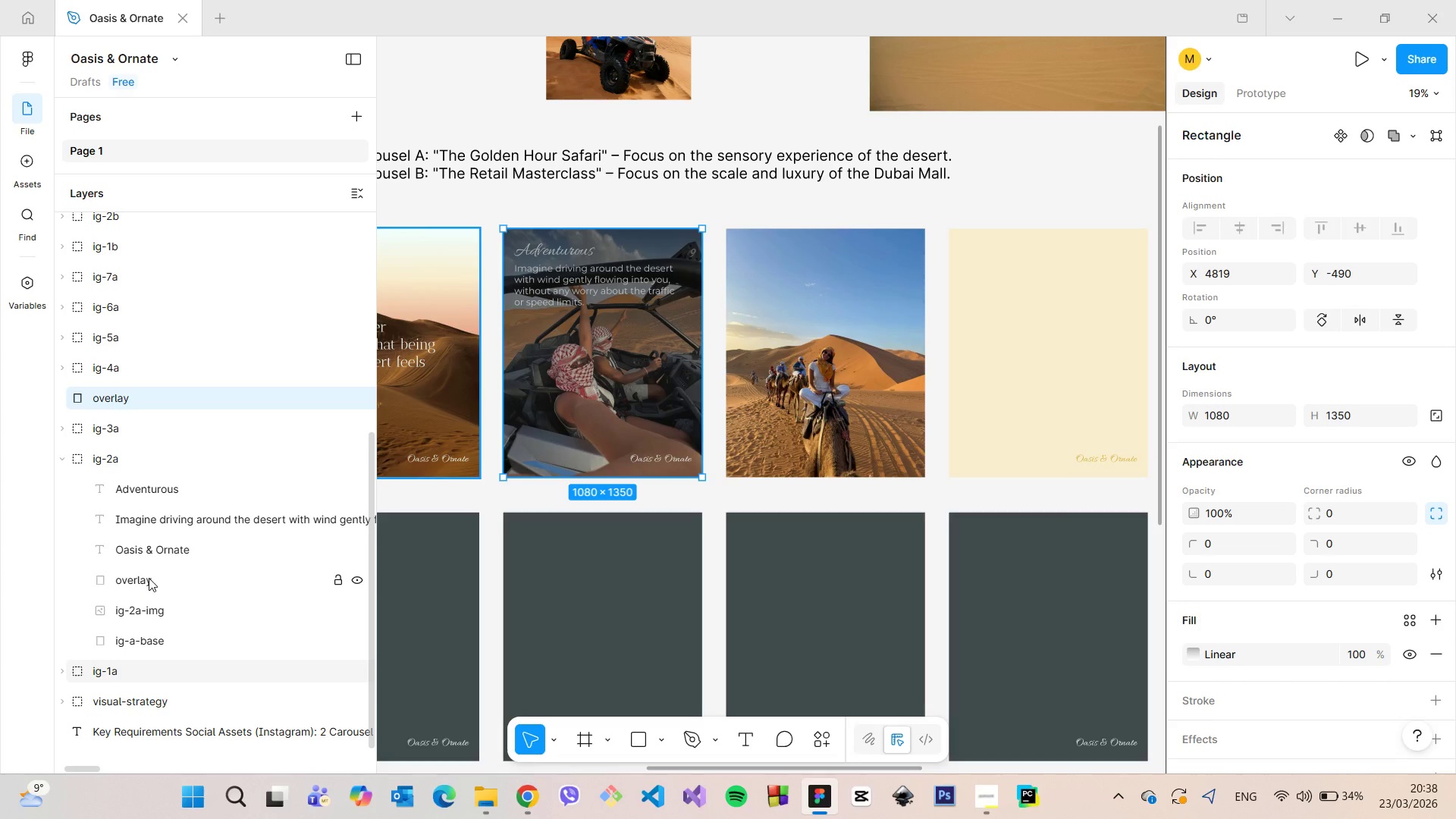 
left_click([149, 578])
 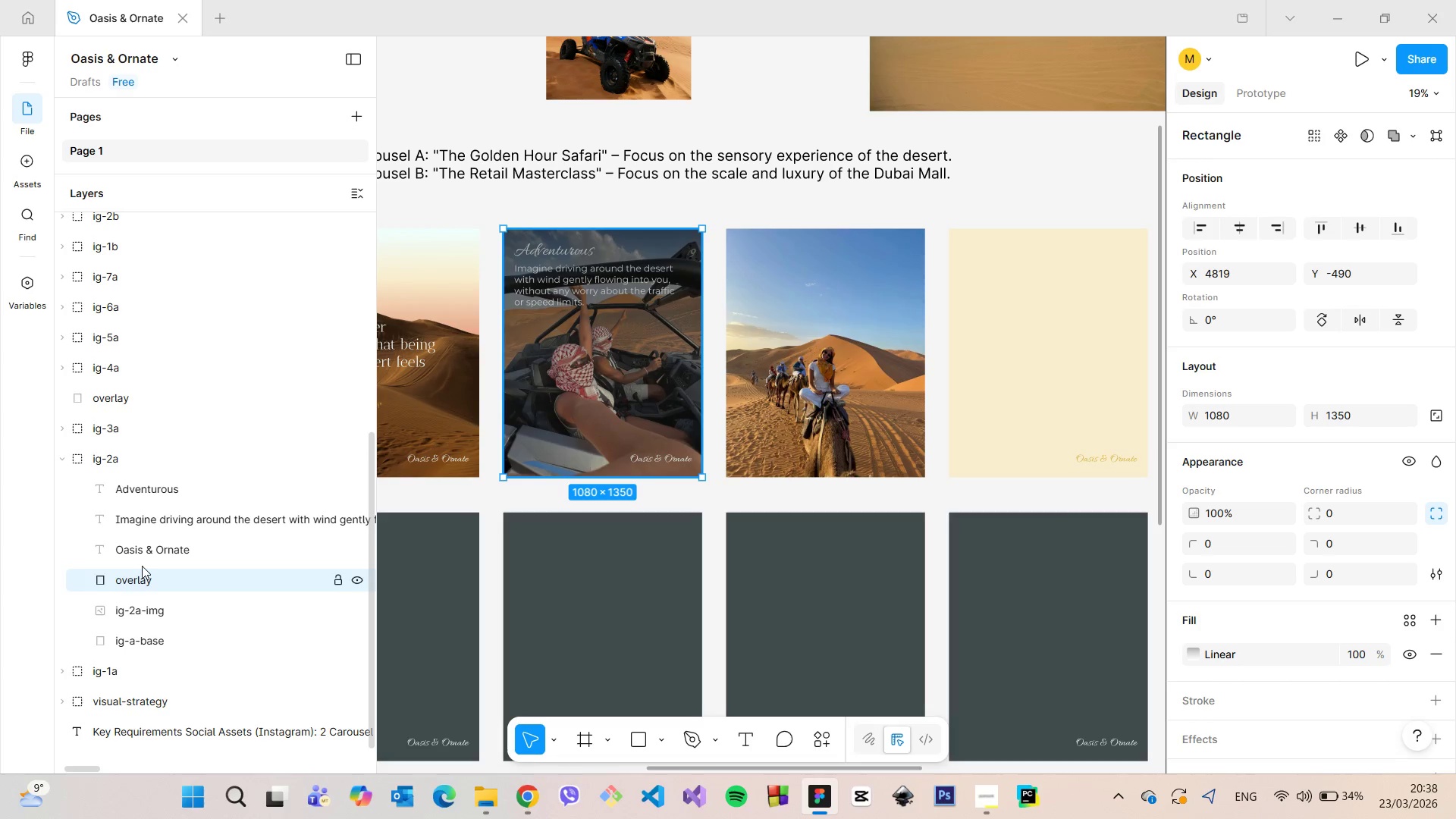 
wait(7.69)
 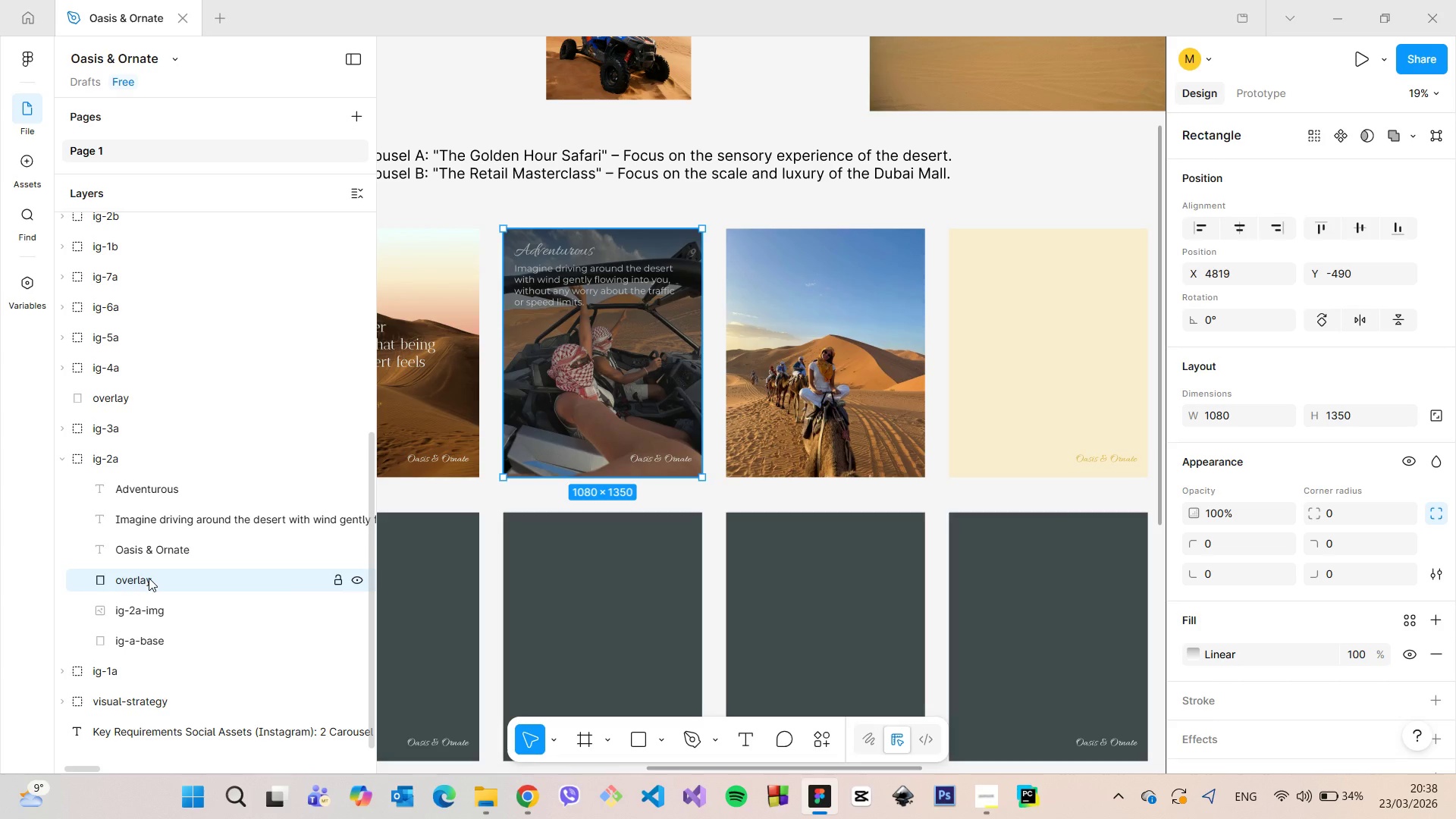 
key(Control+Z)
 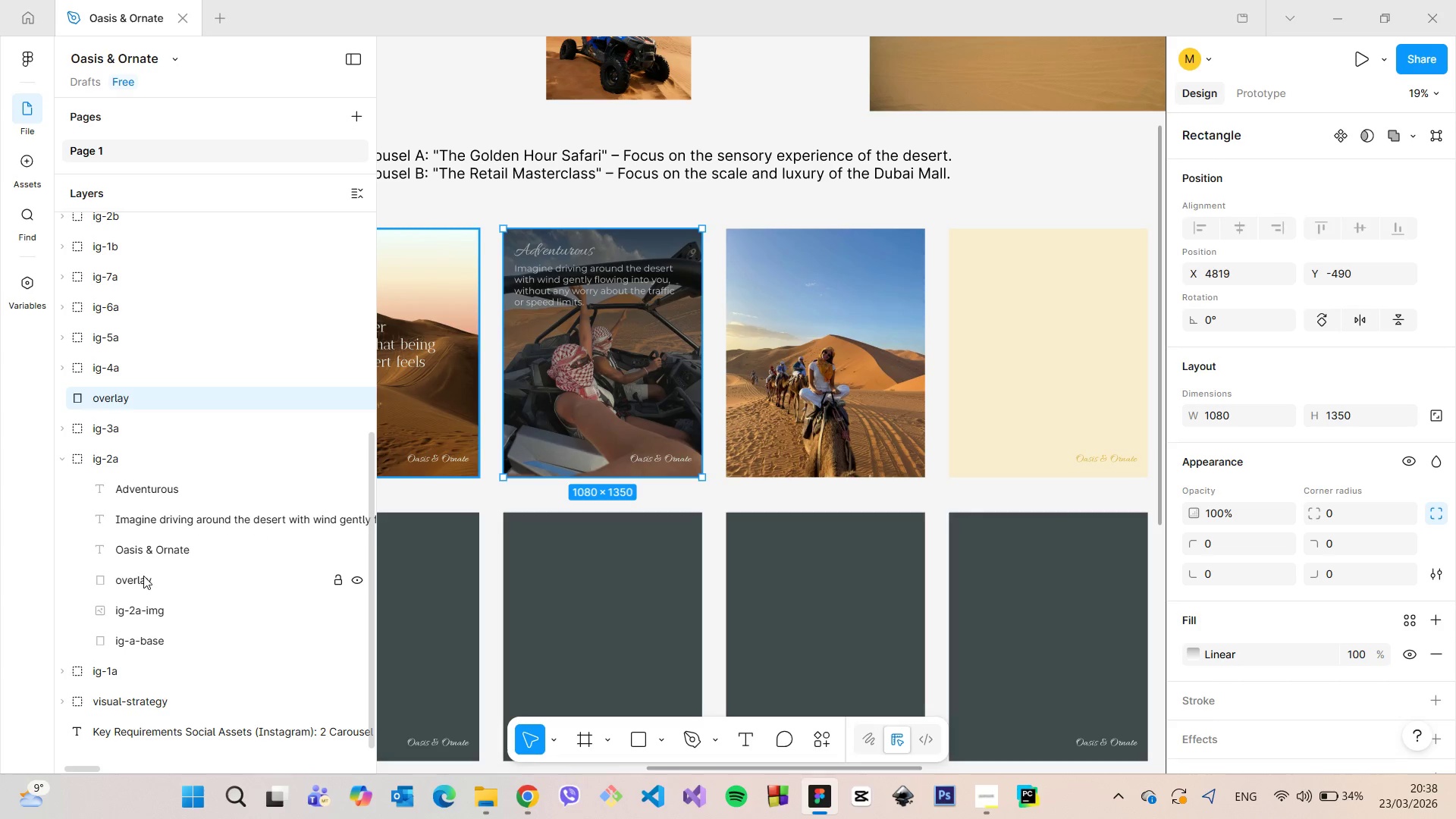 
key(Control+Z)
 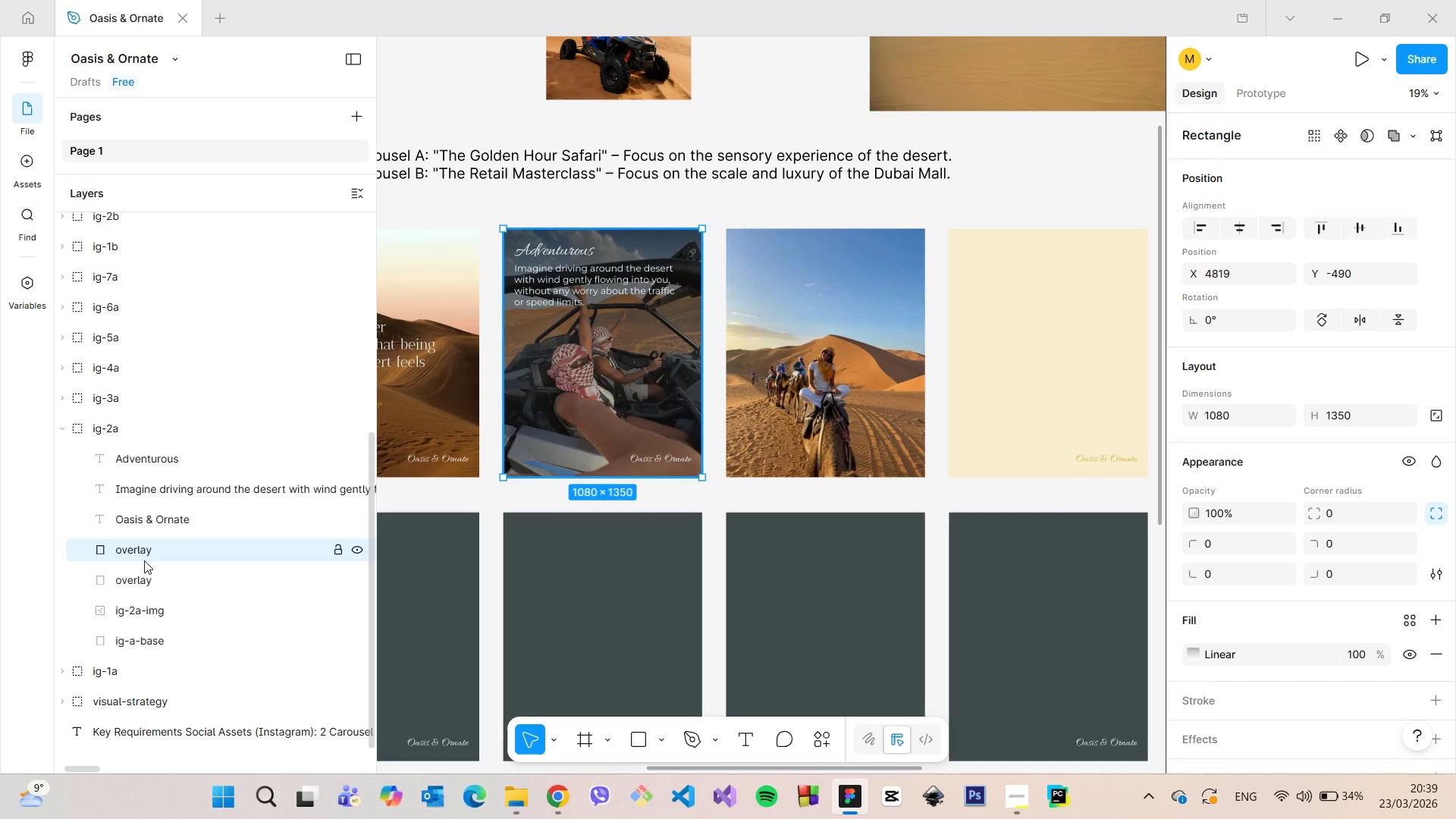 
left_click([149, 575])
 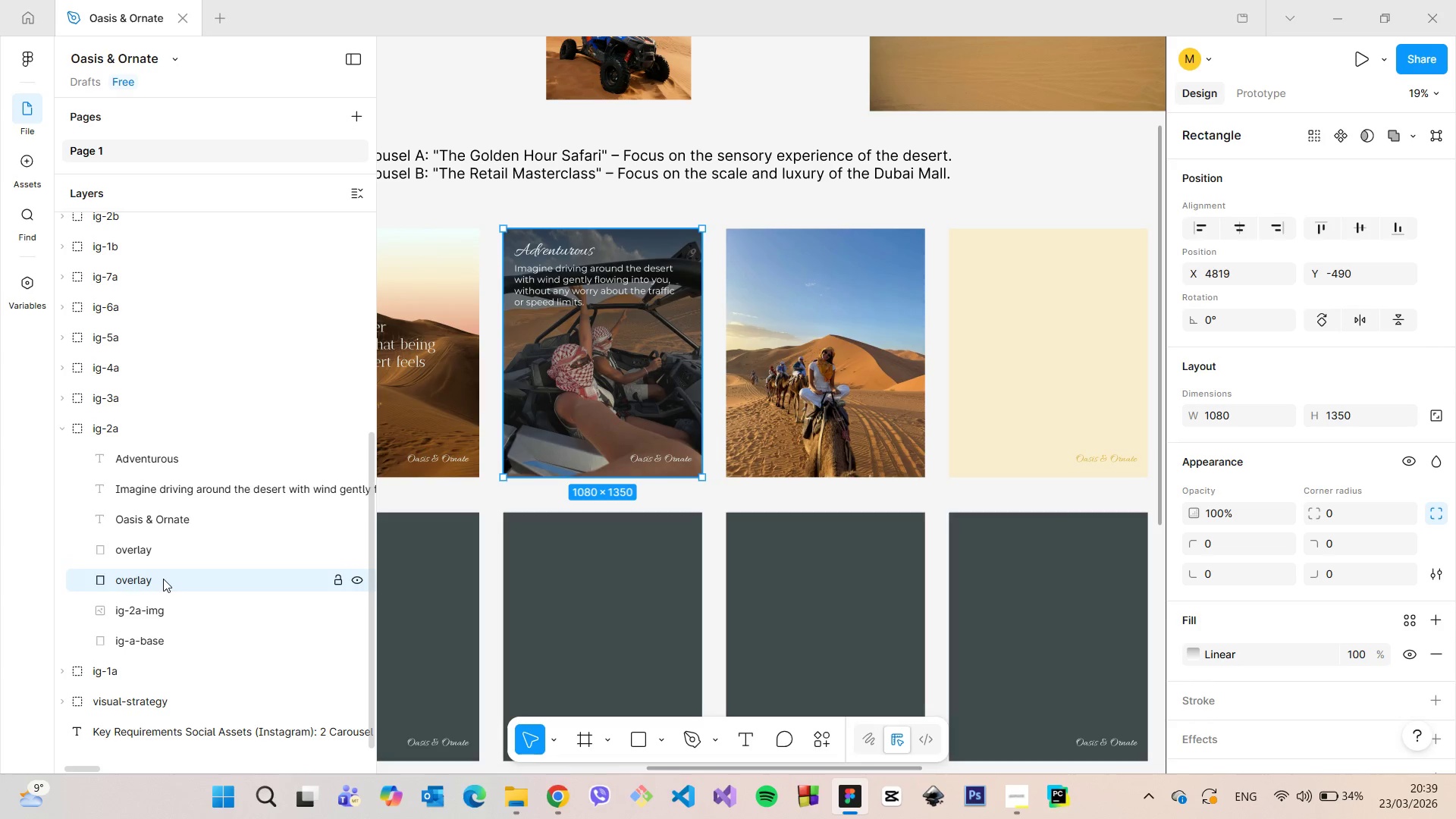 
left_click_drag(start_coordinate=[164, 578], to_coordinate=[158, 400])
 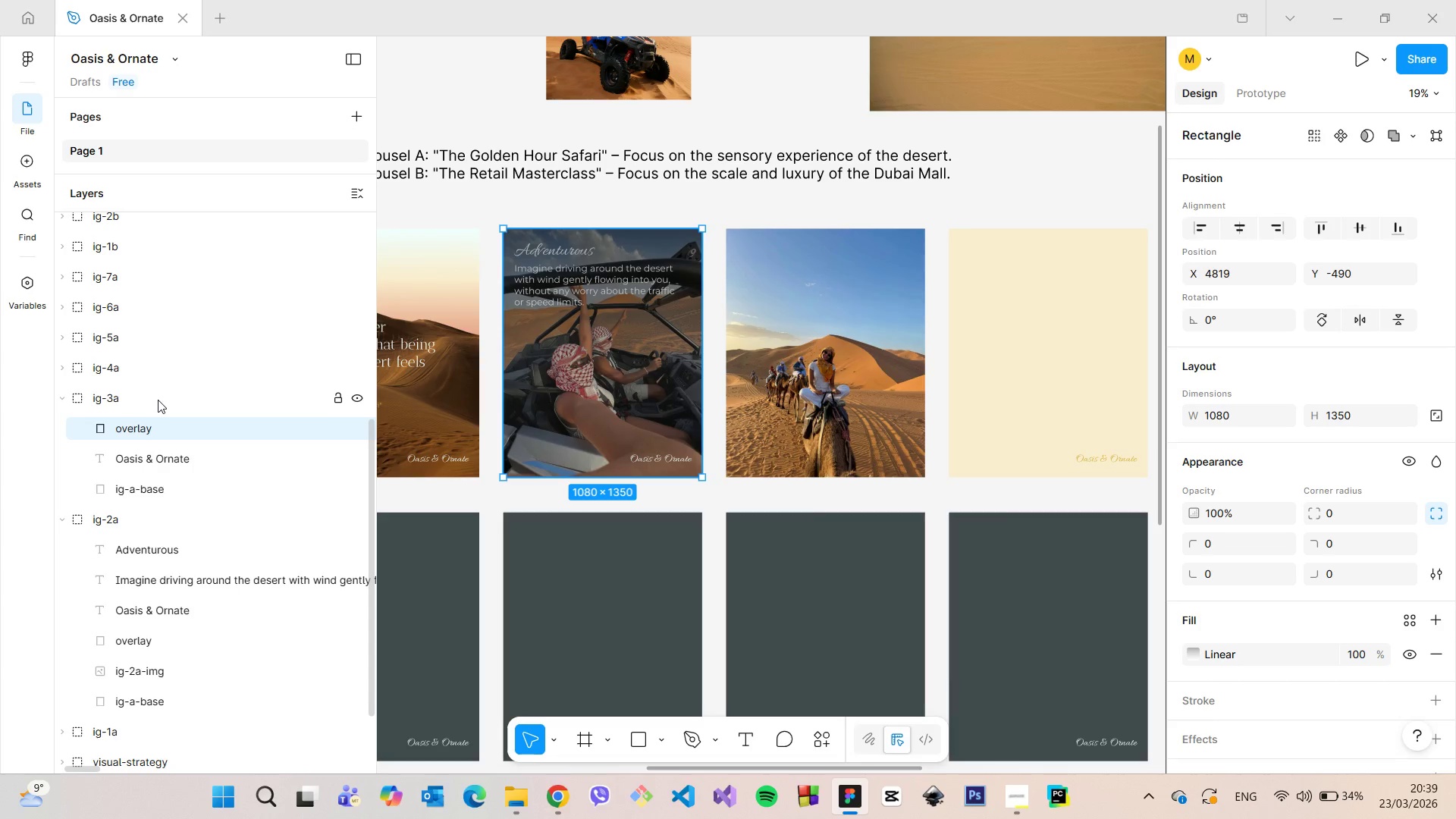 
key(Control+Z)
 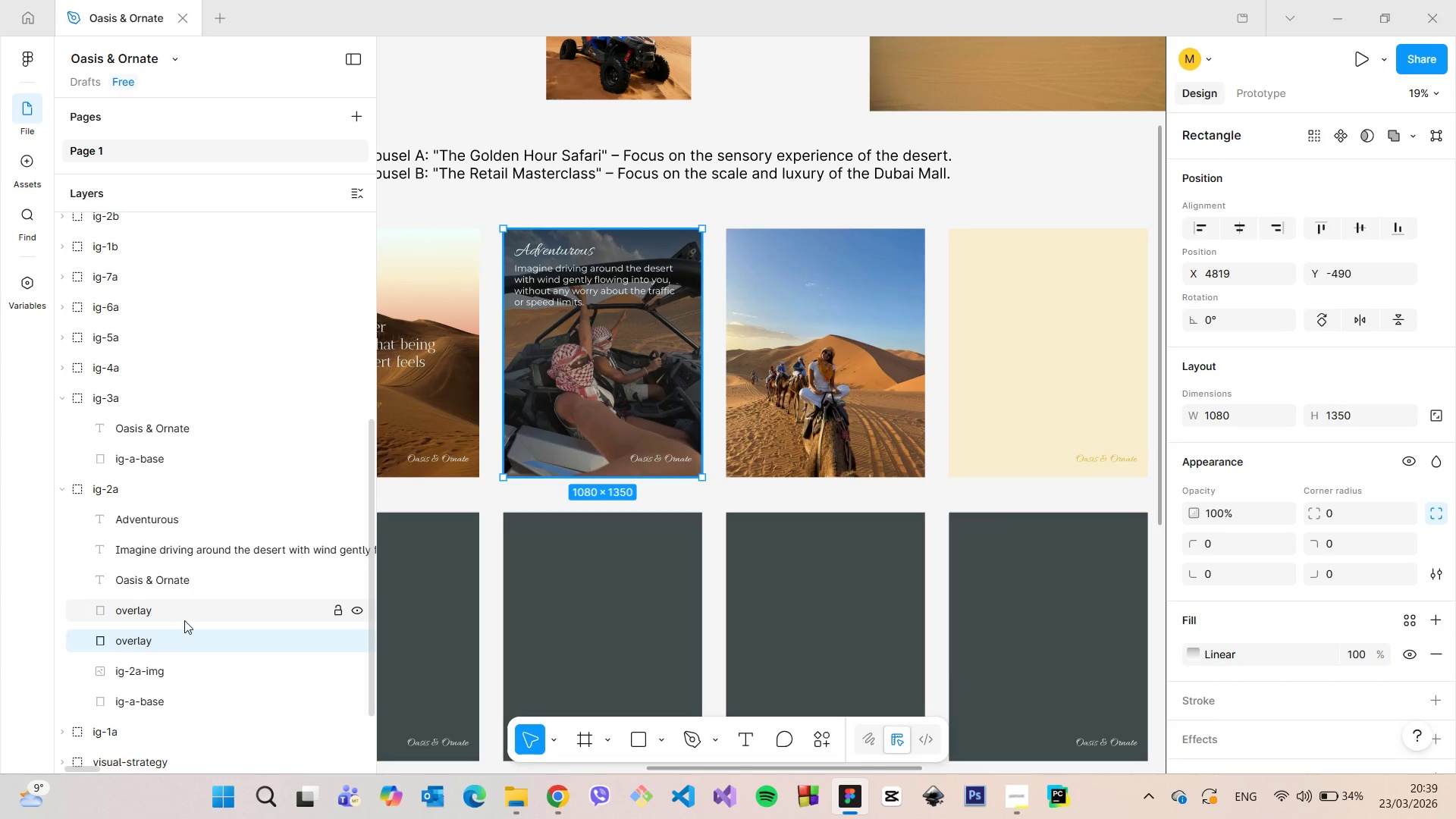 
key(Backspace)
 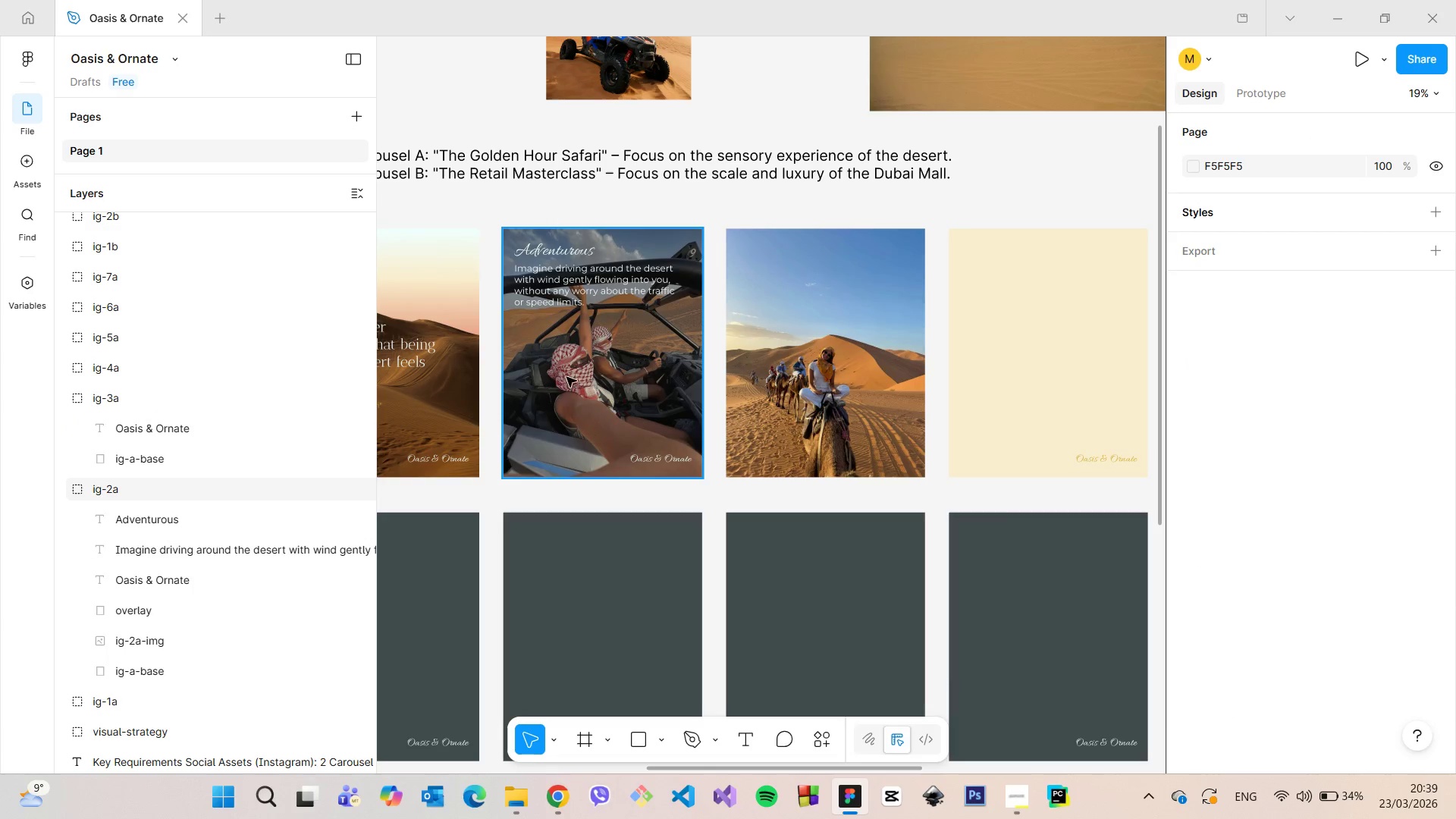 
scroll: coordinate [598, 342], scroll_direction: up, amount: 7.0
 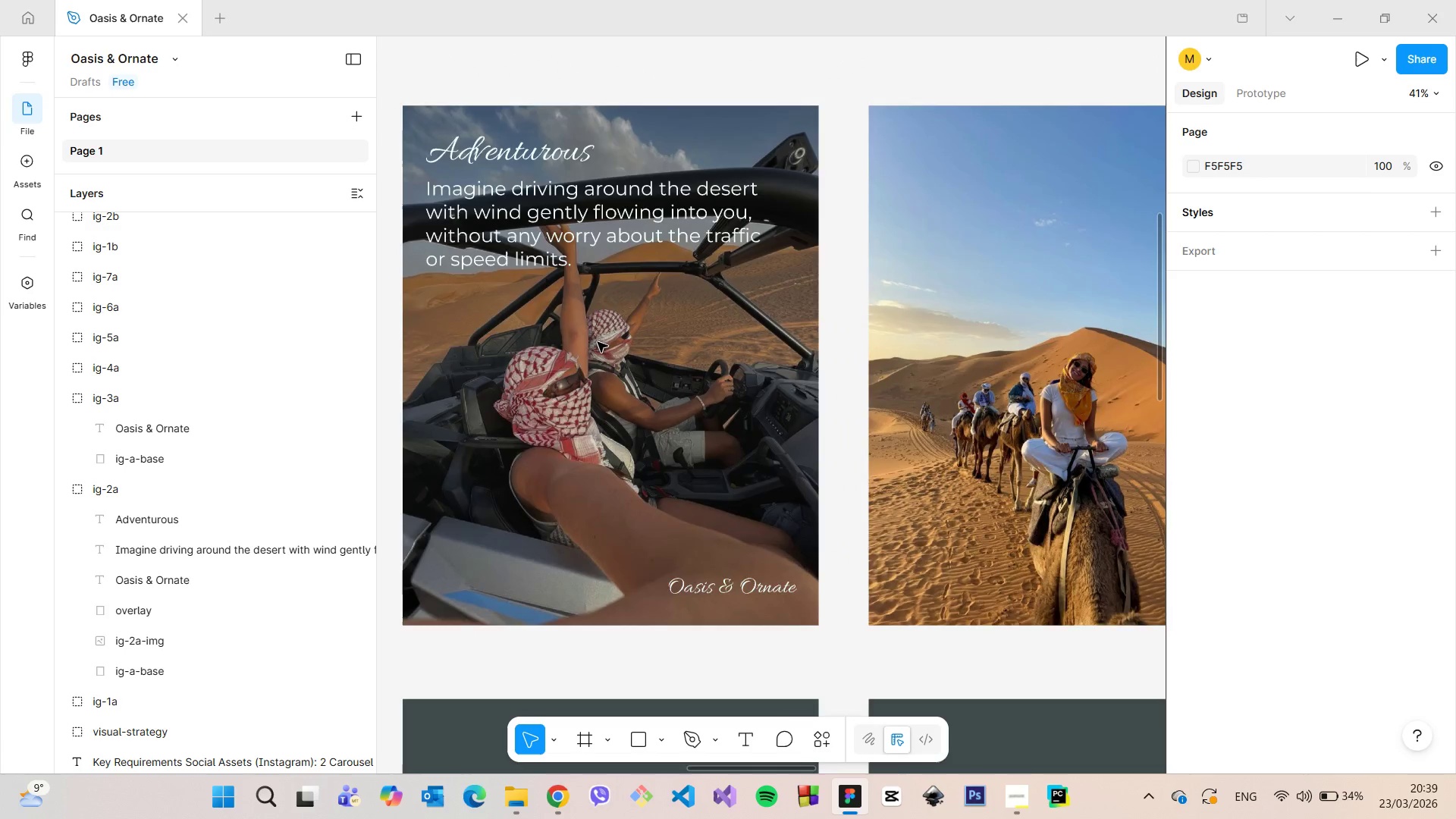 
scroll: coordinate [598, 342], scroll_direction: down, amount: 7.0
 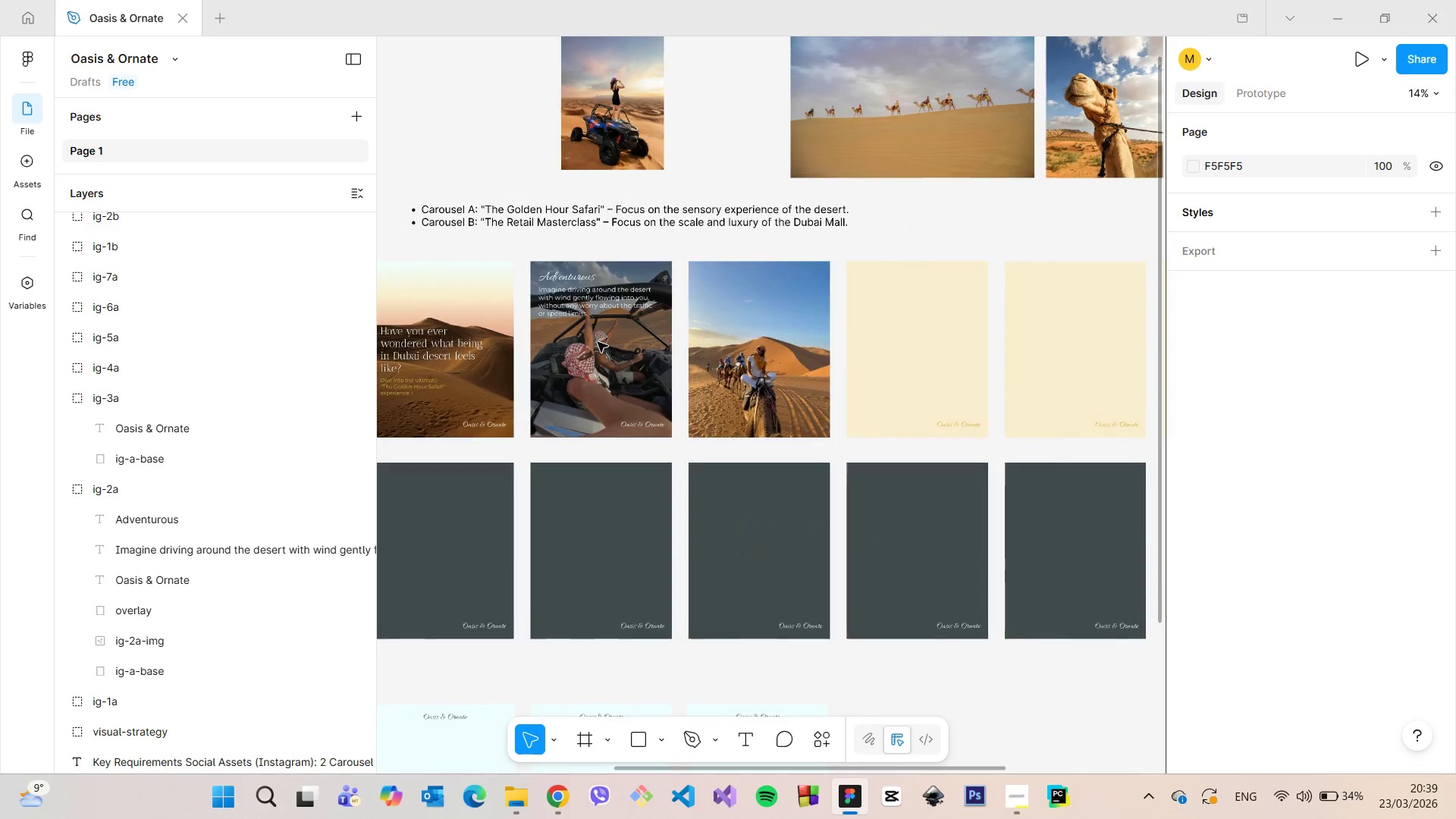 
scroll: coordinate [598, 343], scroll_direction: up, amount: 4.0
 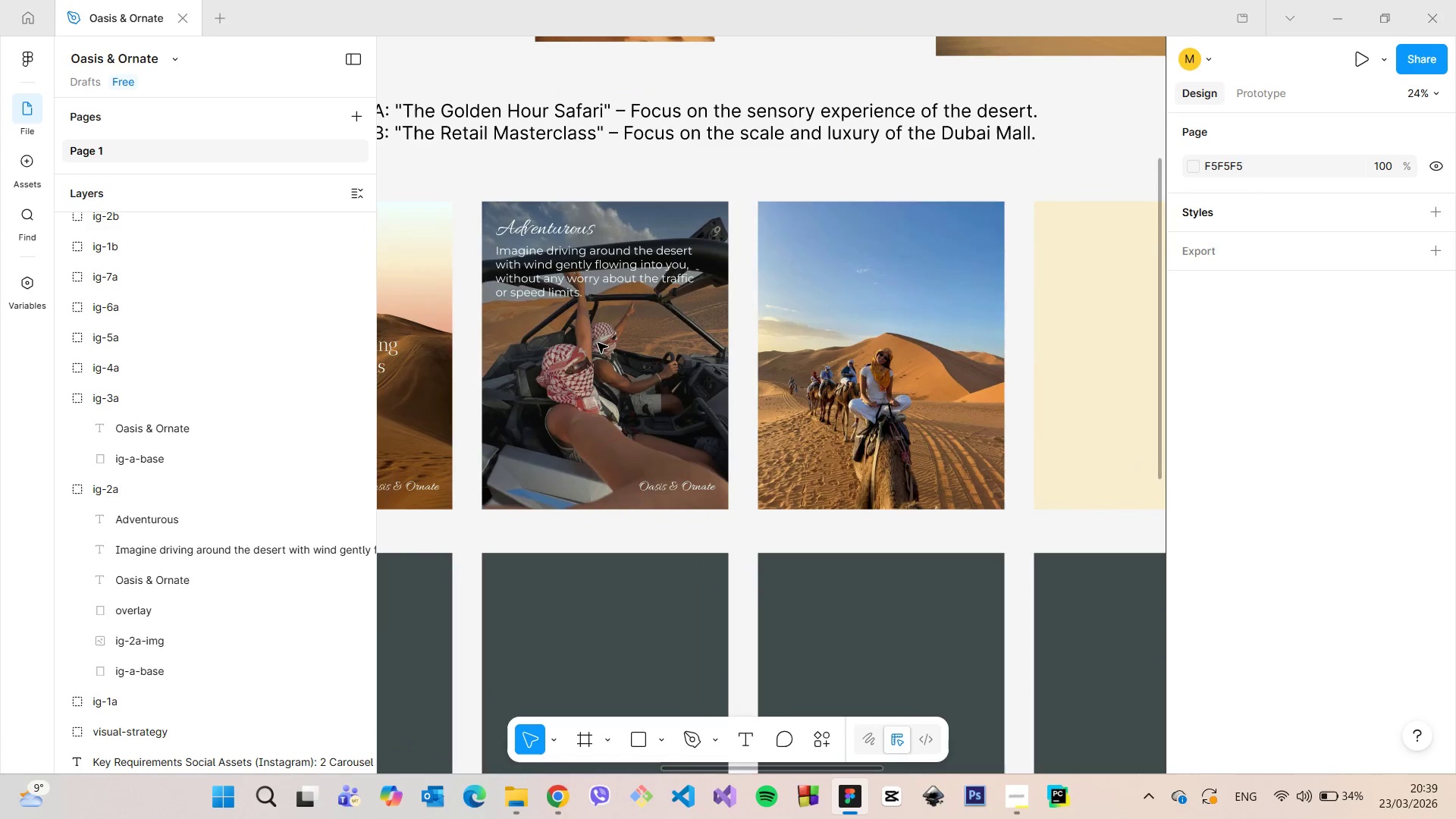 
key(Control+Z)
 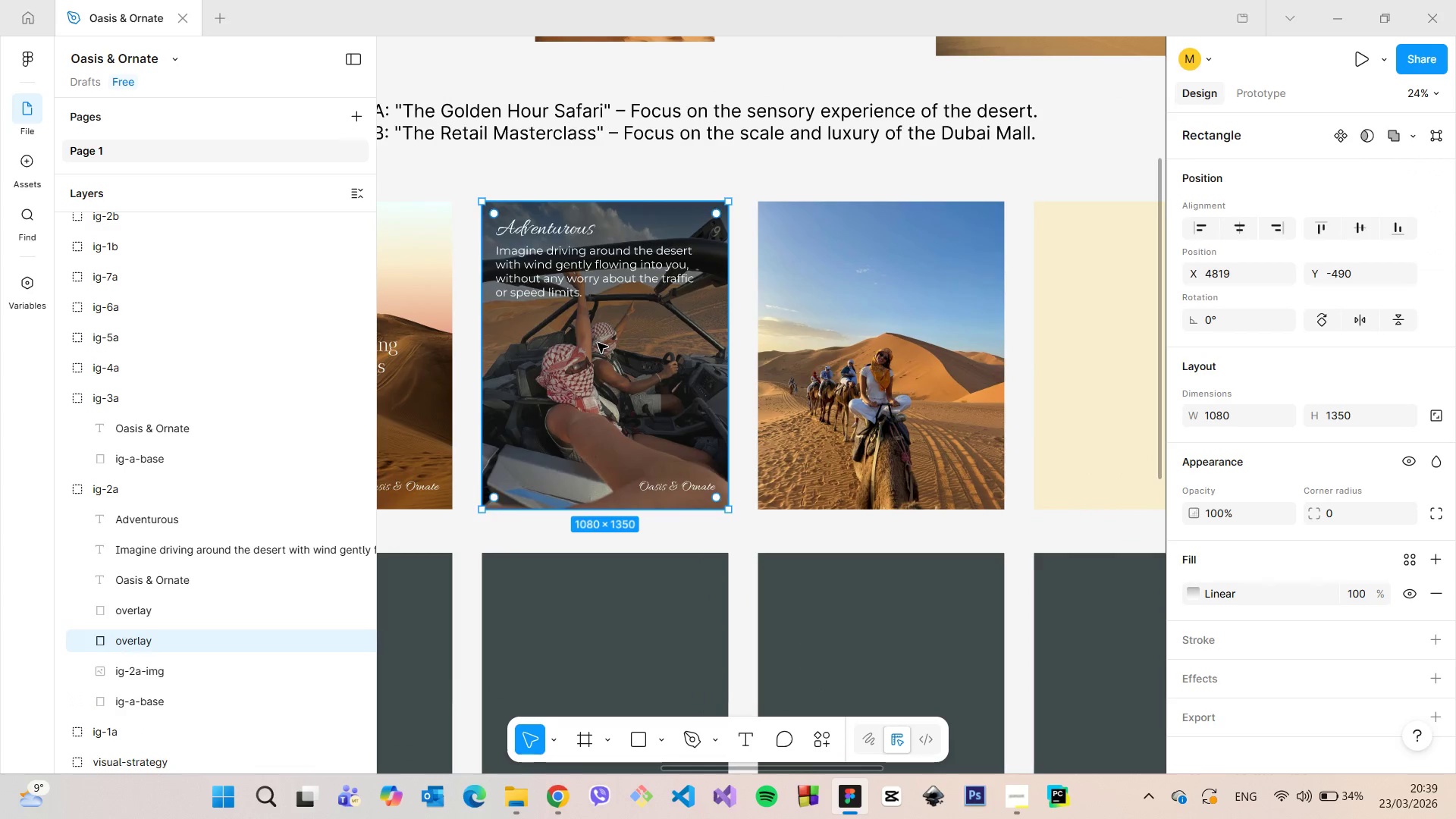 
key(Control+Z)
 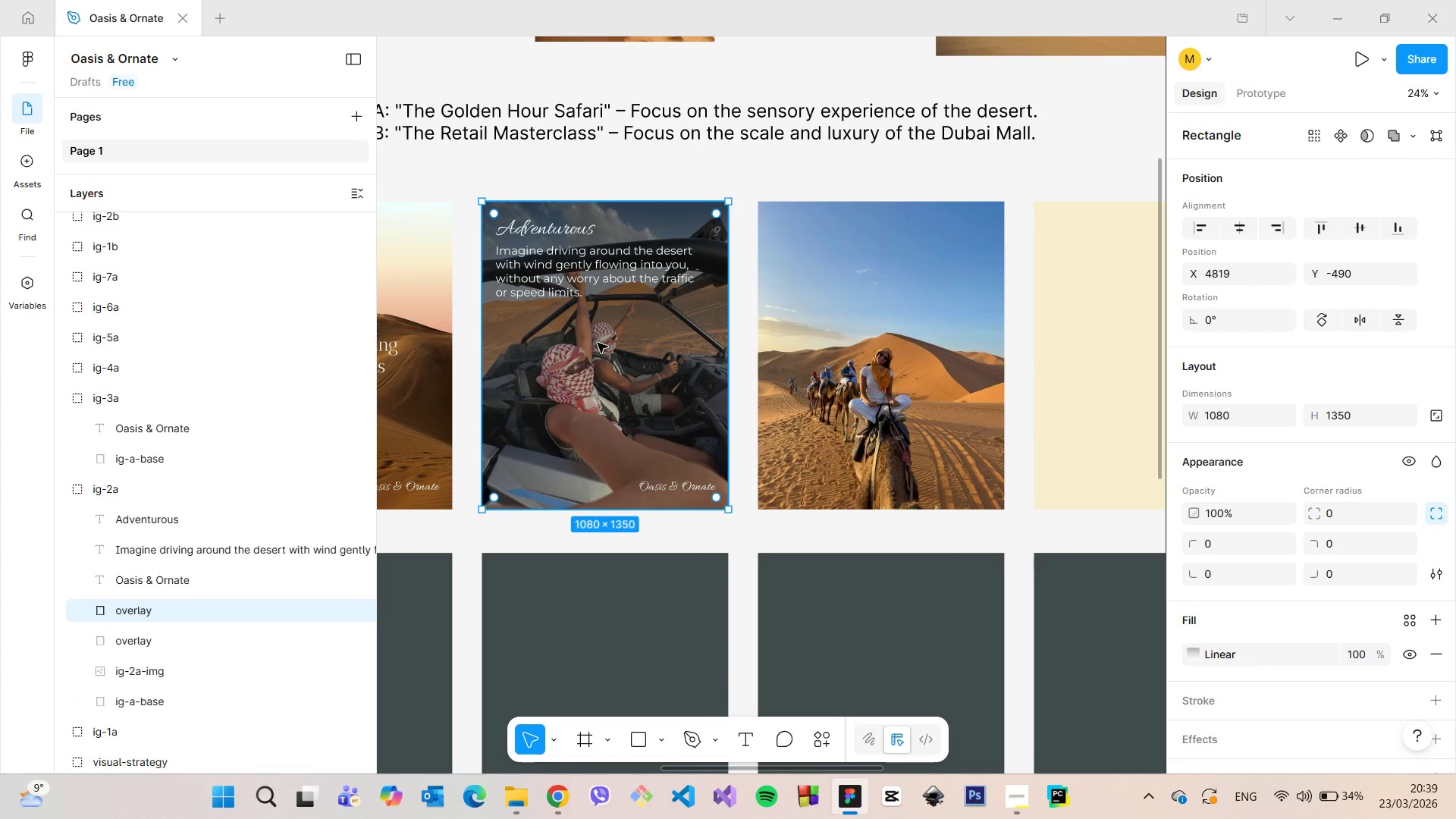 
key(Control+Z)
 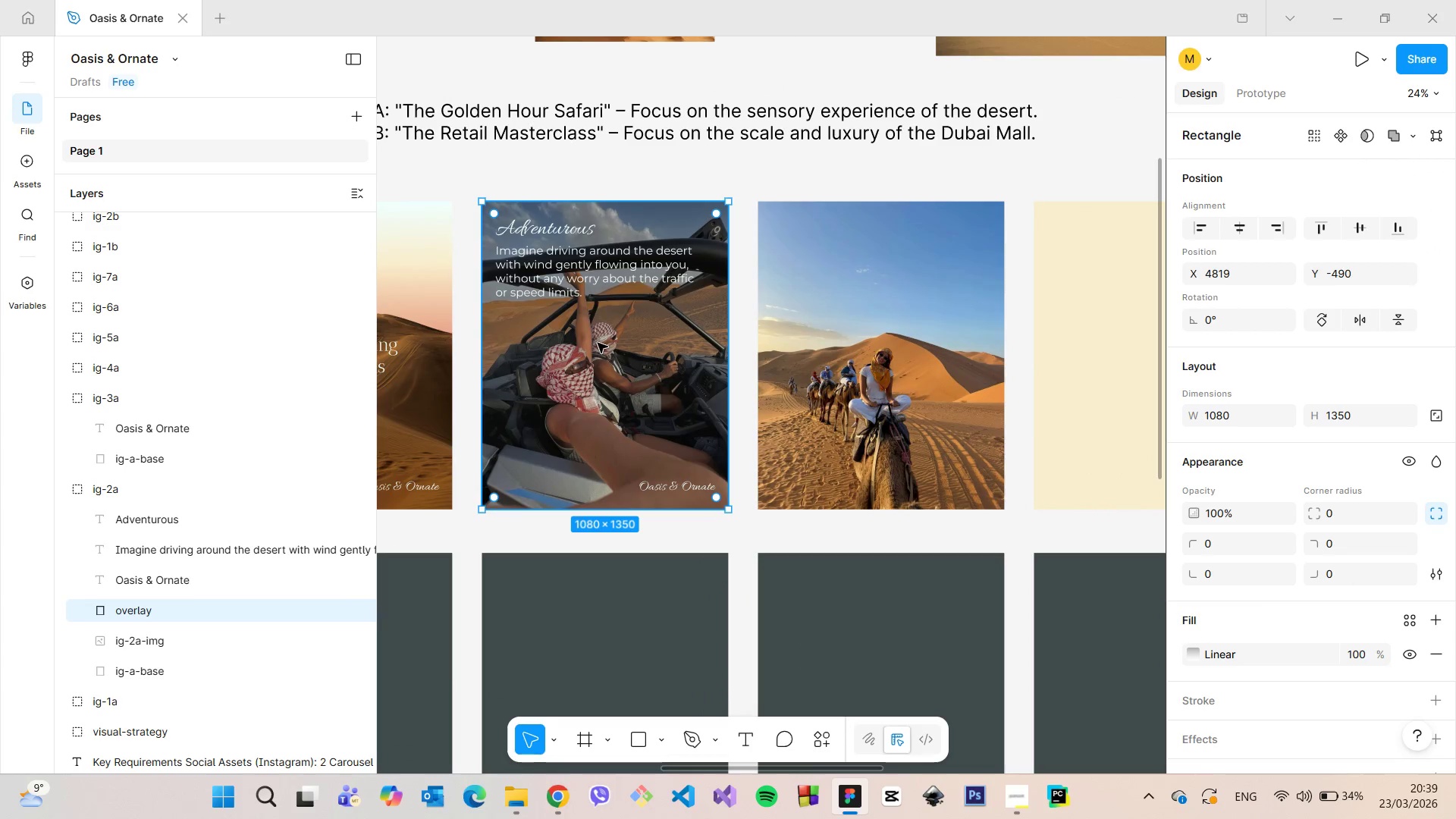 
key(Control+Z)
 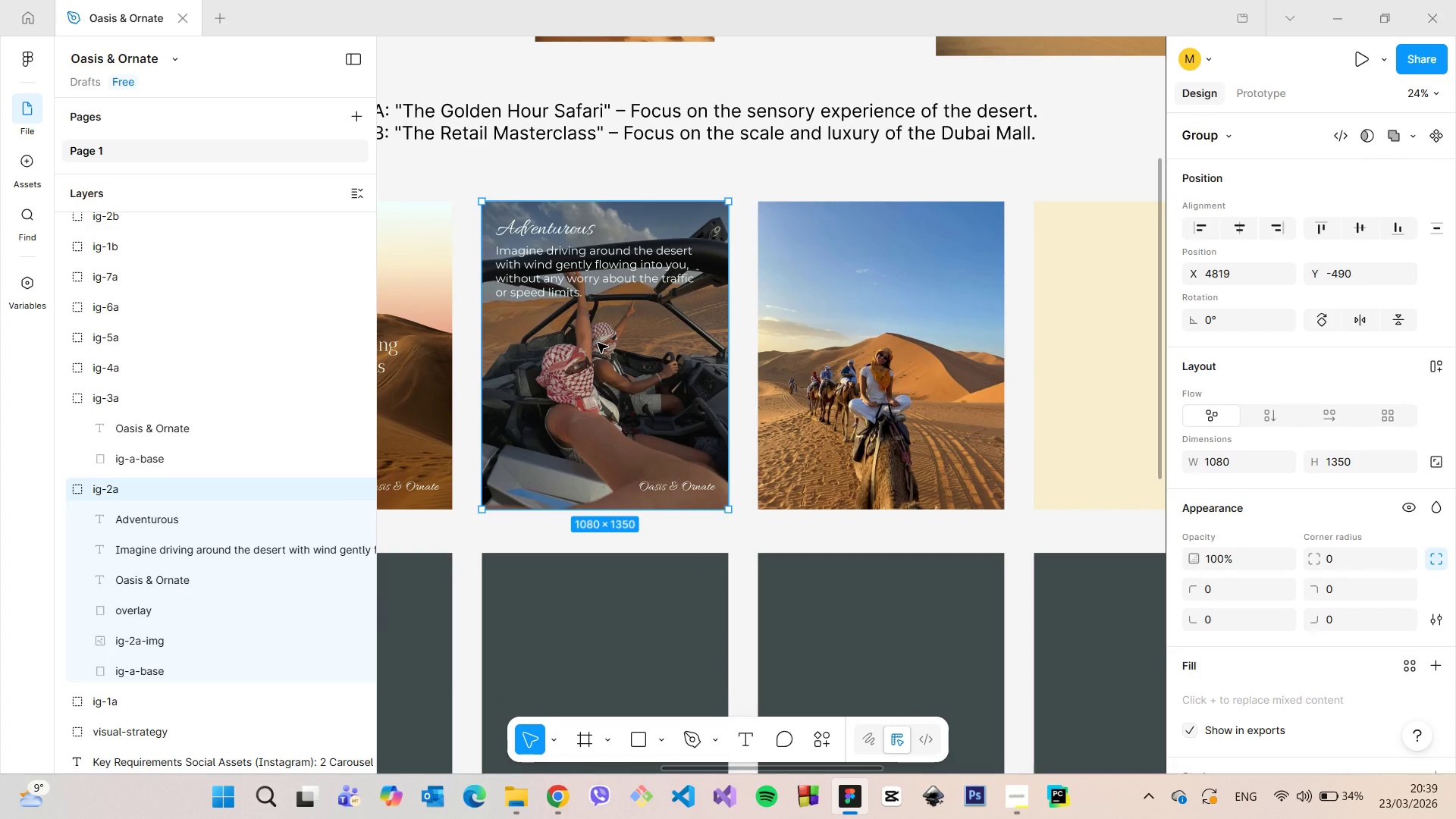 
key(Control+Z)
 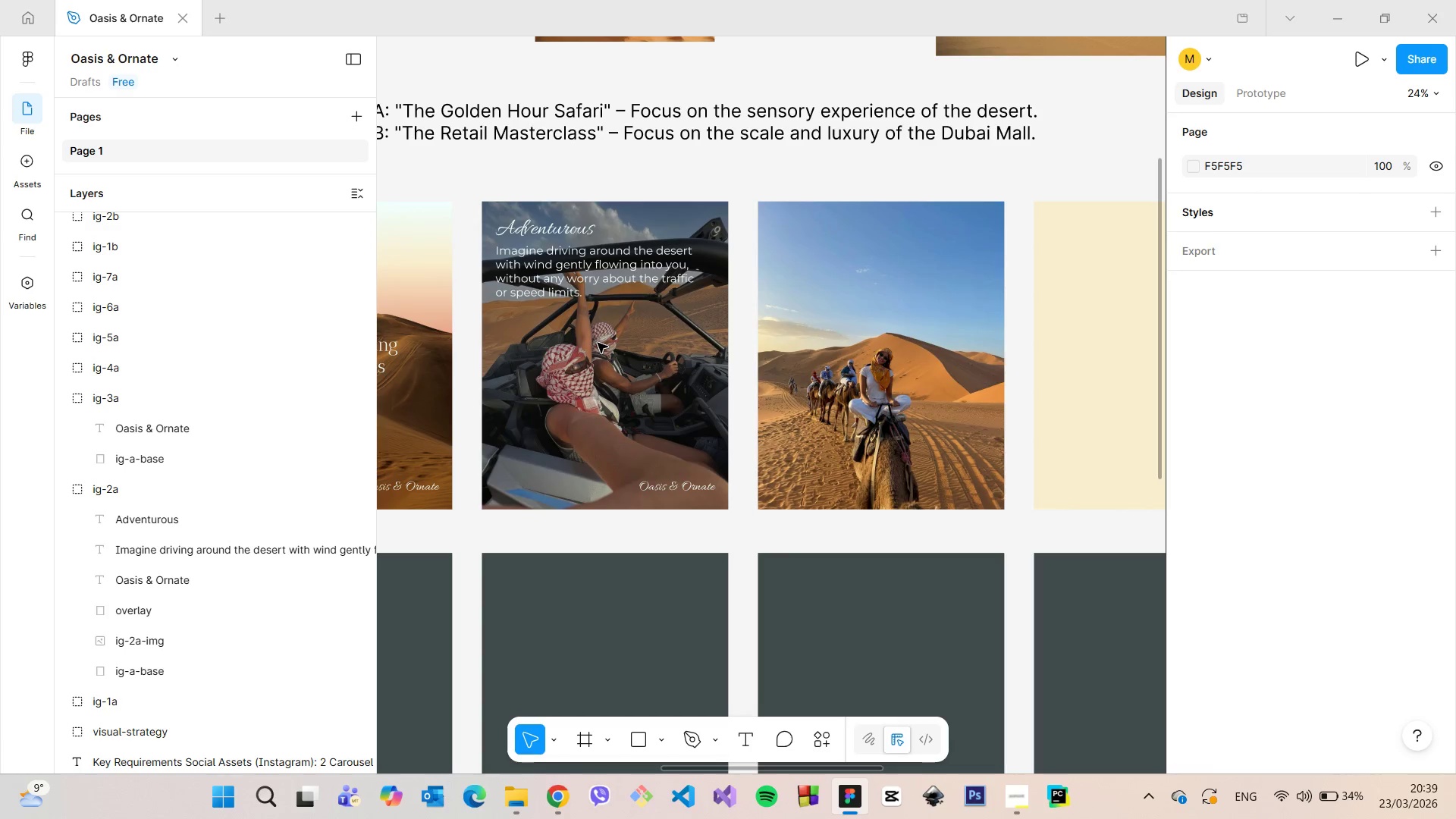 
key(Control+Z)
 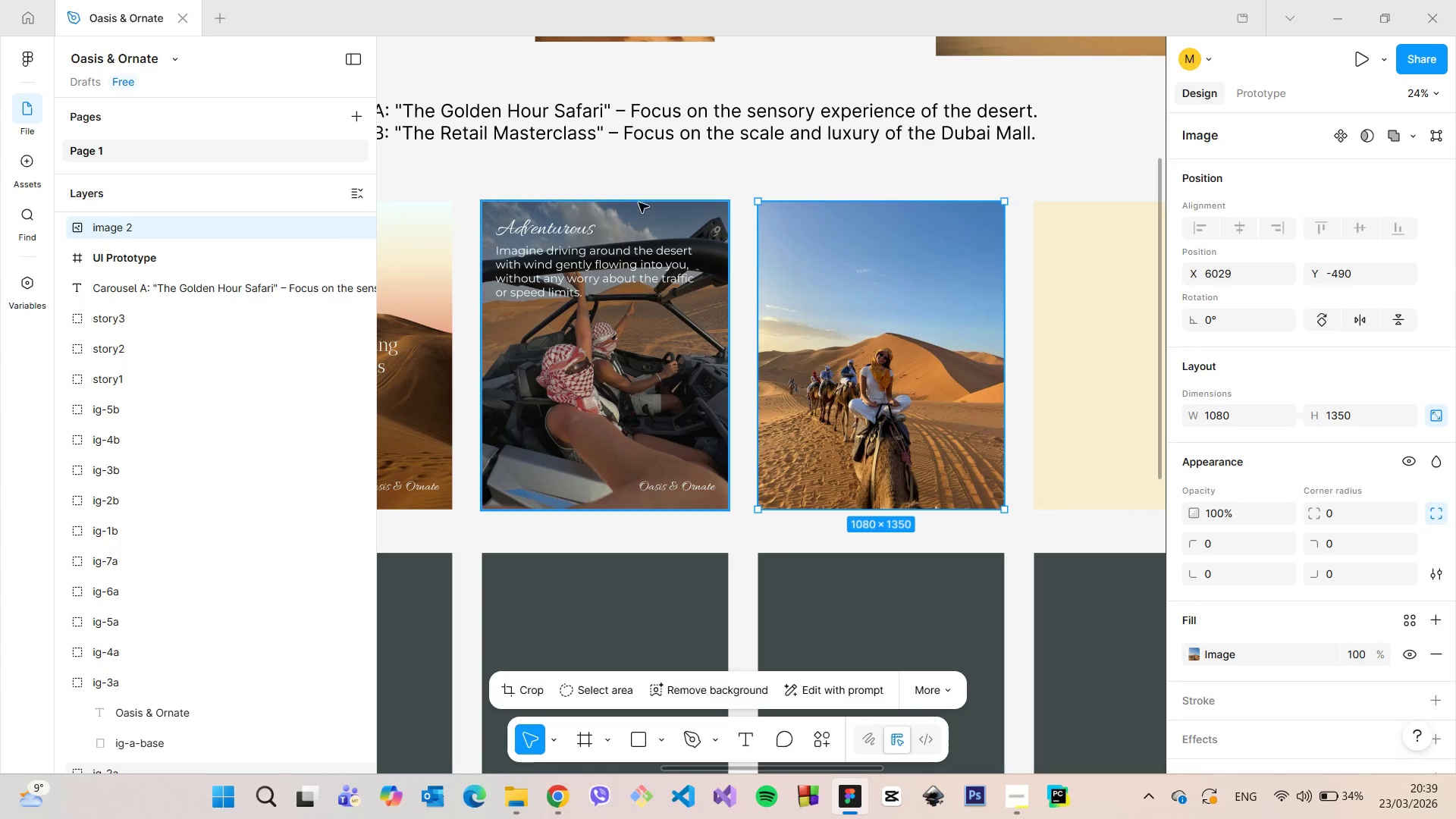 
left_click([630, 173])
 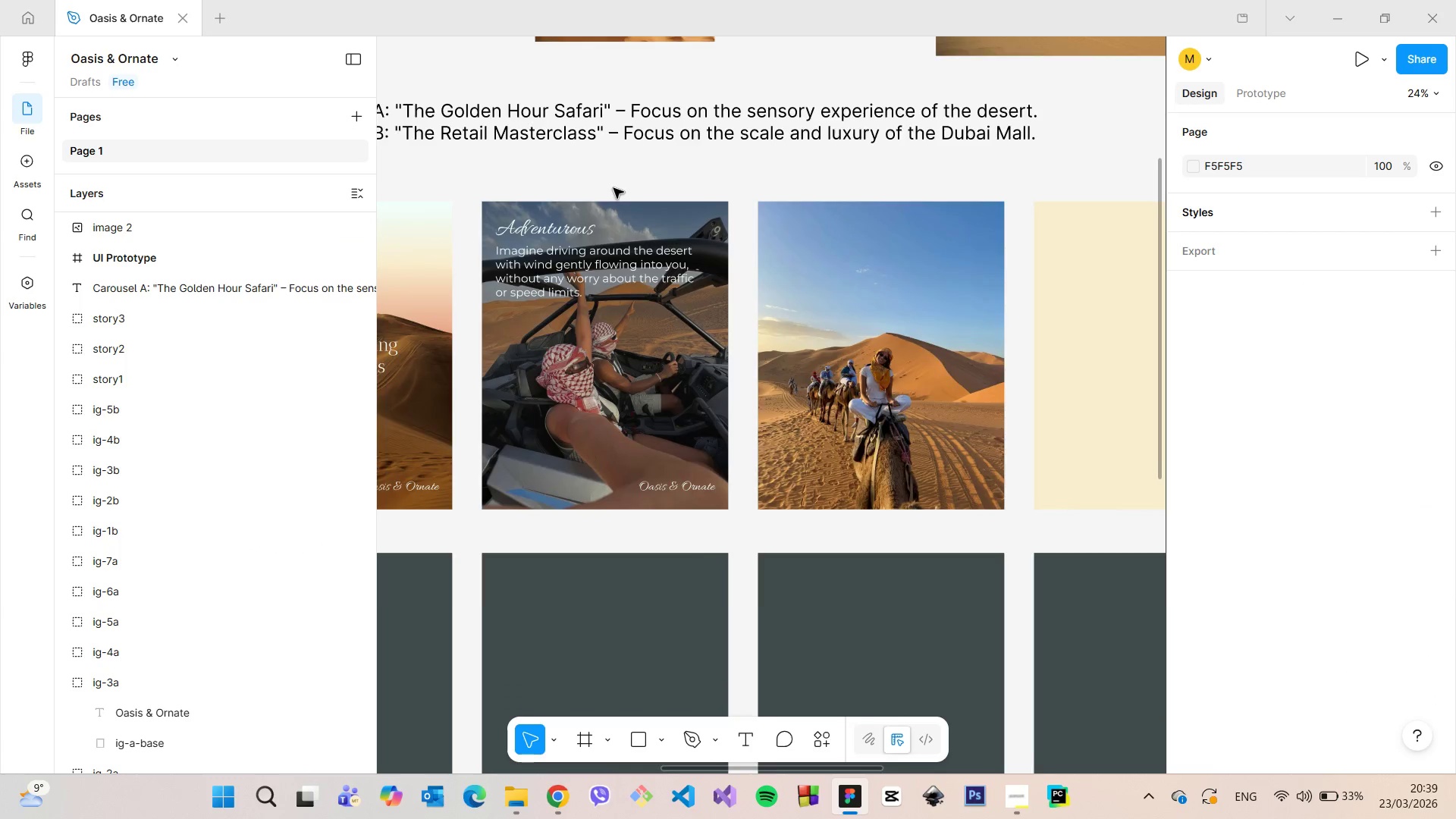 
scroll: coordinate [613, 188], scroll_direction: up, amount: 5.0
 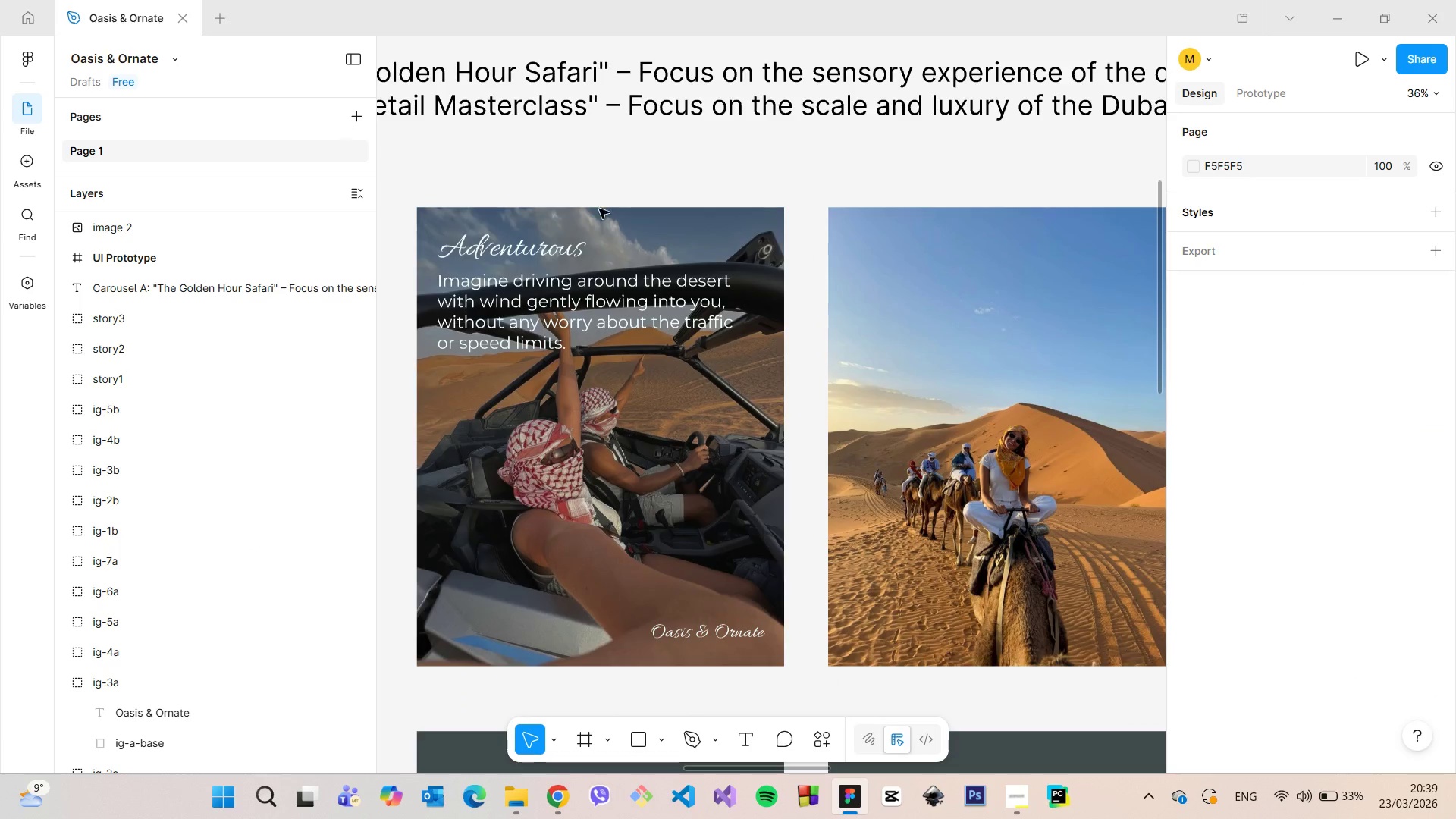 
scroll: coordinate [599, 214], scroll_direction: down, amount: 2.0
 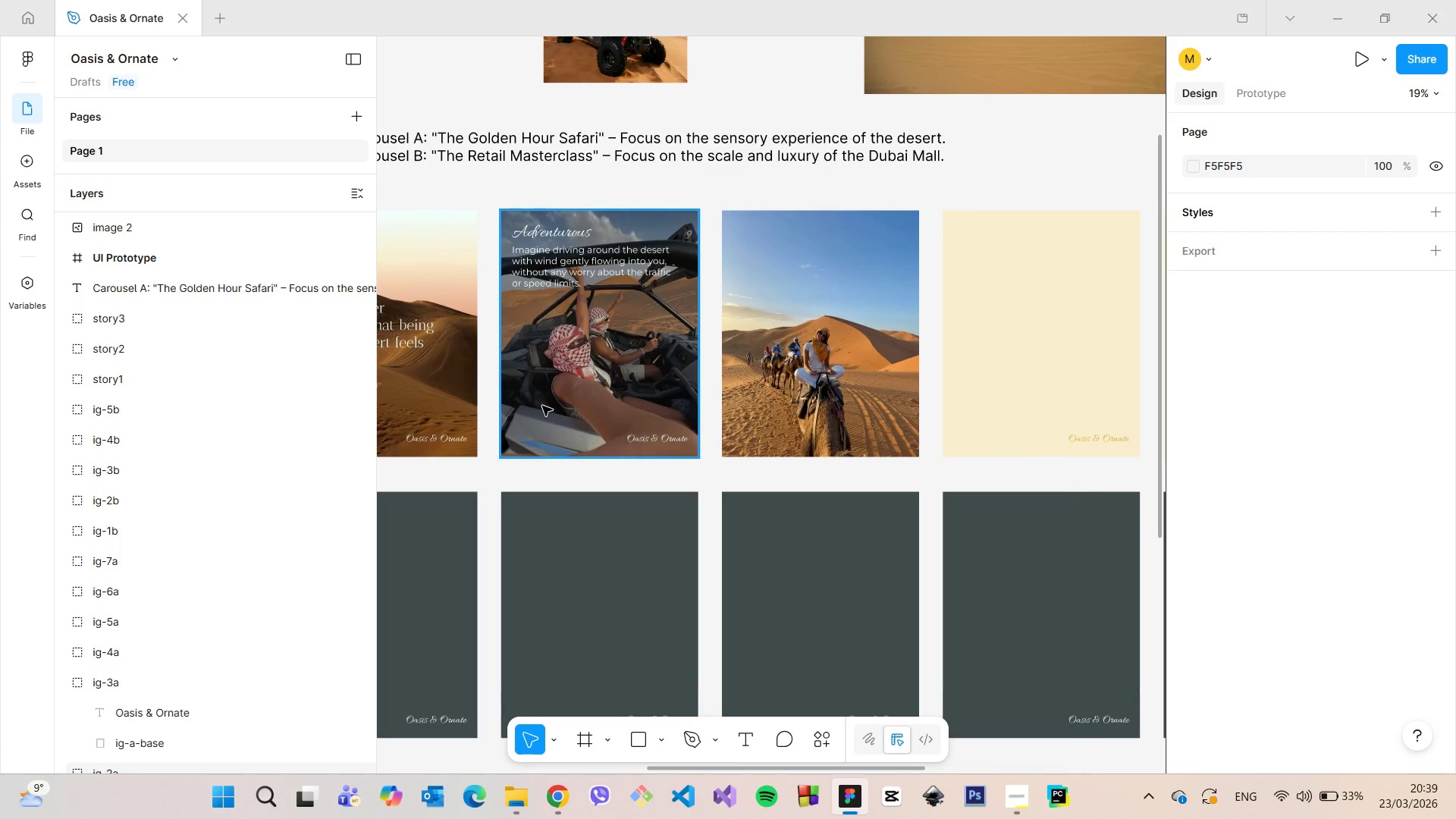 
scroll: coordinate [541, 406], scroll_direction: up, amount: 7.0
 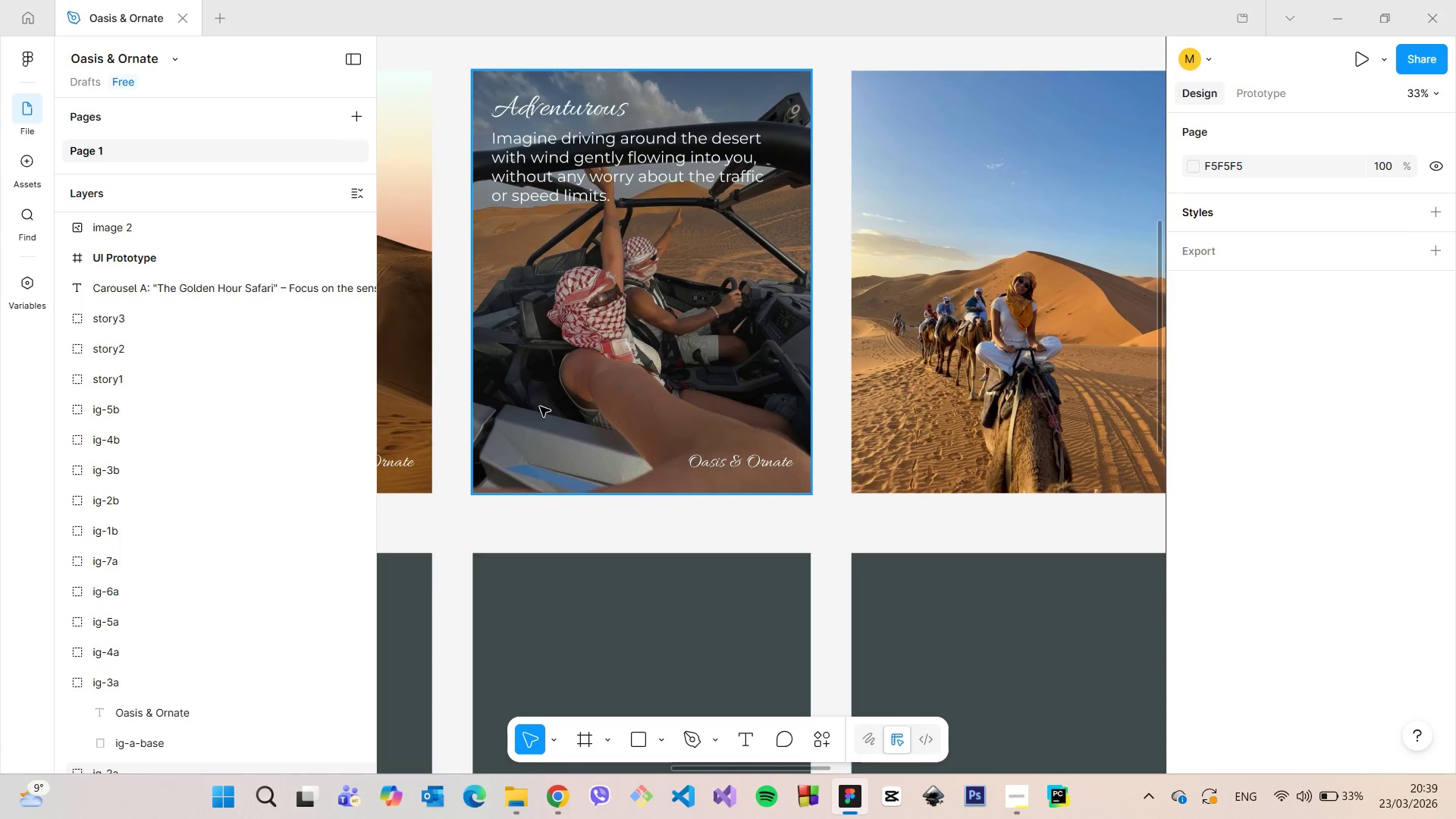 
left_click([540, 406])
 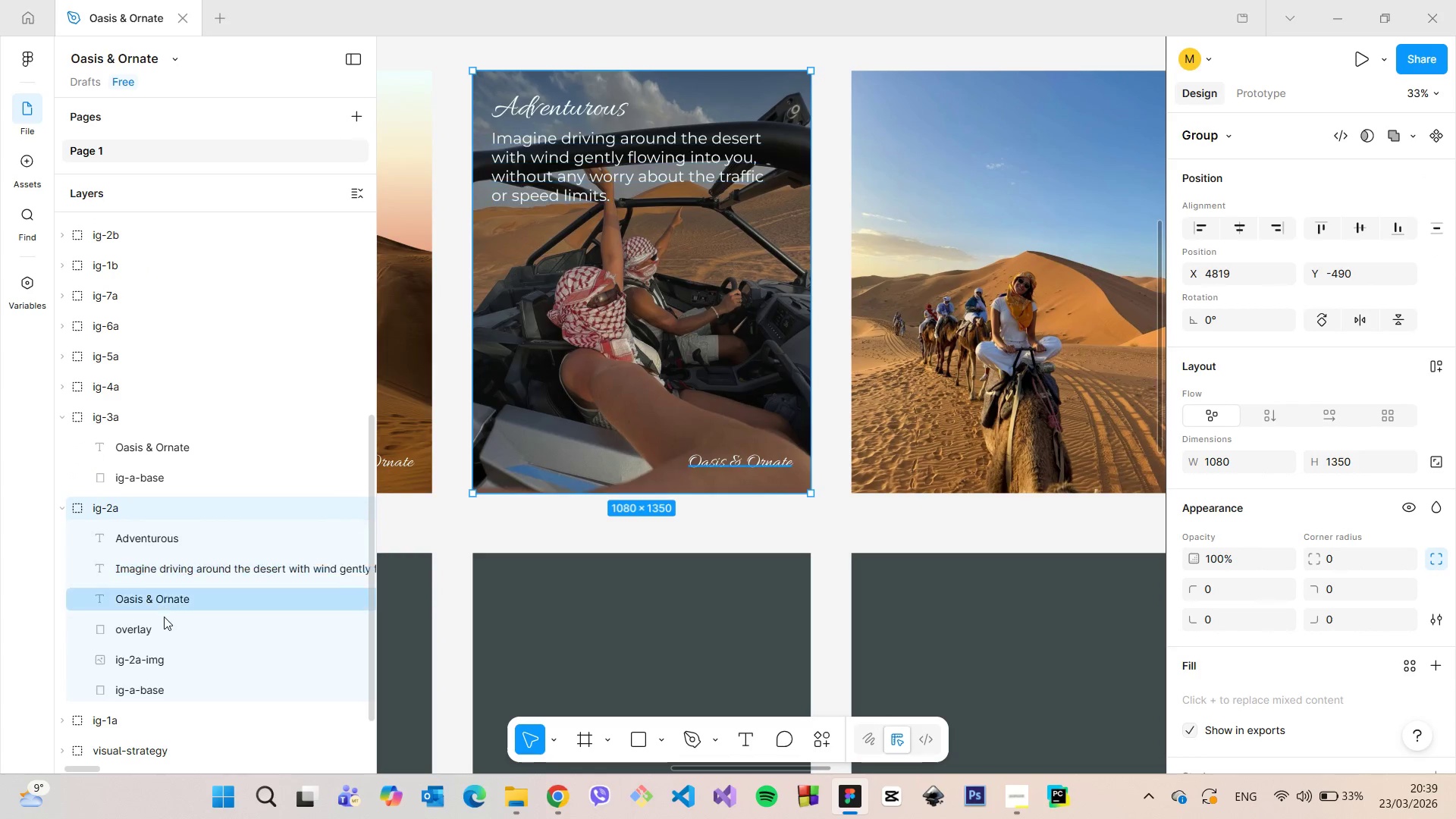 
left_click([164, 619])
 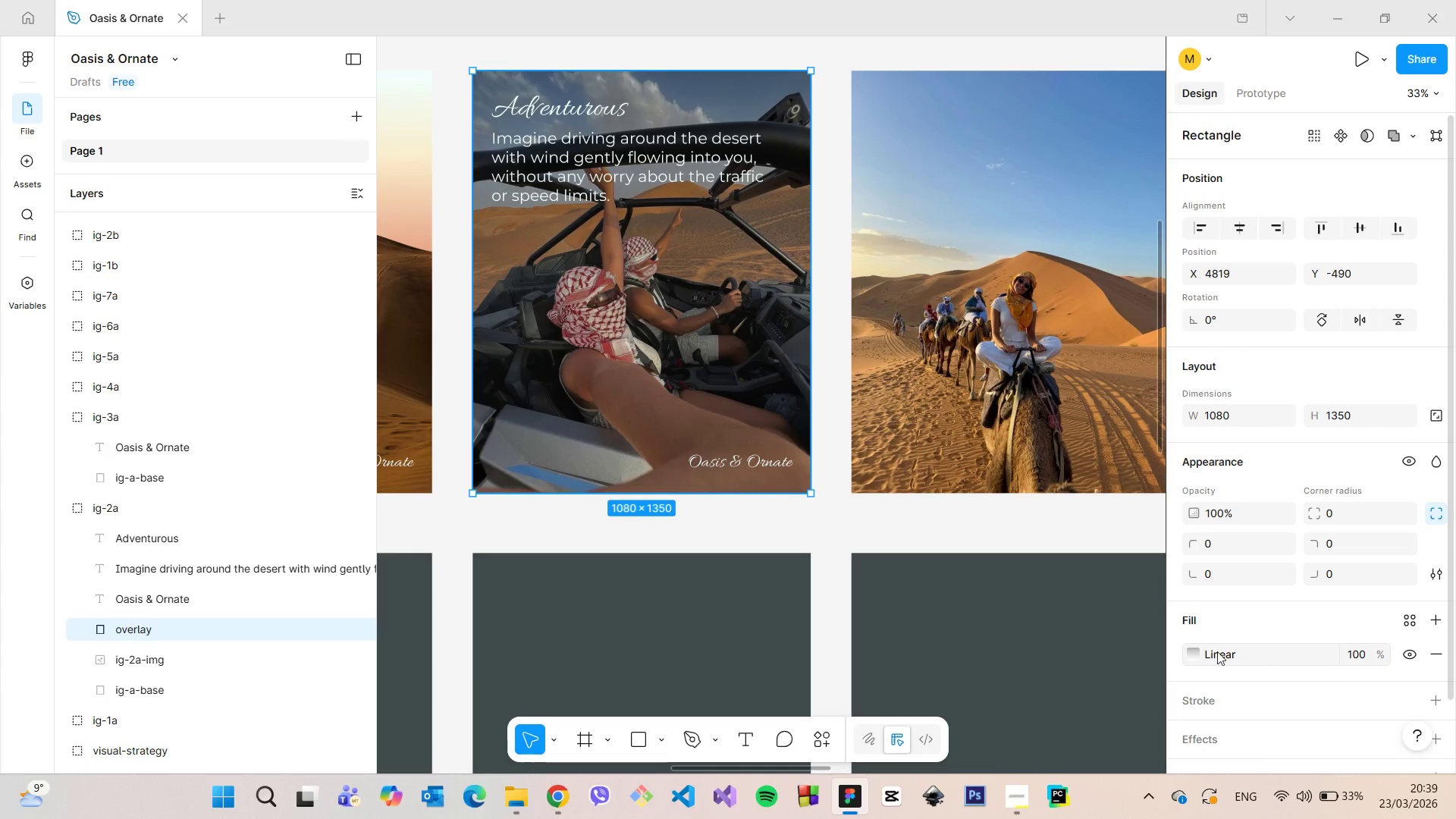 
left_click([1194, 651])
 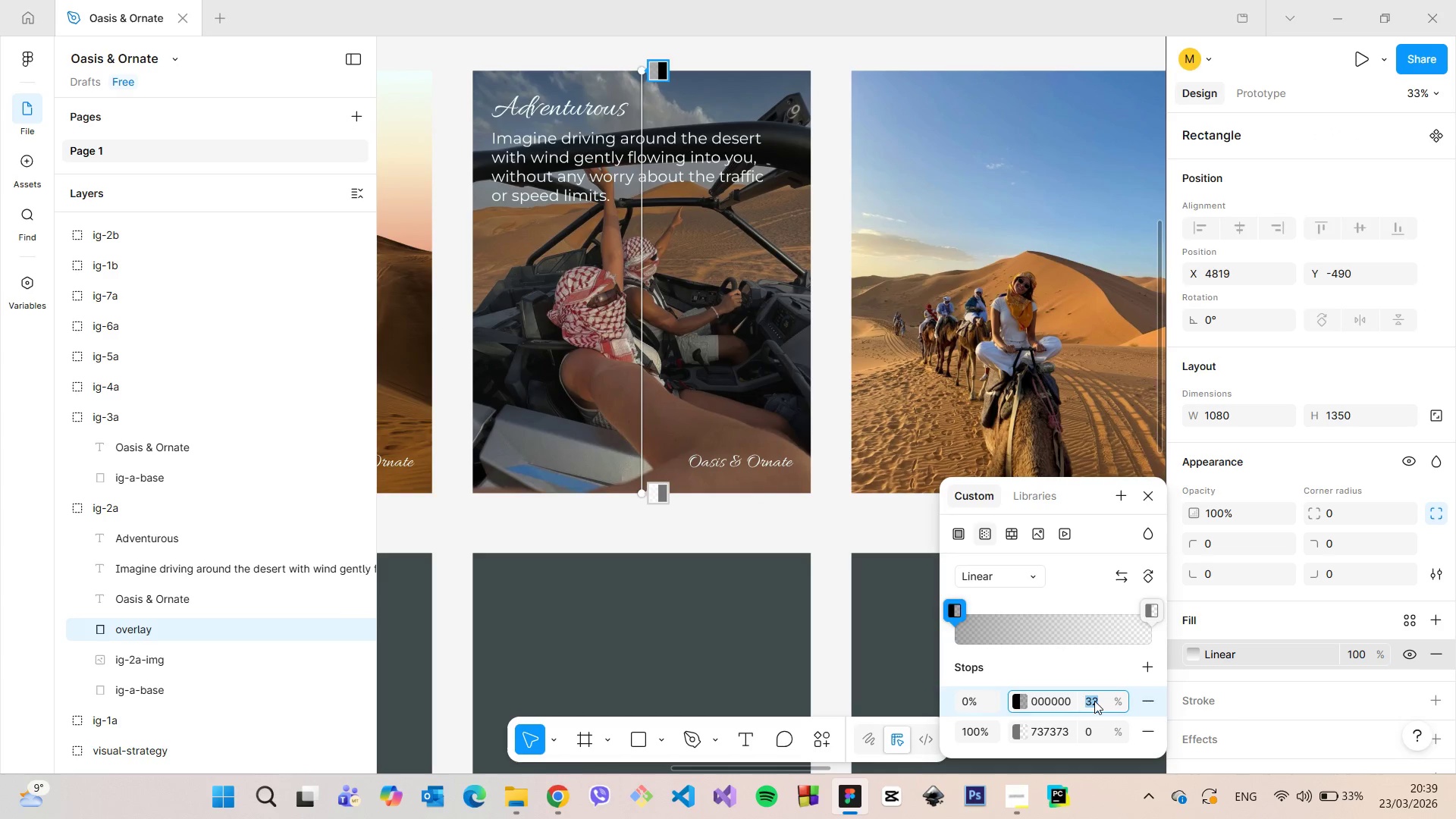 
hold_key(key=ArrowUp, duration=1.33)
 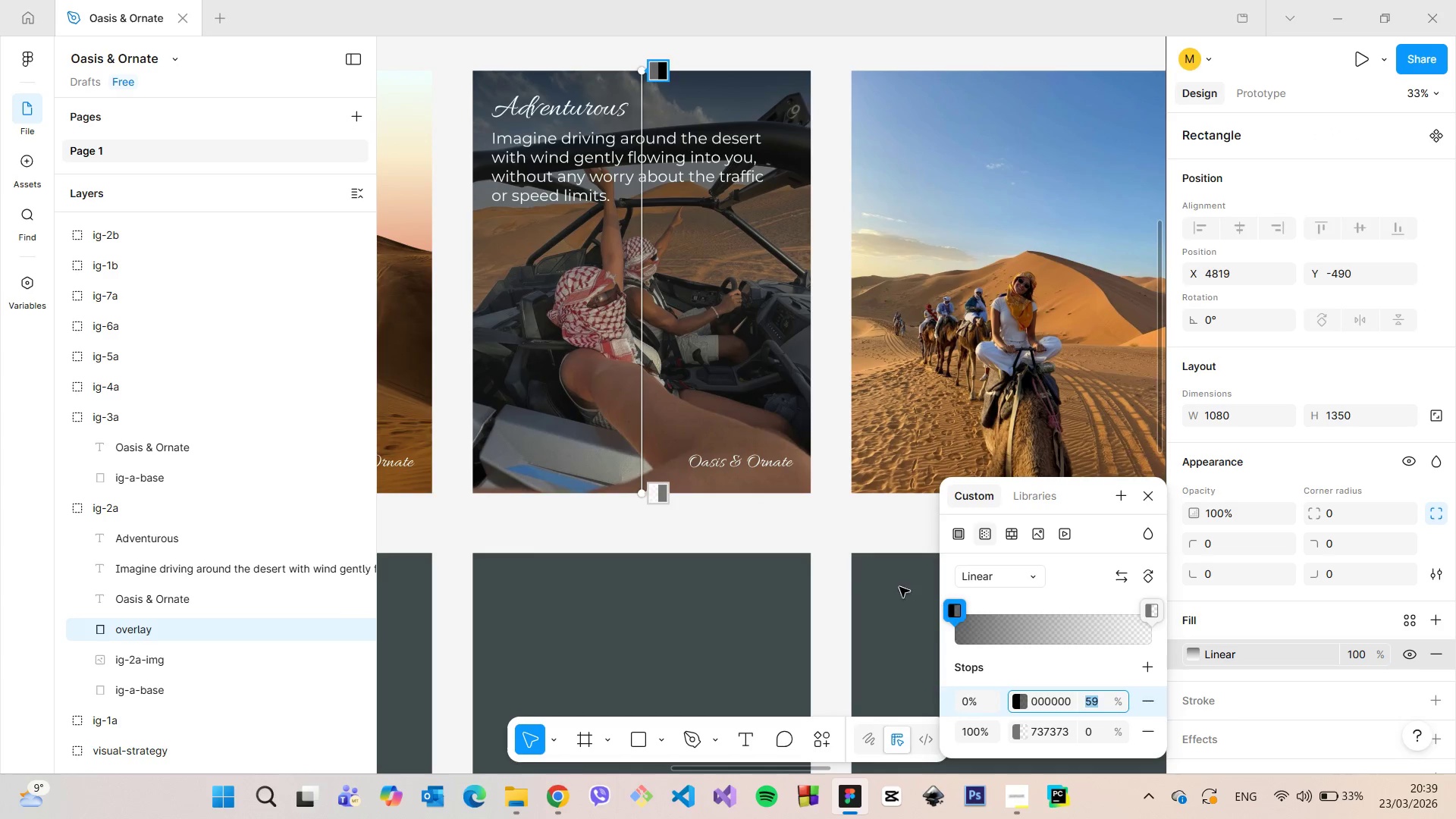 
double_click([810, 529])
 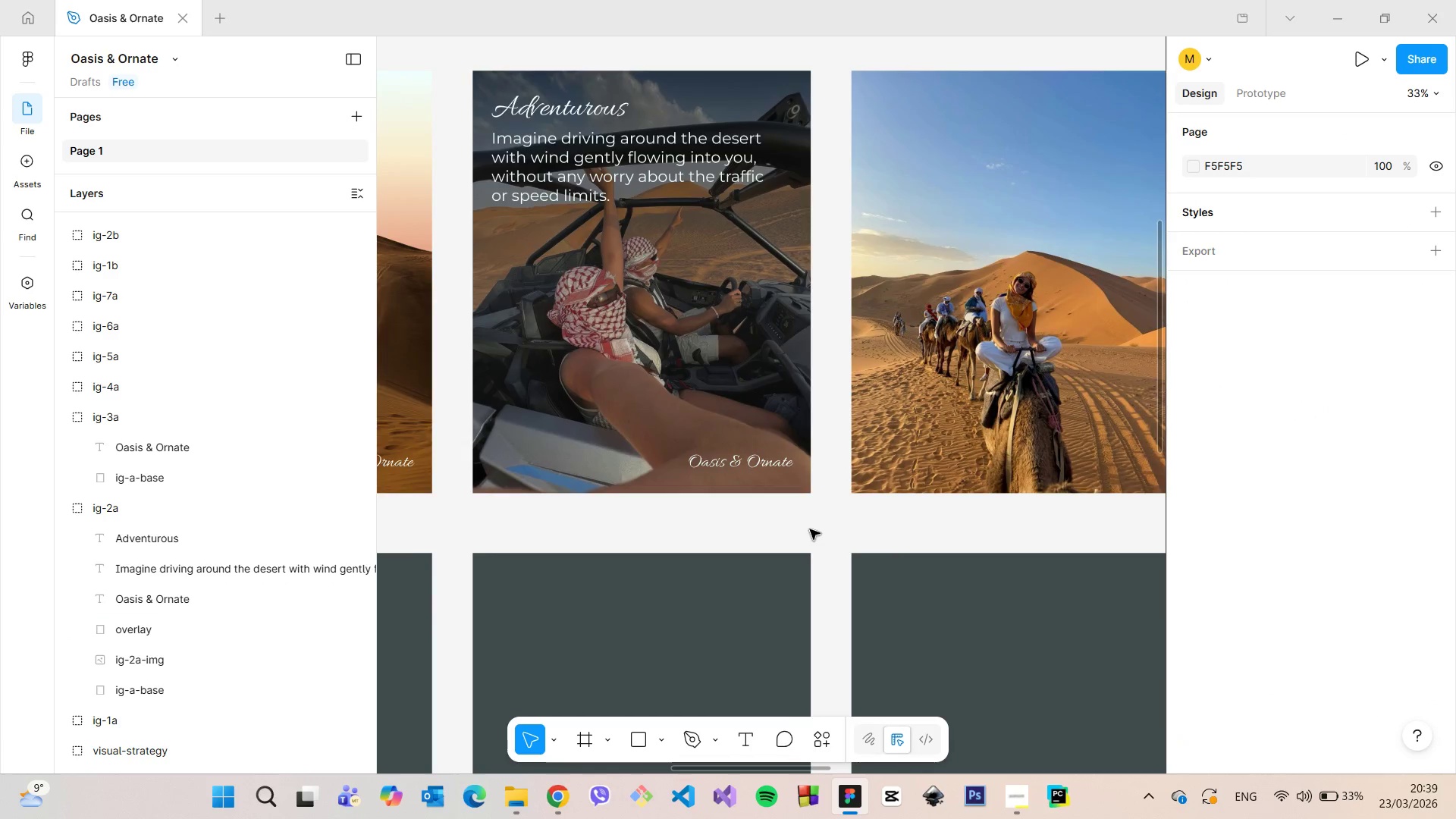 
scroll: coordinate [810, 529], scroll_direction: down, amount: 4.0
 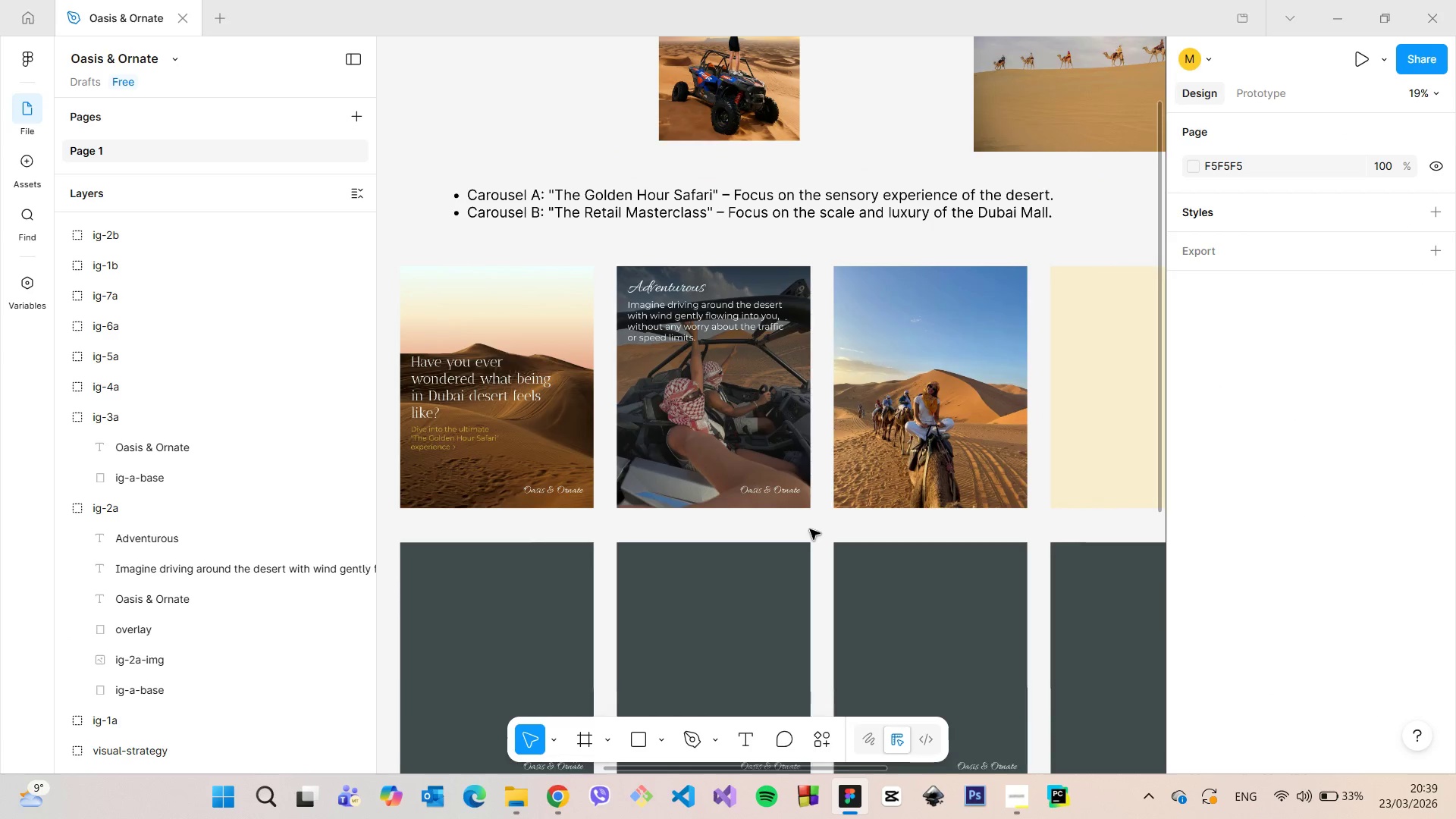 
scroll: coordinate [682, 306], scroll_direction: up, amount: 8.0
 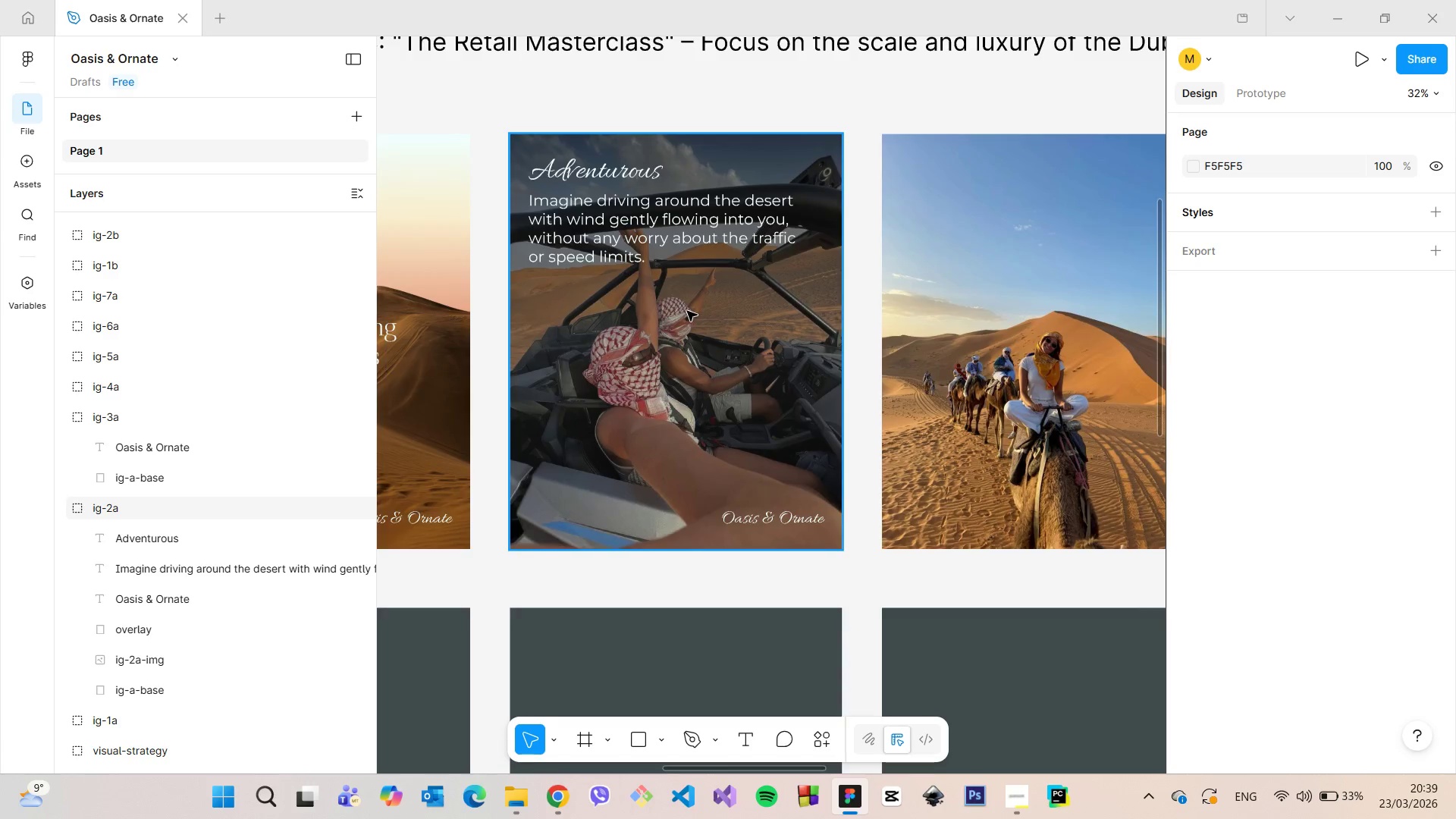 
scroll: coordinate [689, 314], scroll_direction: down, amount: 10.0
 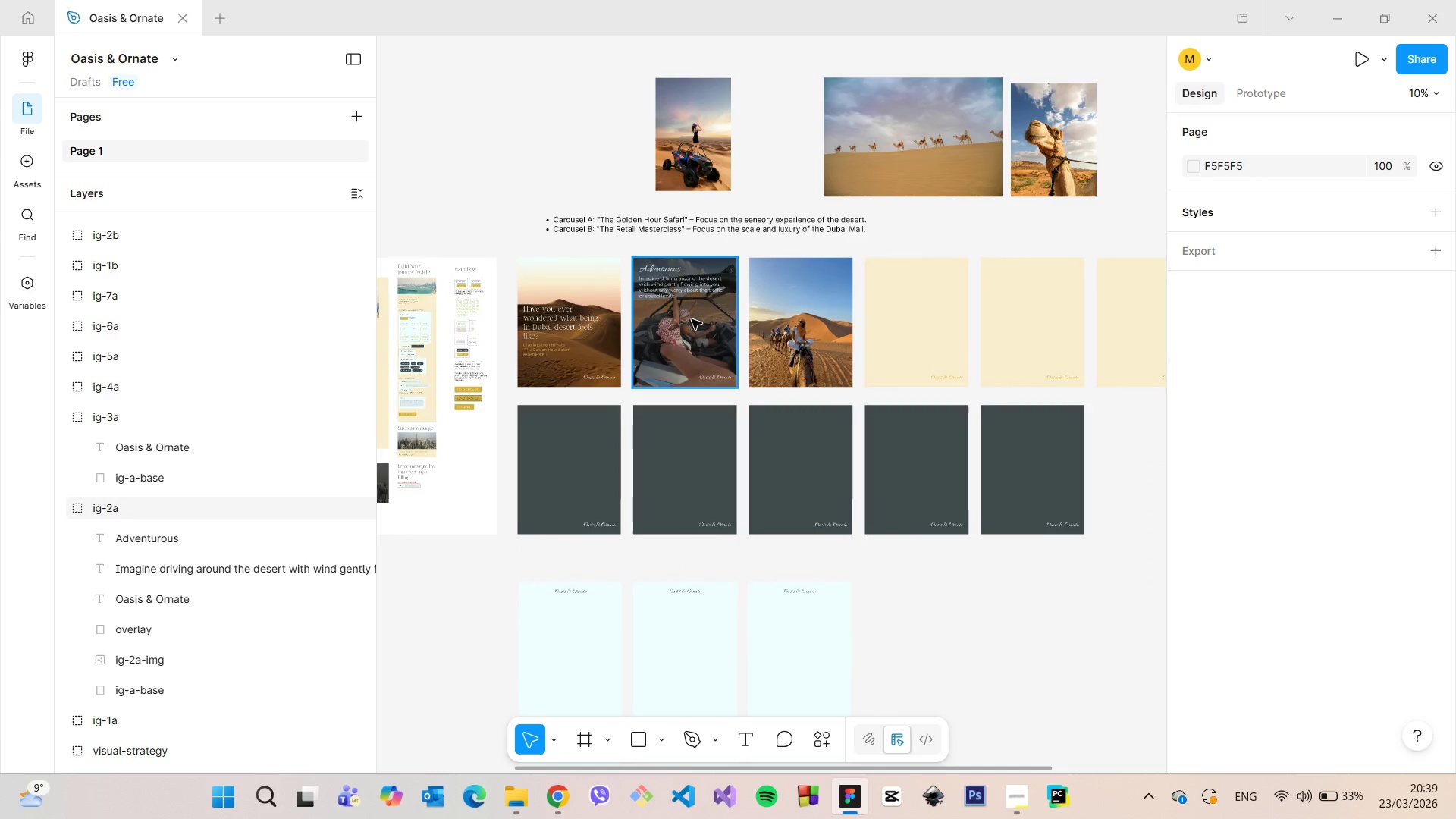 
scroll: coordinate [403, 270], scroll_direction: up, amount: 15.0
 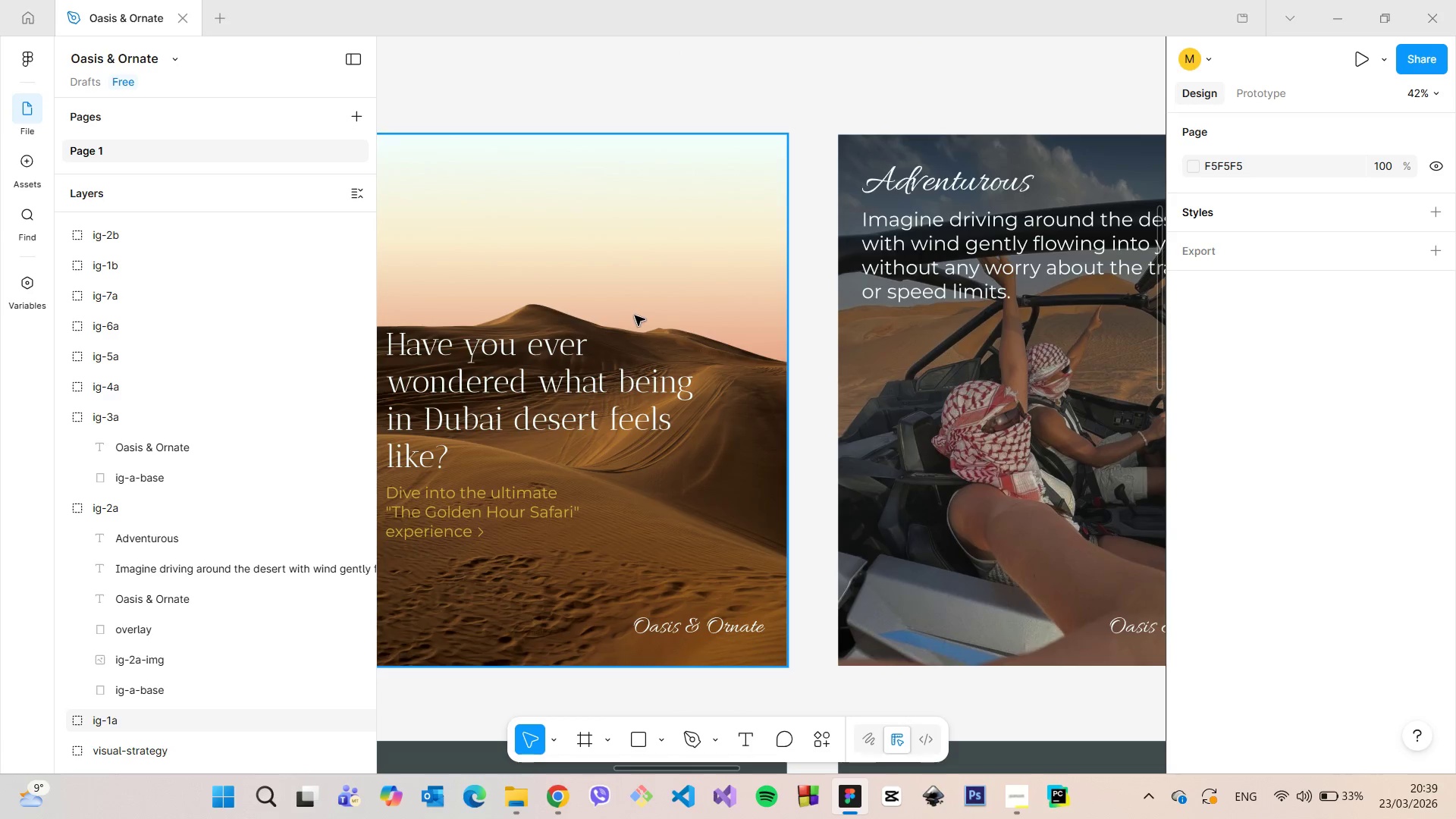 
scroll: coordinate [644, 323], scroll_direction: down, amount: 4.0
 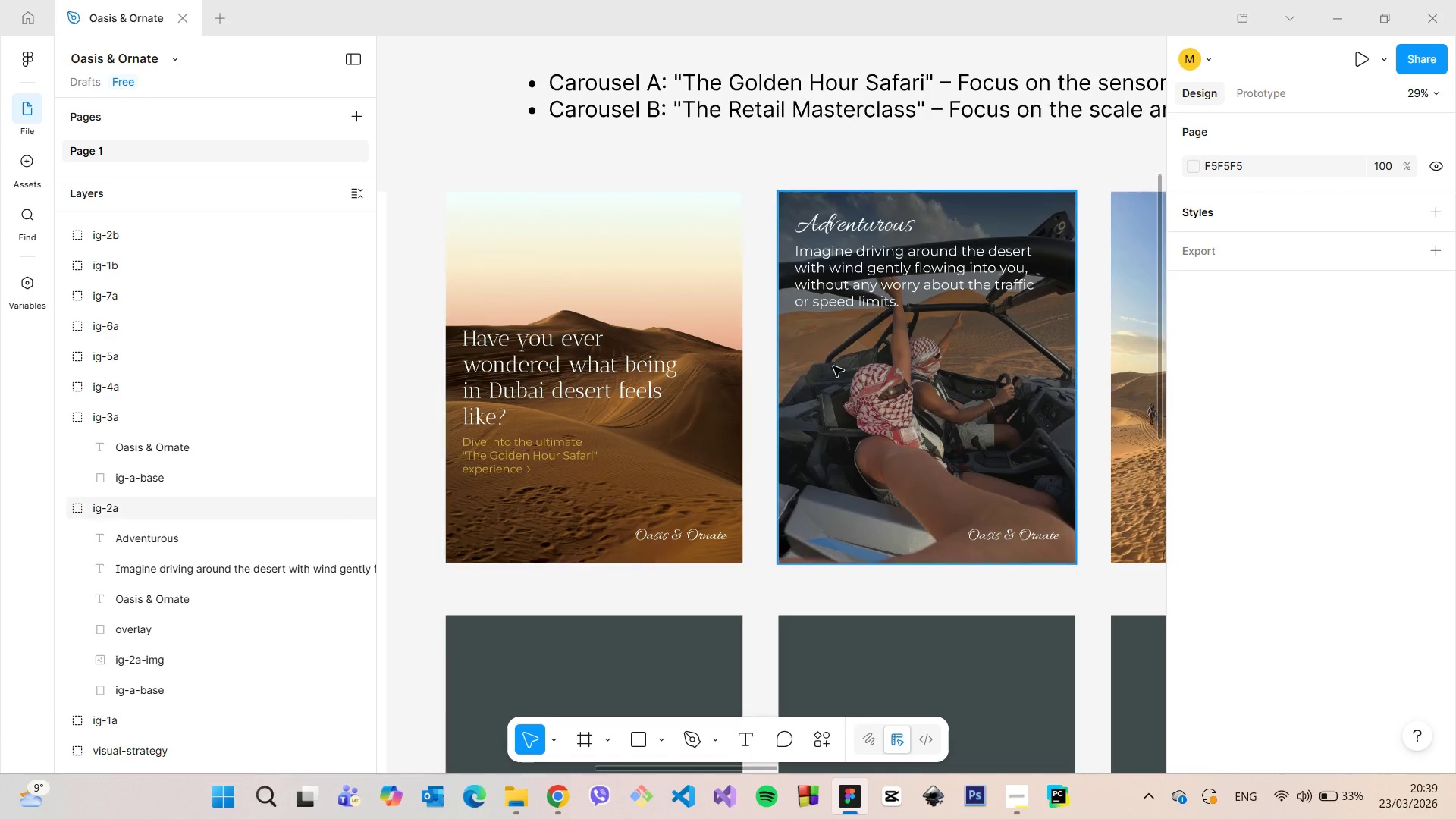 
left_click([833, 366])
 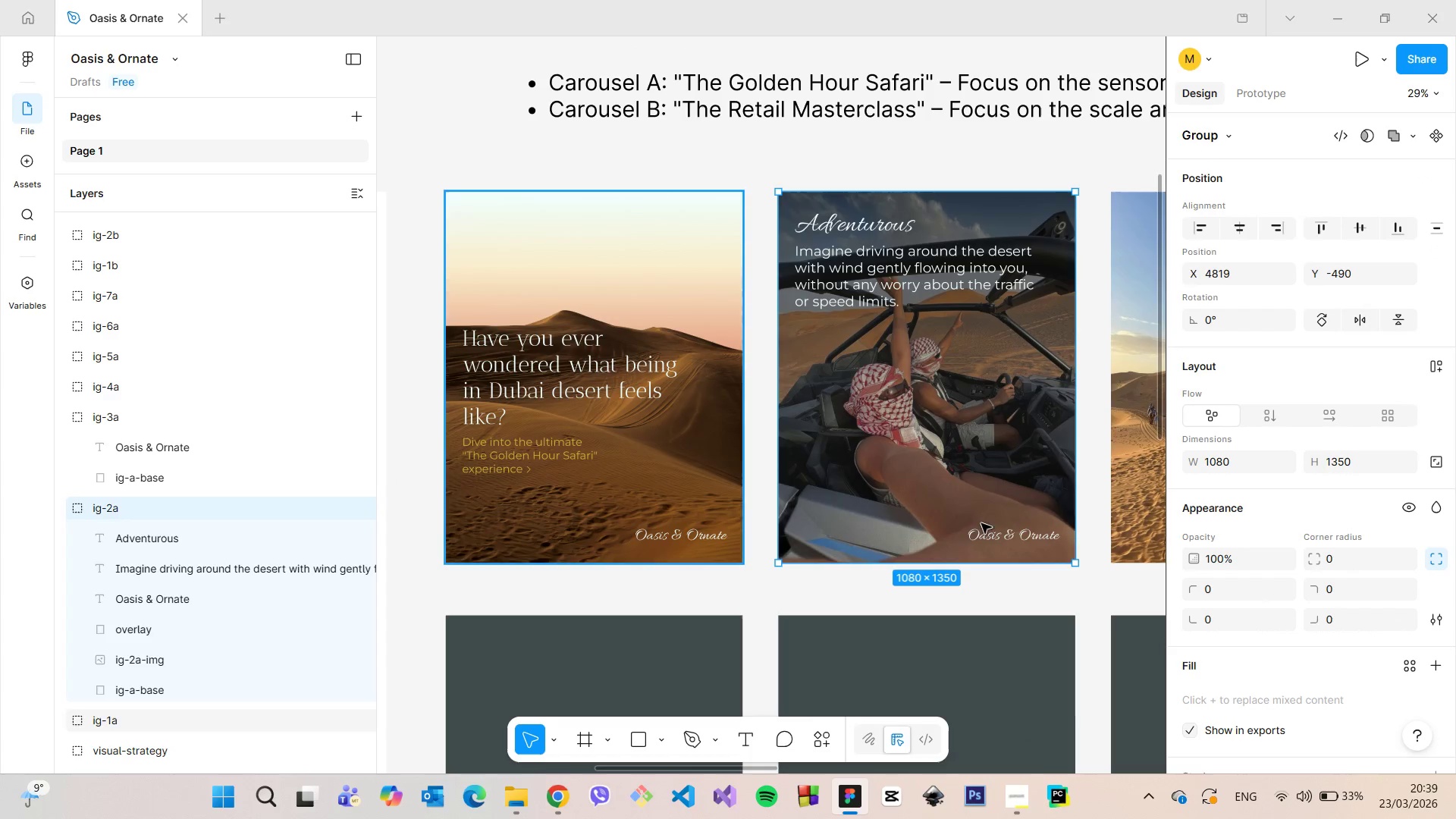 
scroll: coordinate [1391, 642], scroll_direction: down, amount: 4.0
 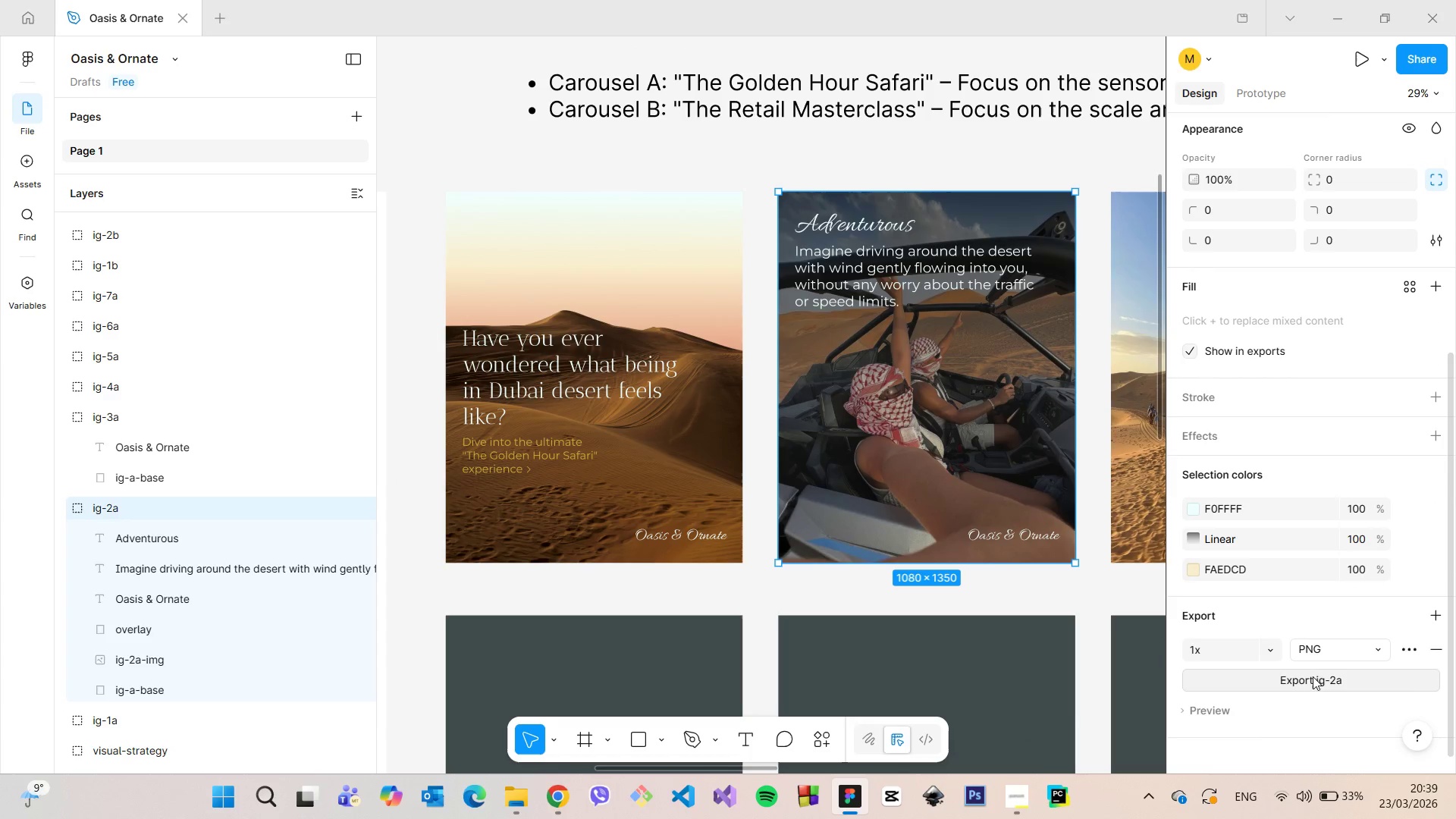 
left_click([1311, 678])
 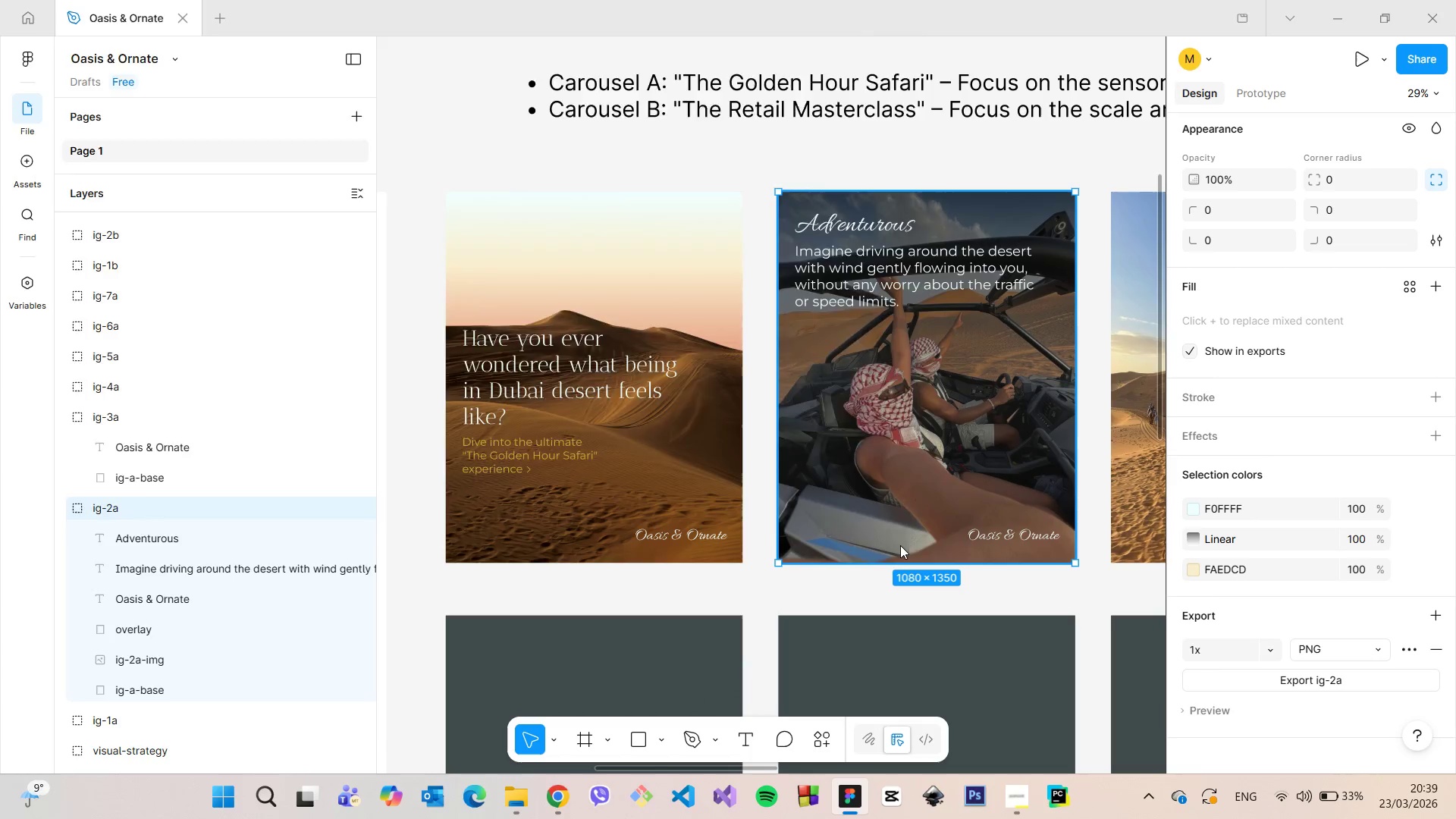 
left_click([799, 475])
 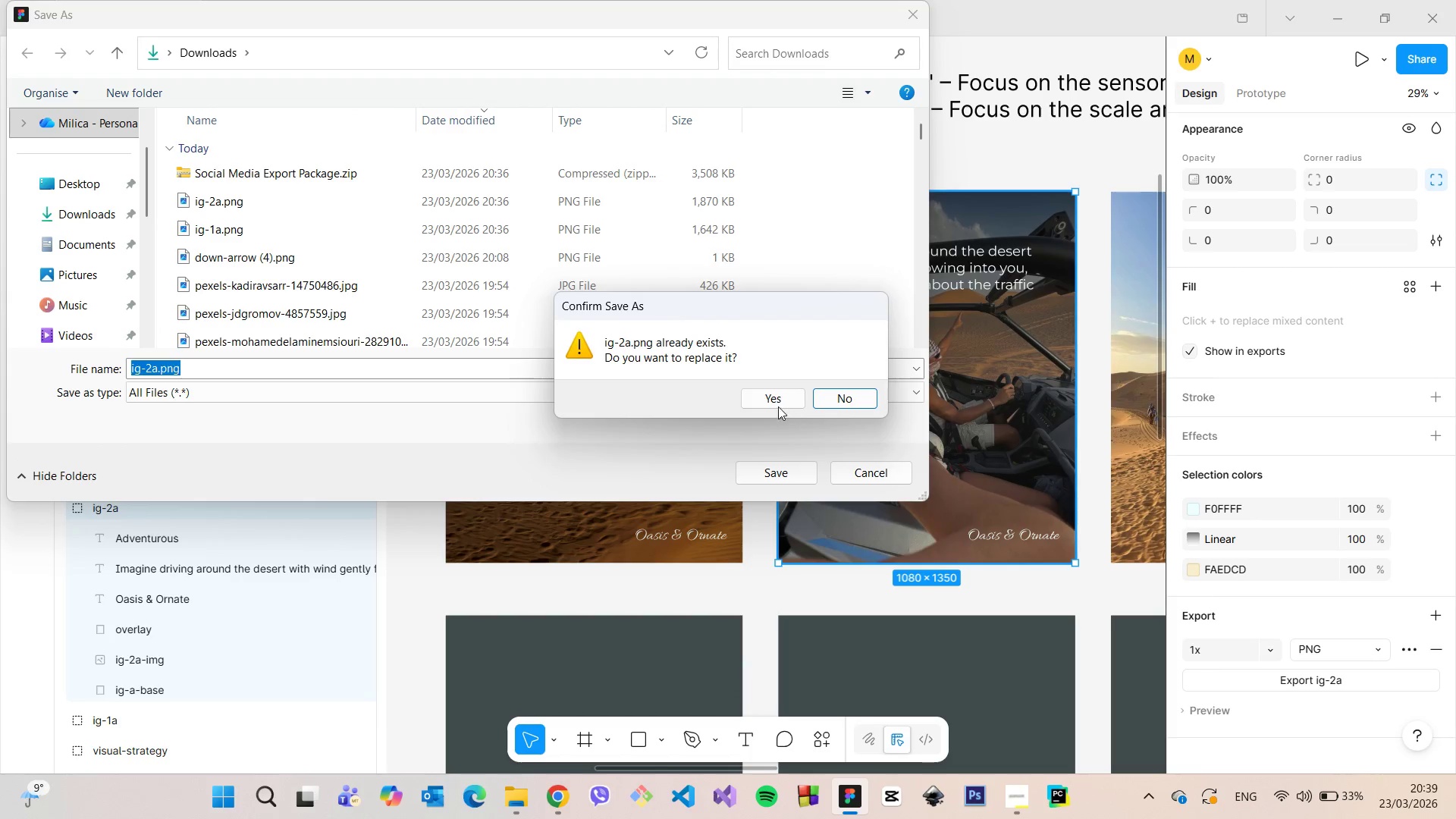 
left_click([777, 403])
 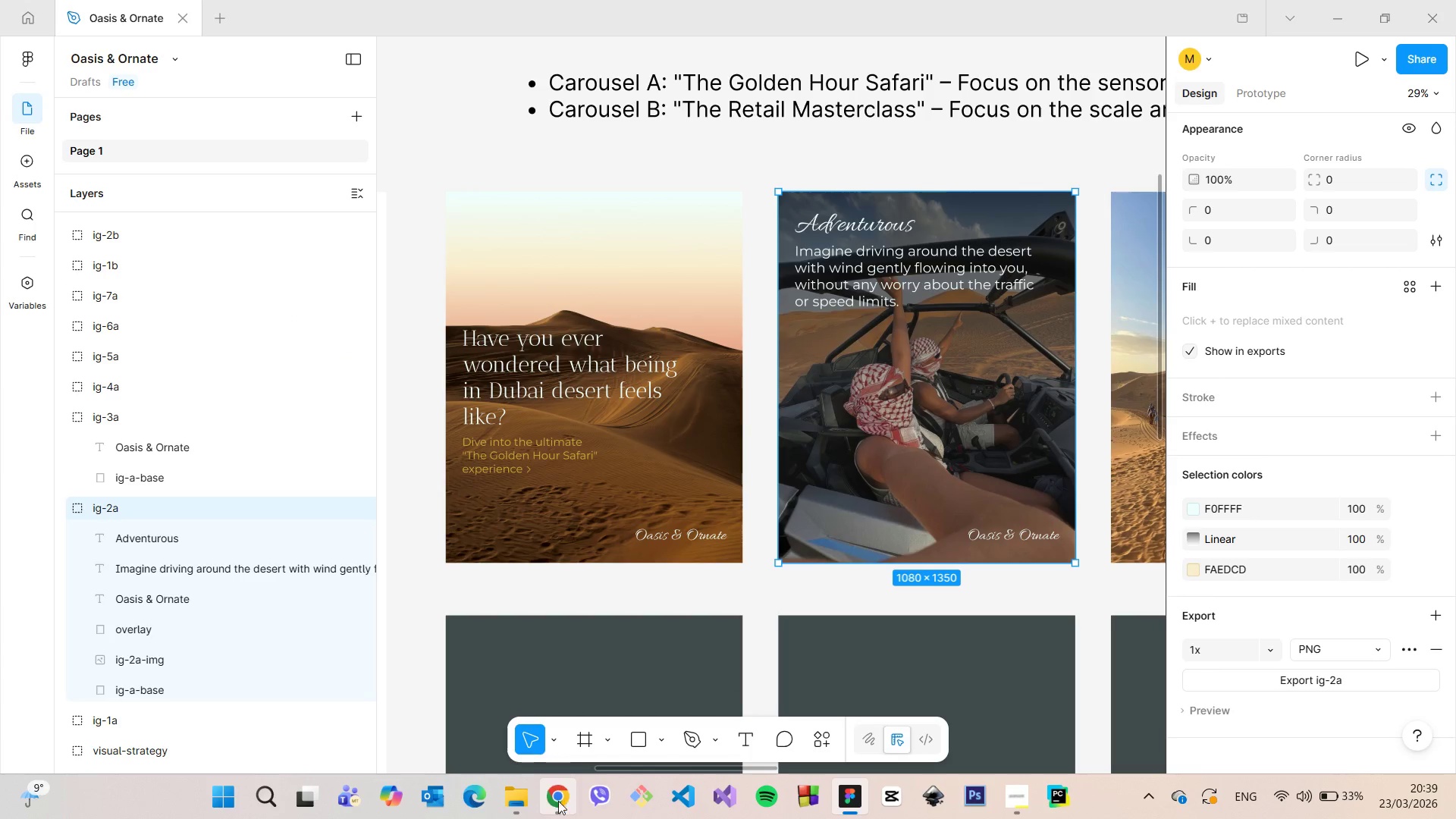 
left_click([526, 797])
 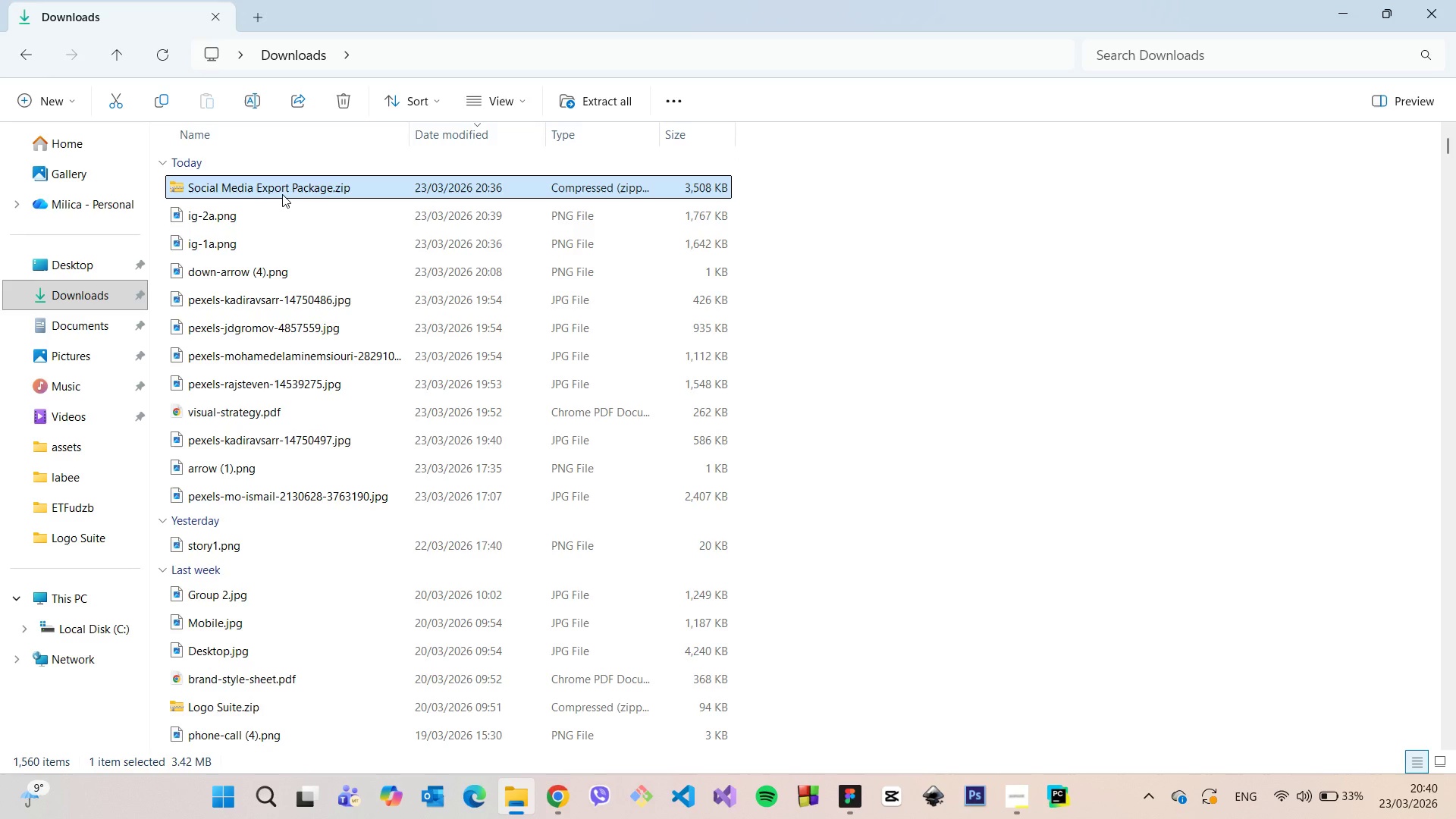 
double_click([282, 194])
 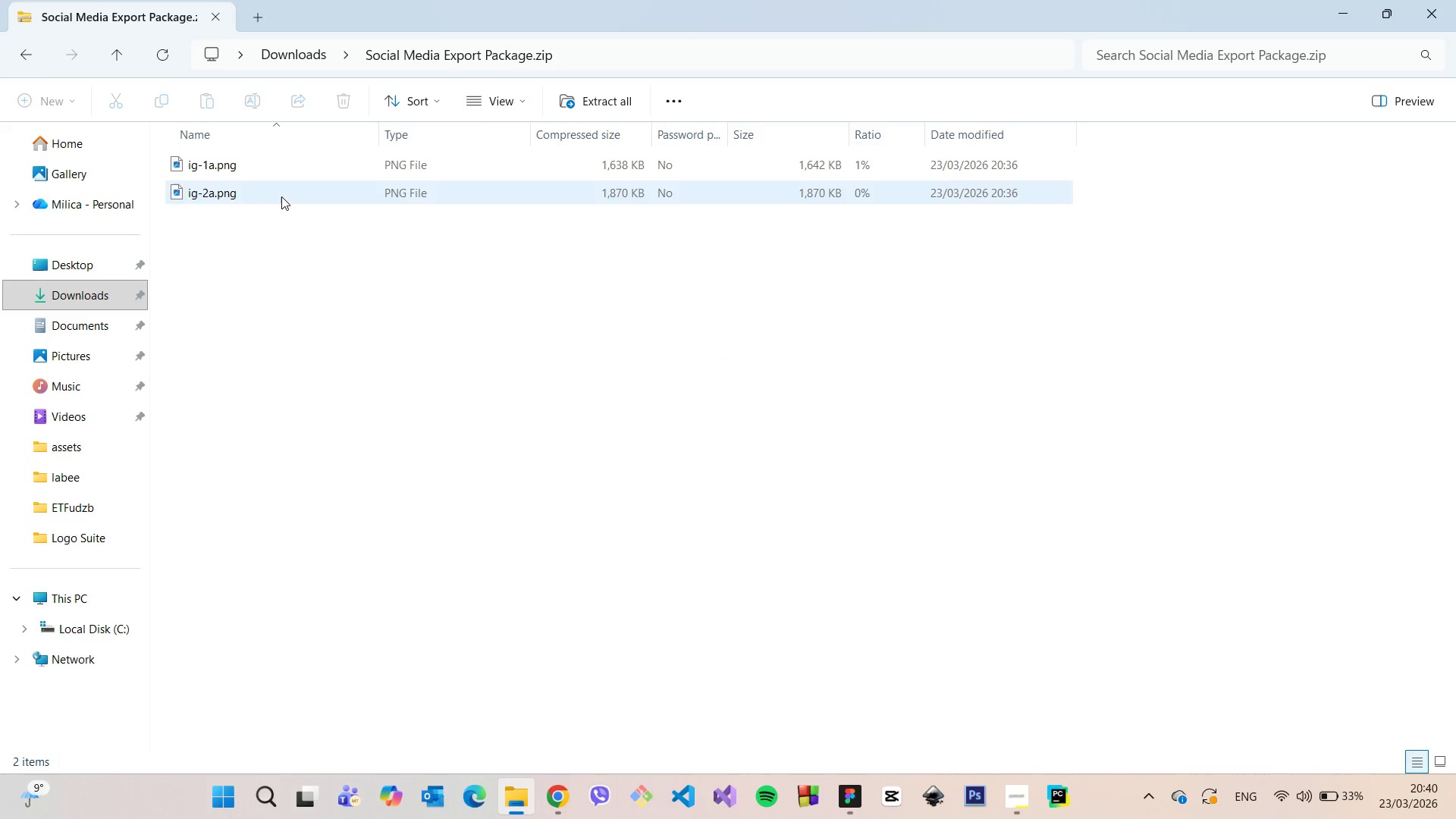 
left_click([281, 196])
 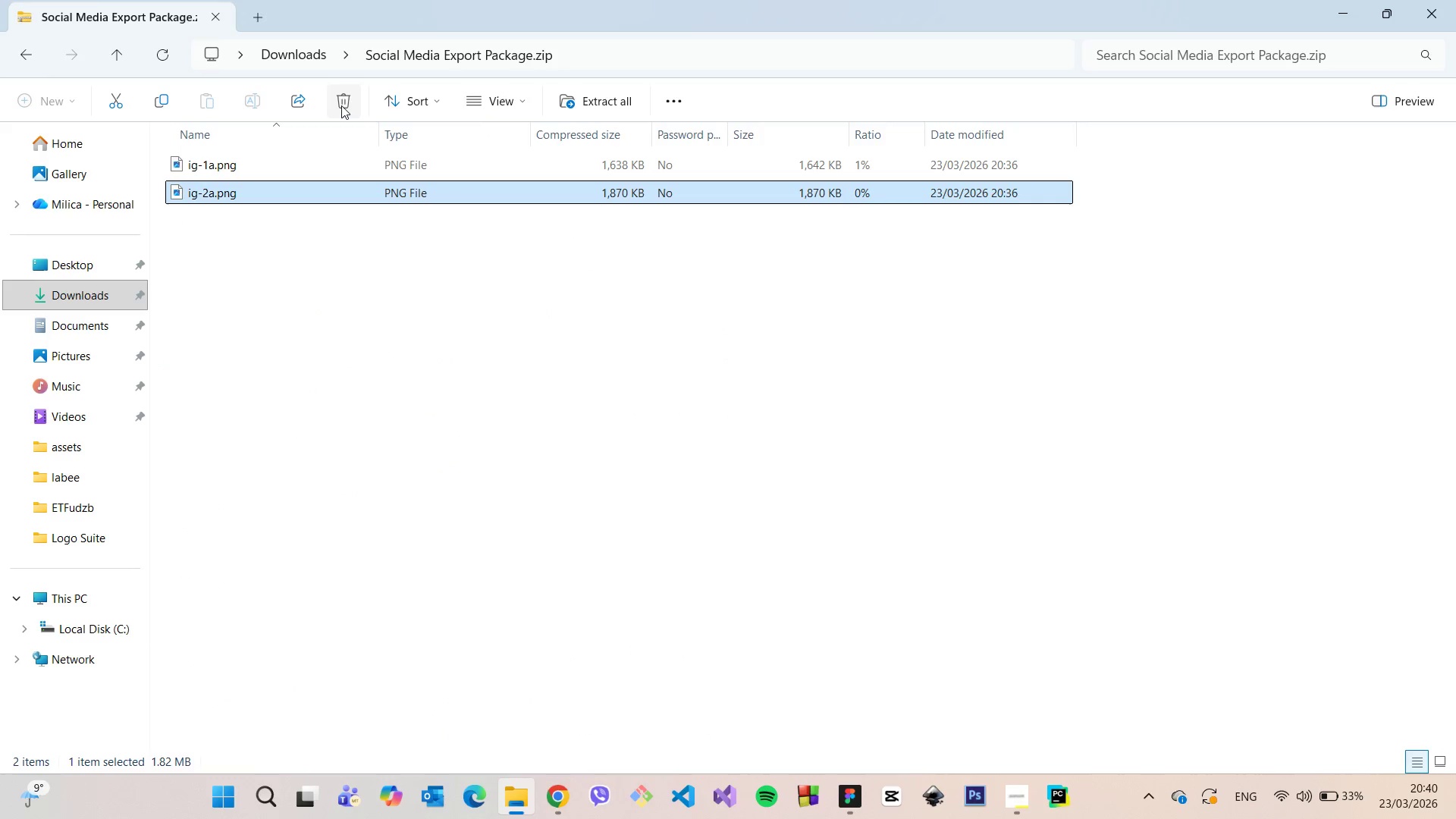 
left_click([341, 105])
 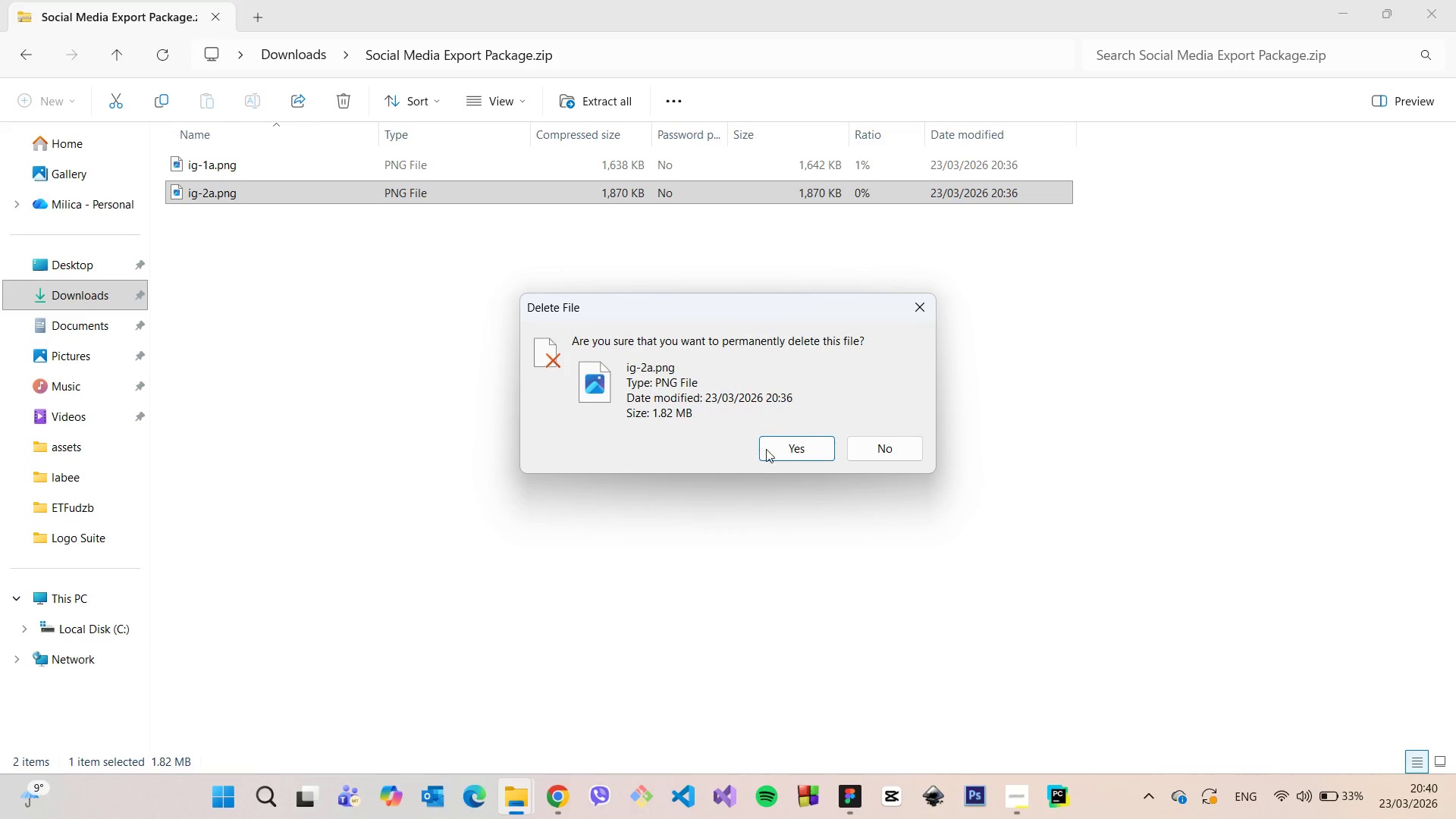 
left_click([770, 450])
 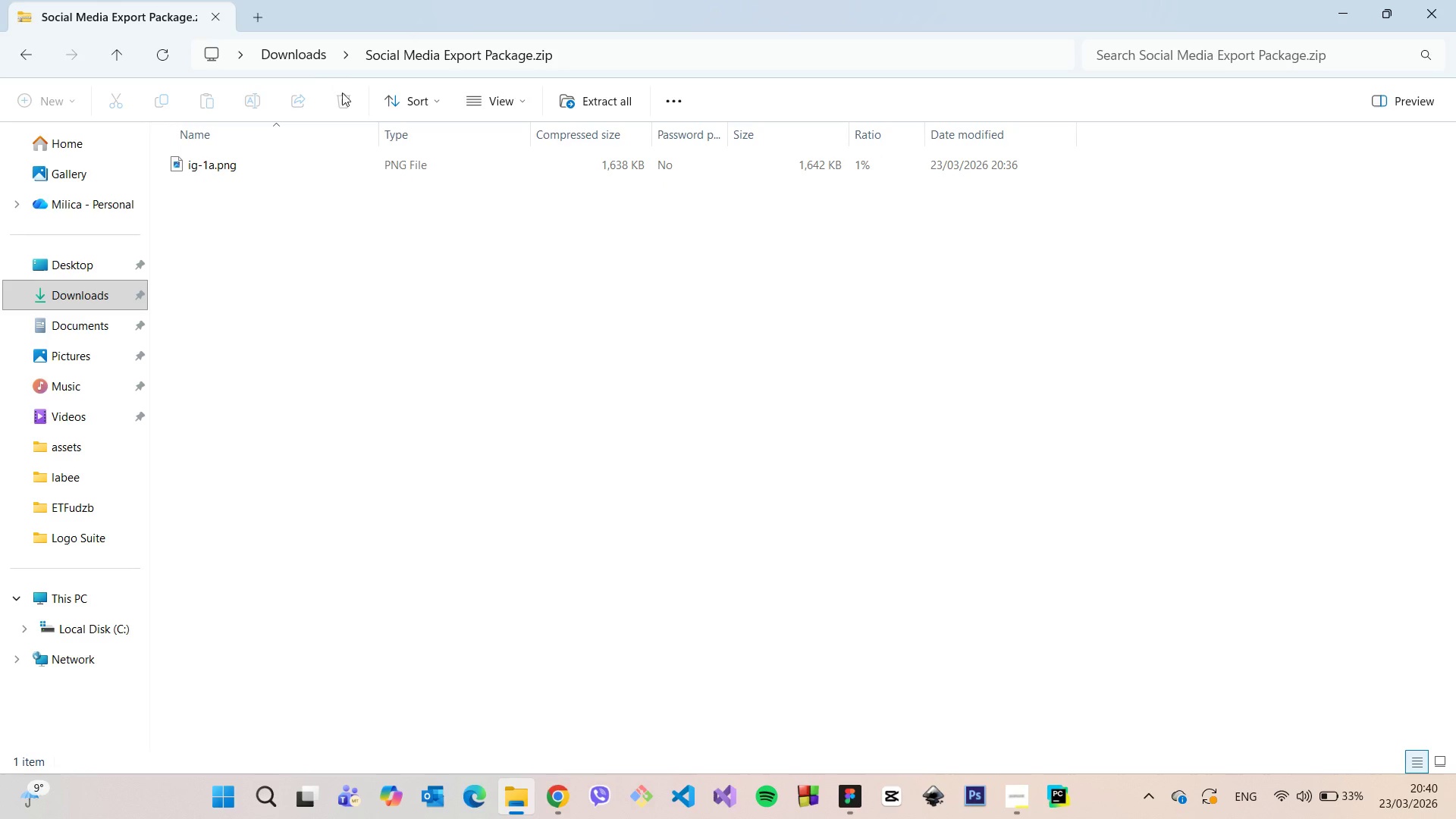 
left_click([303, 56])
 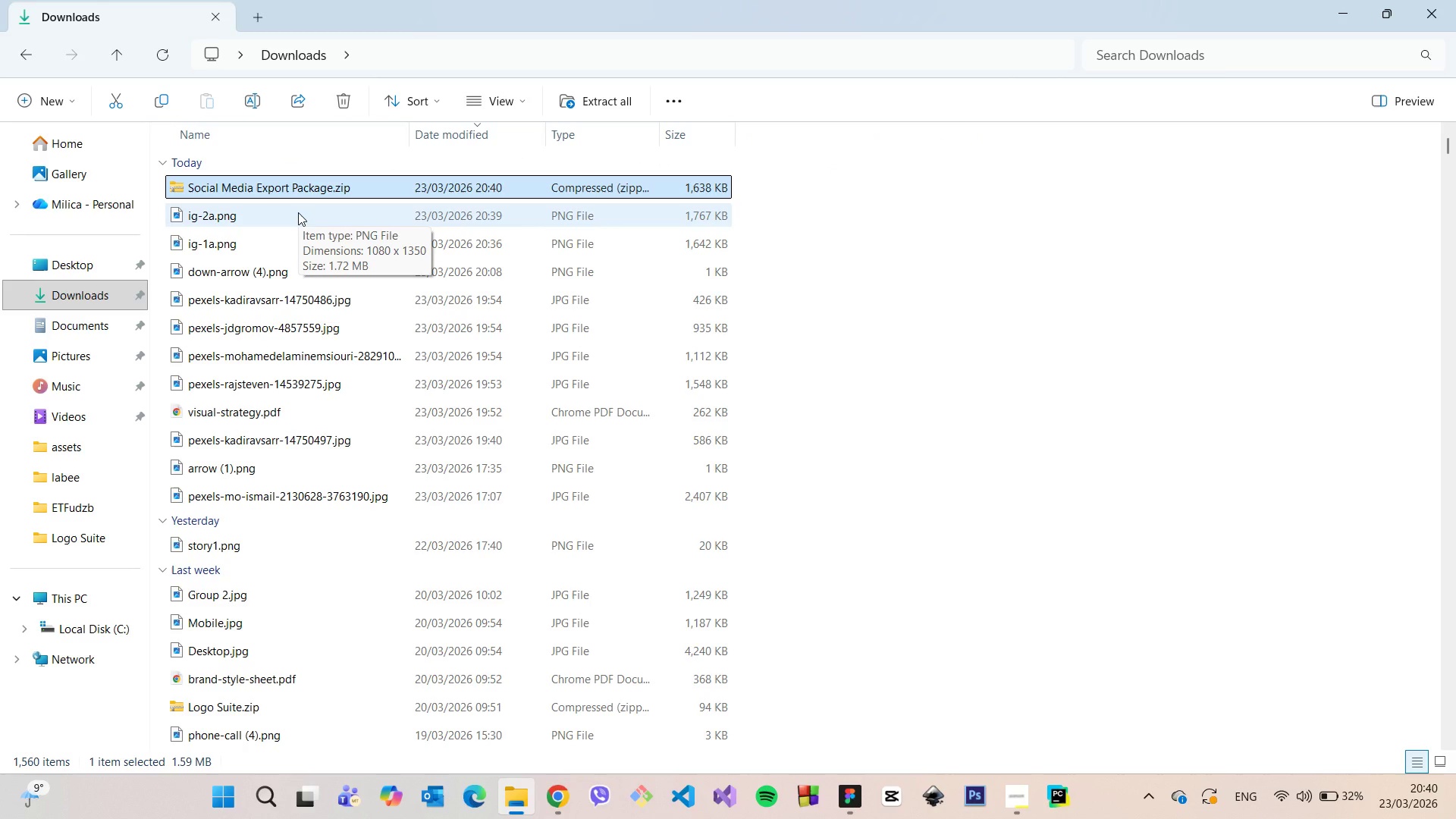 
wait(5.88)
 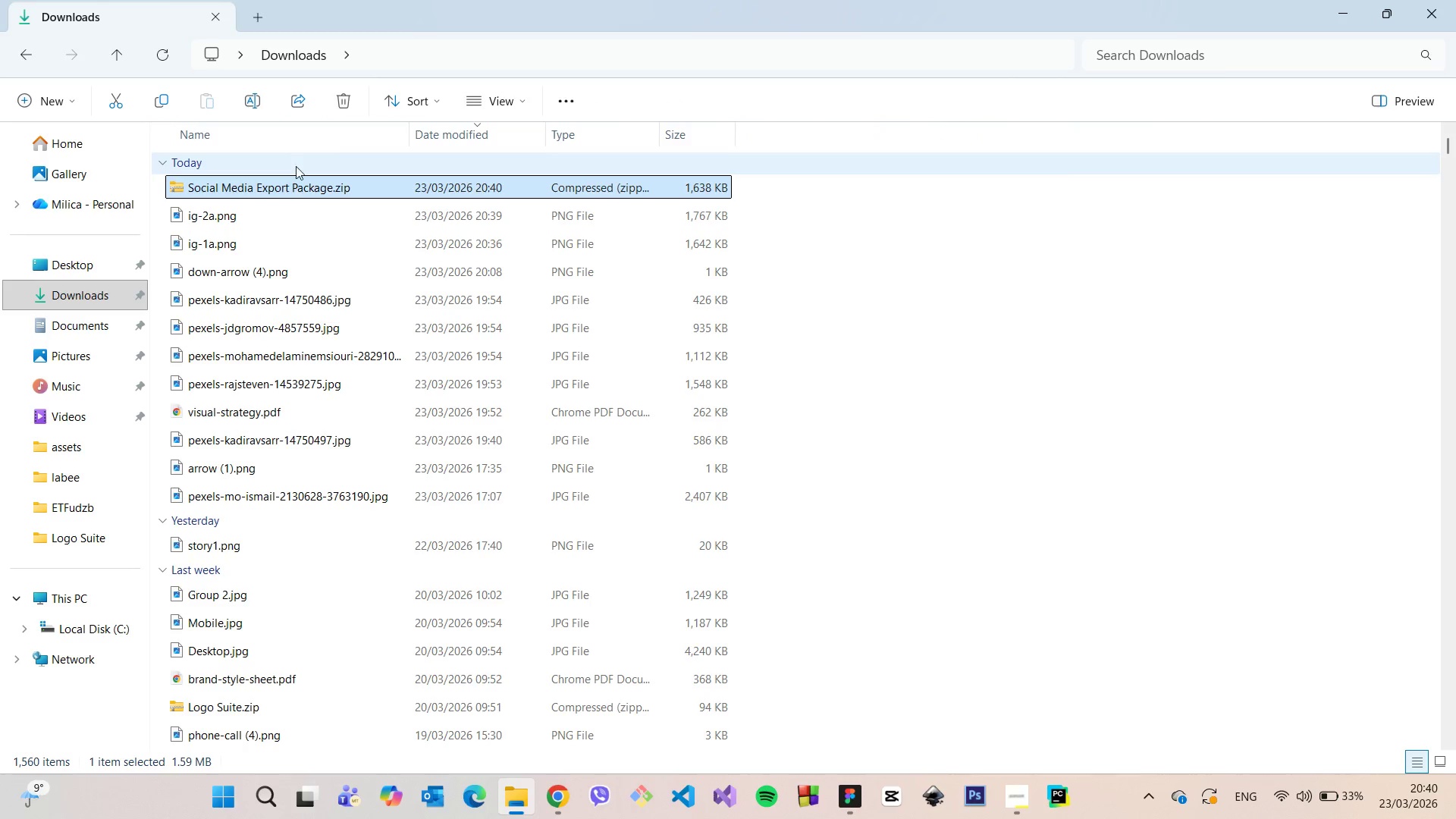 
left_click([298, 212])
 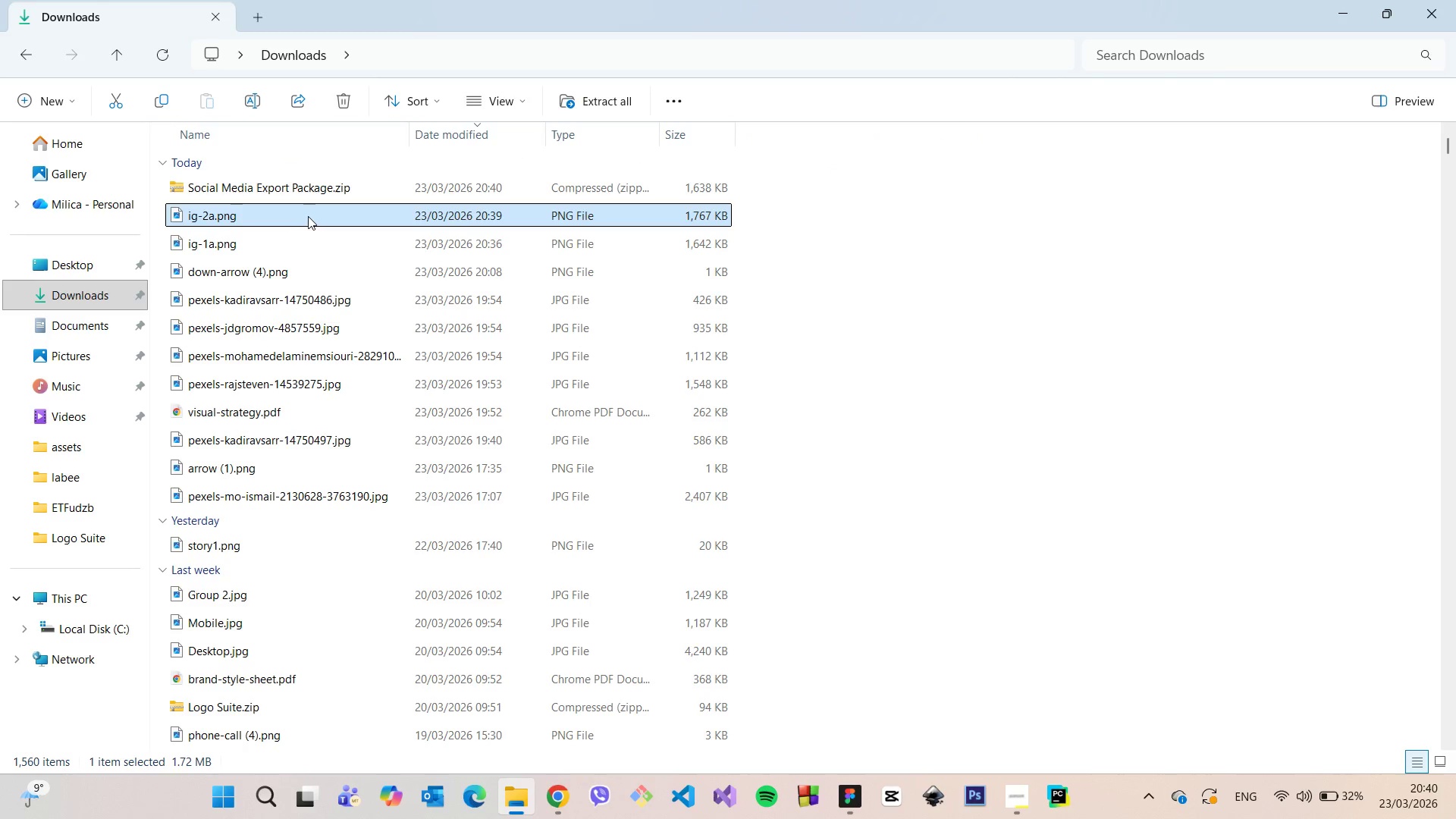 
left_click_drag(start_coordinate=[306, 216], to_coordinate=[307, 185])
 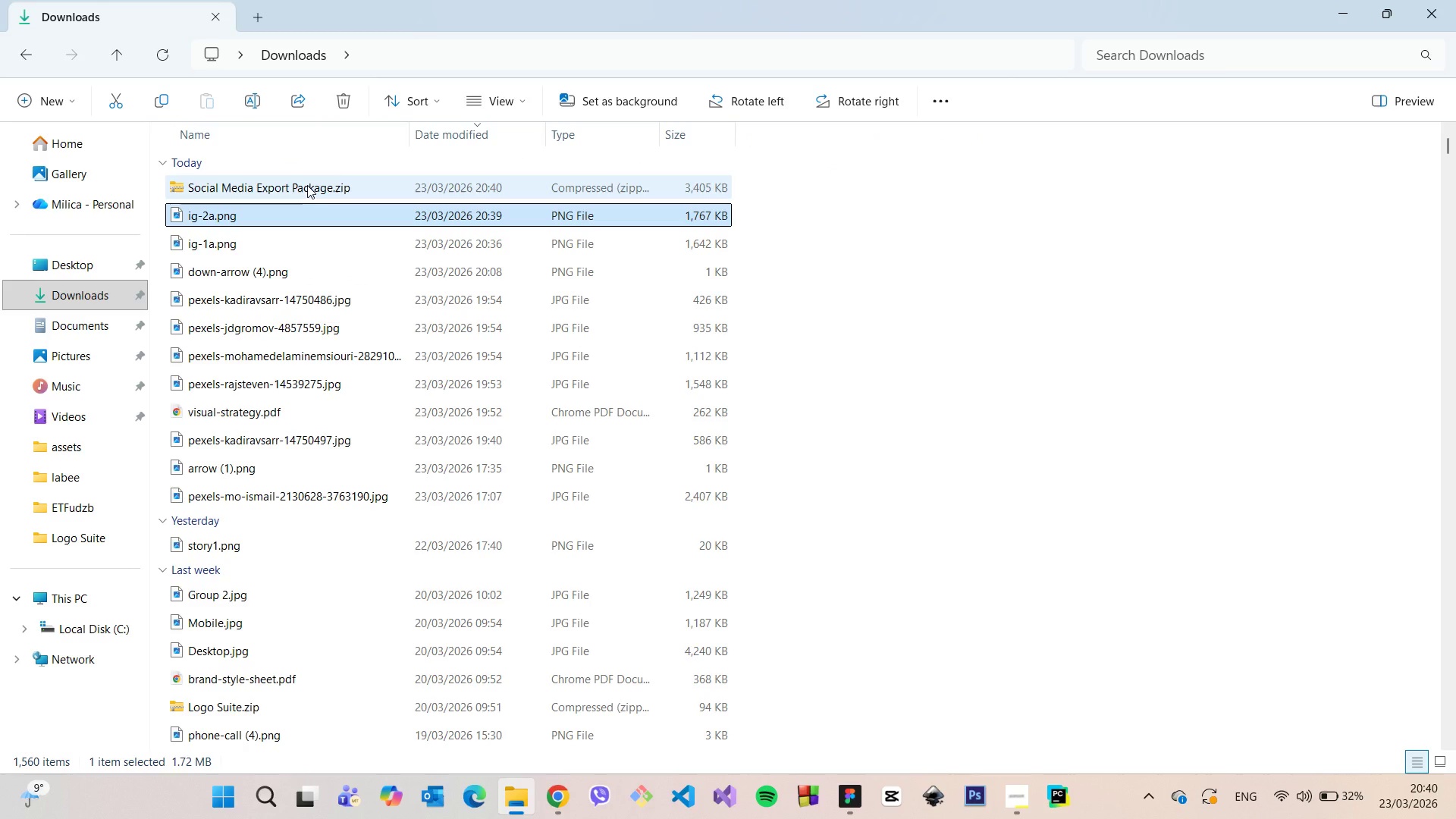 
double_click([307, 185])
 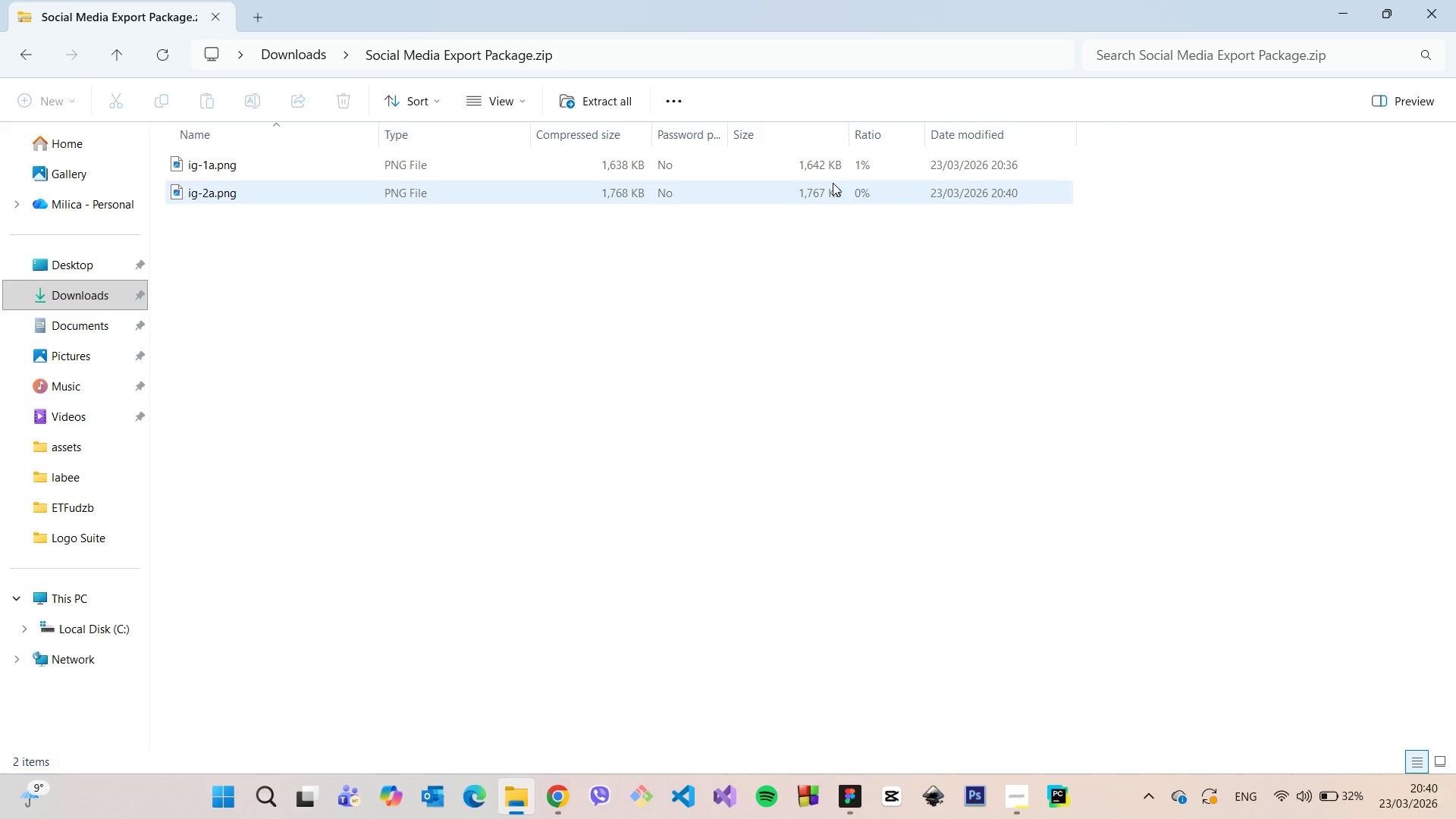 
wait(6.56)
 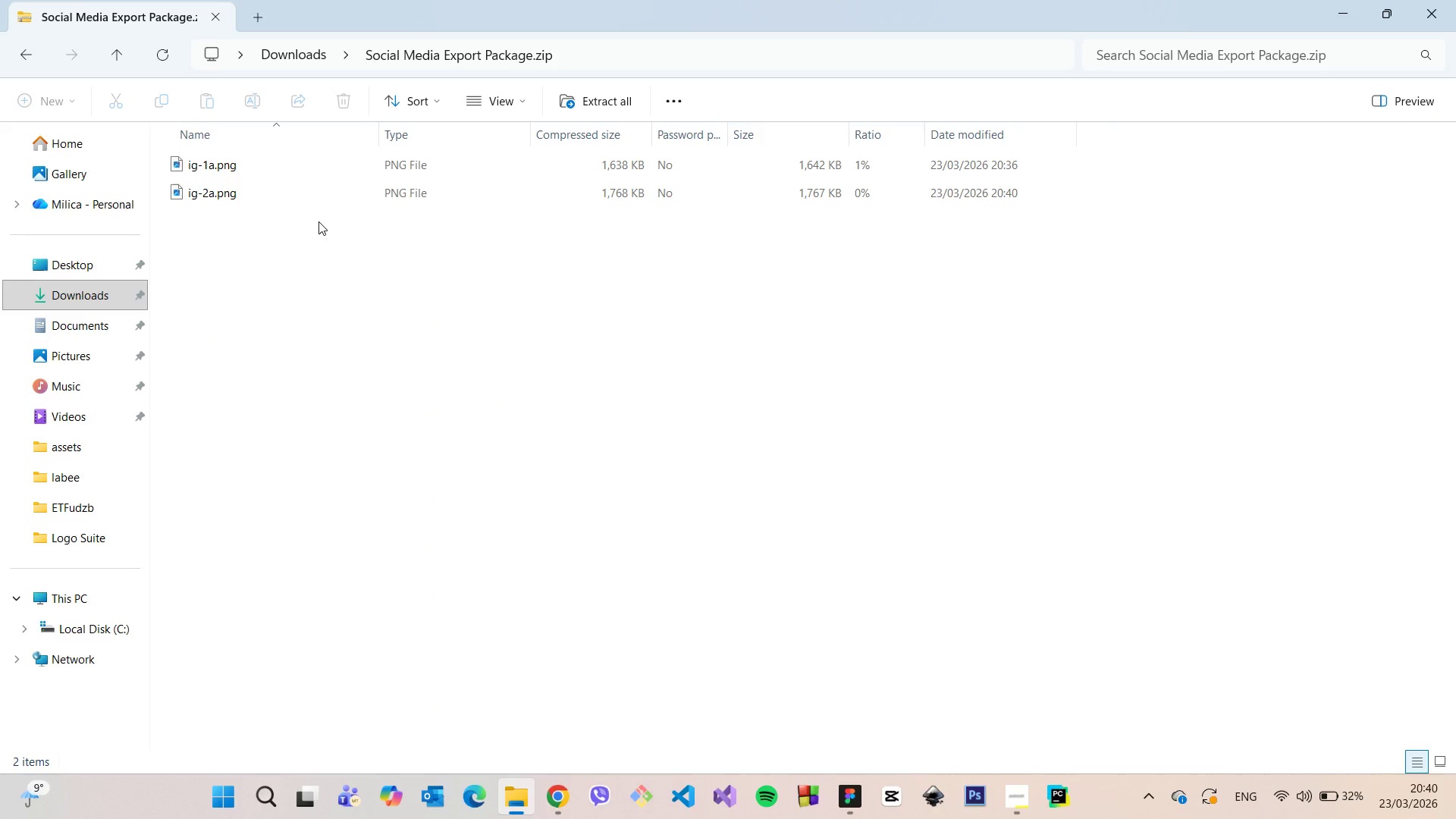 
left_click([312, 49])
 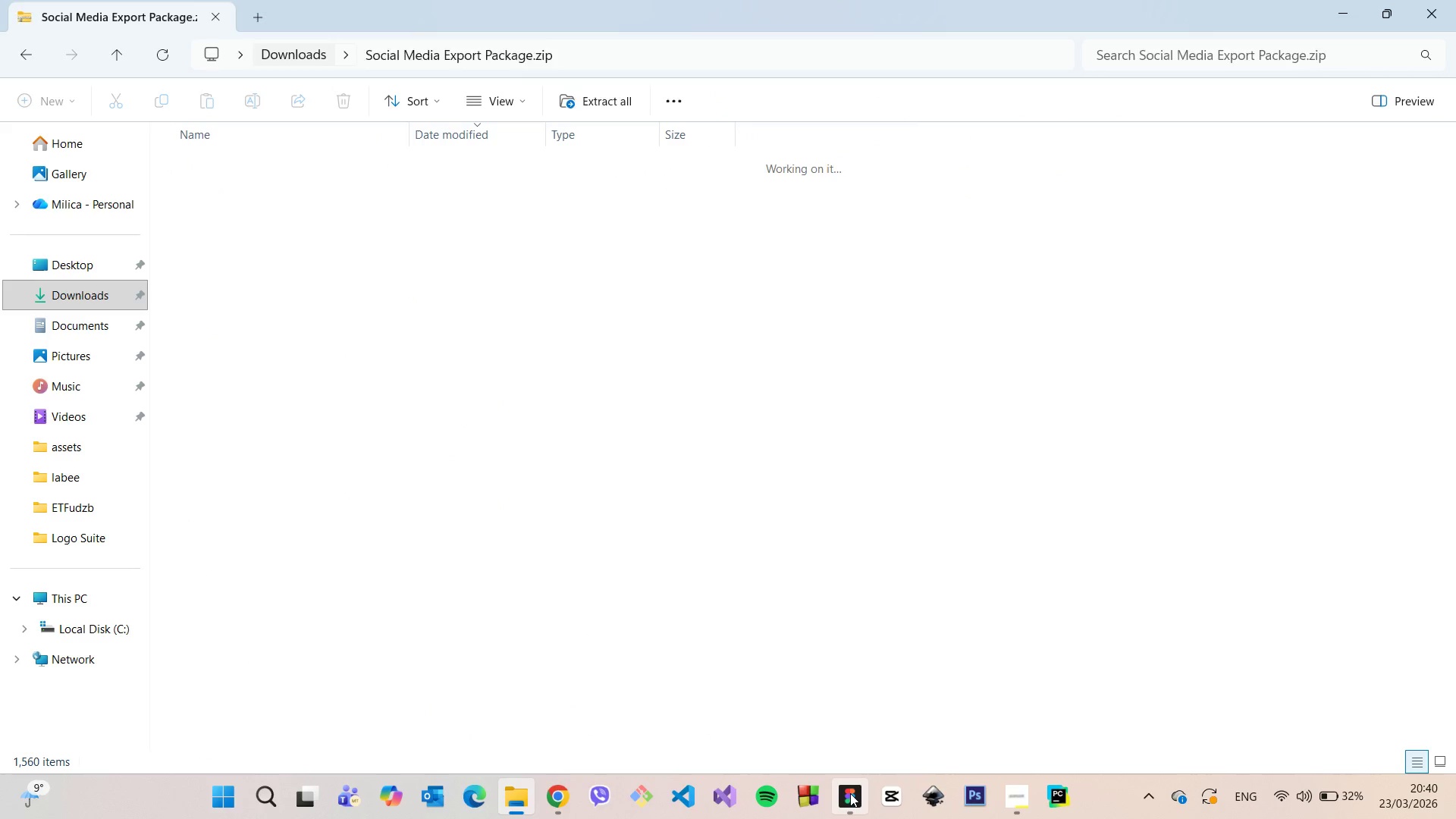 
left_click([850, 793])
 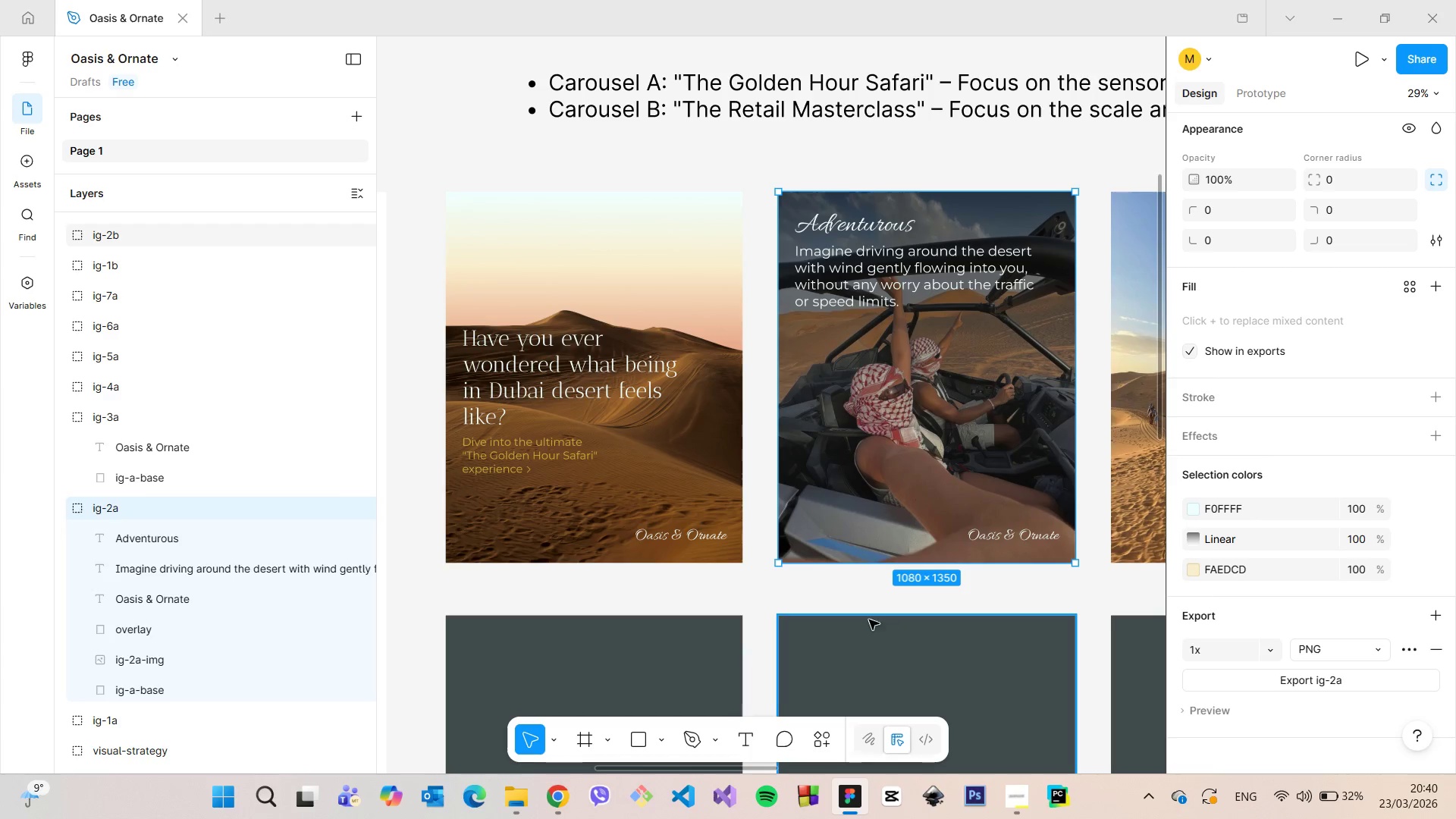 
left_click([864, 618])
 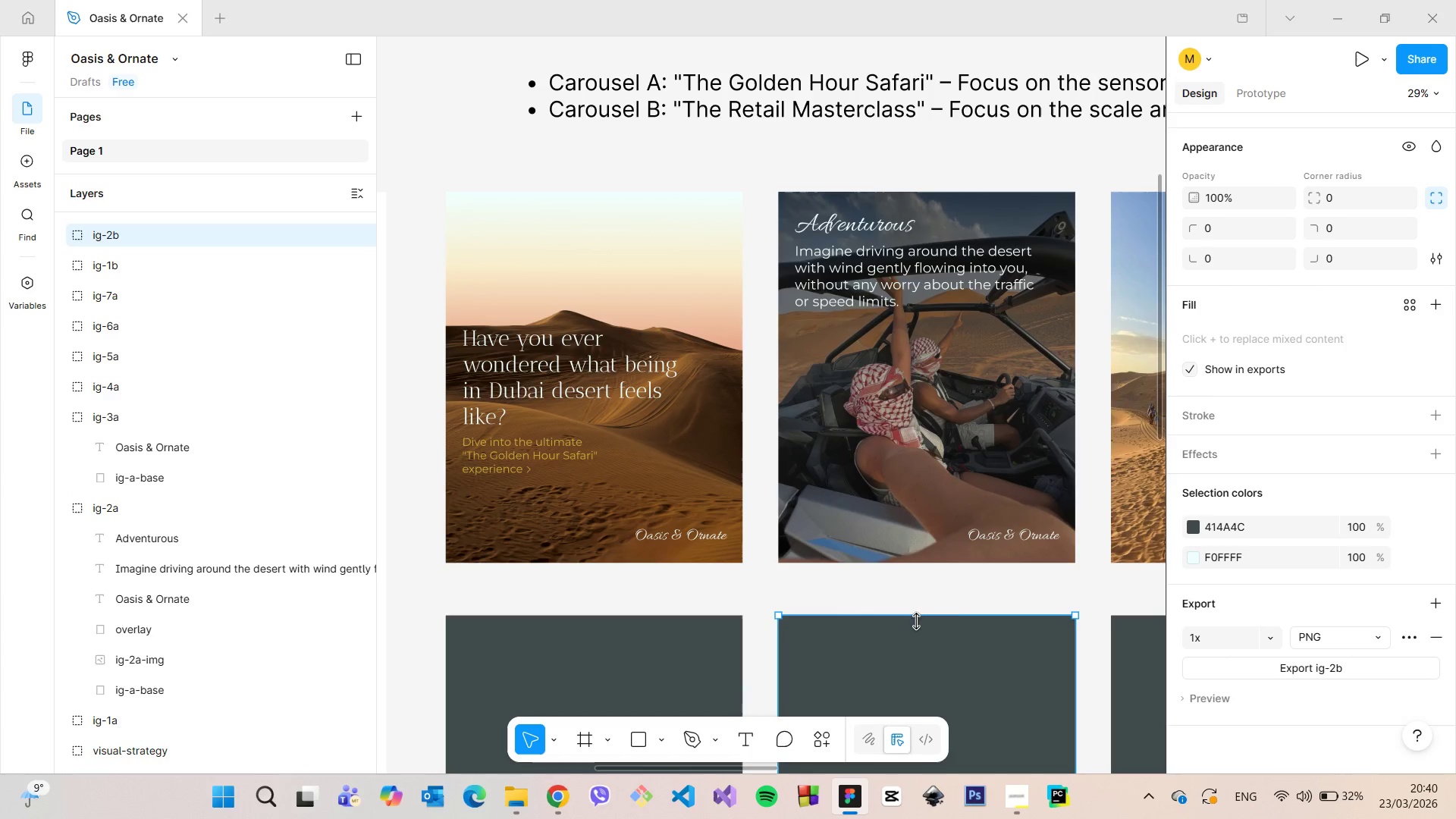 
scroll: coordinate [1039, 569], scroll_direction: up, amount: 9.0
 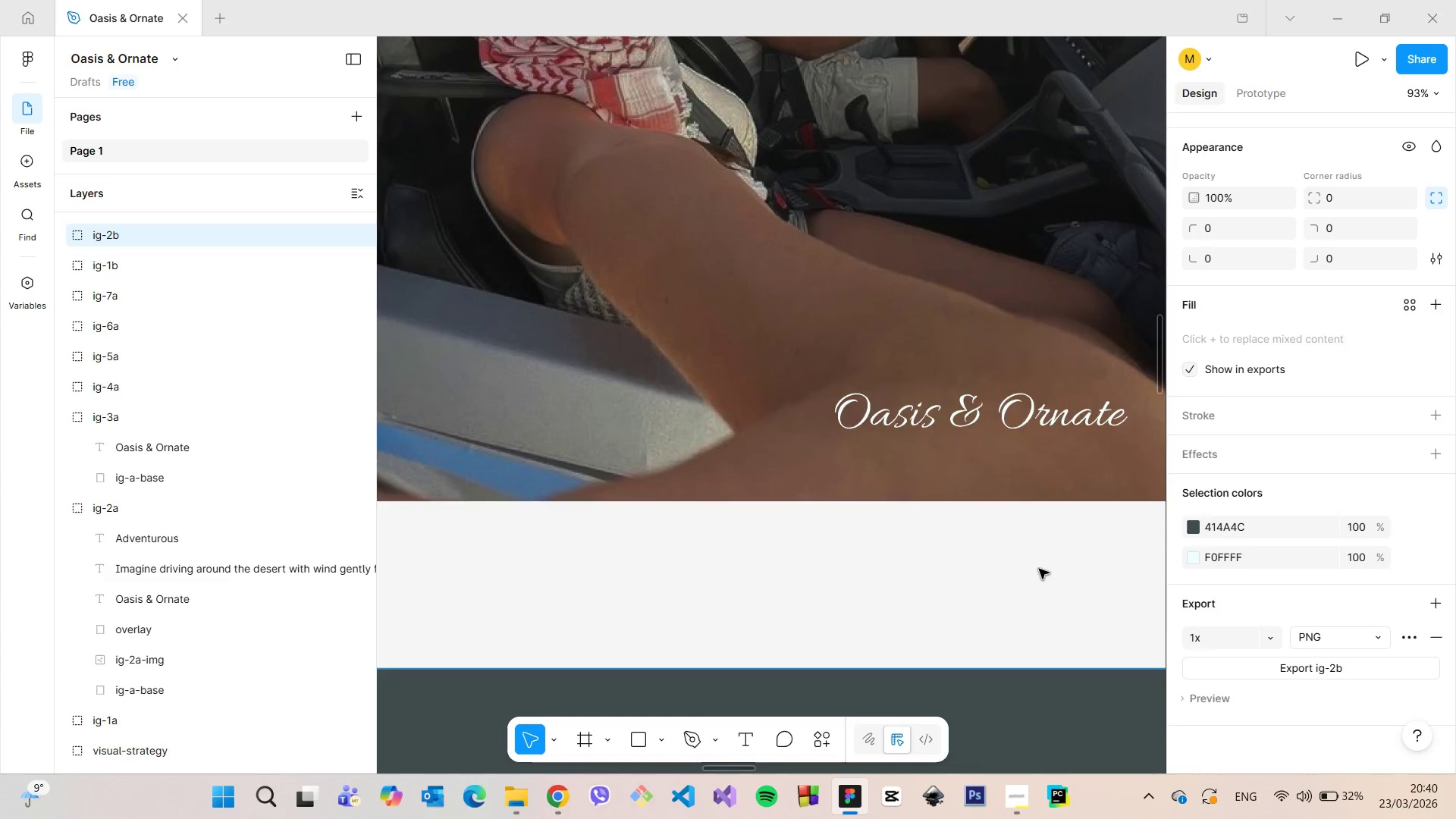 
scroll: coordinate [1058, 570], scroll_direction: down, amount: 20.0
 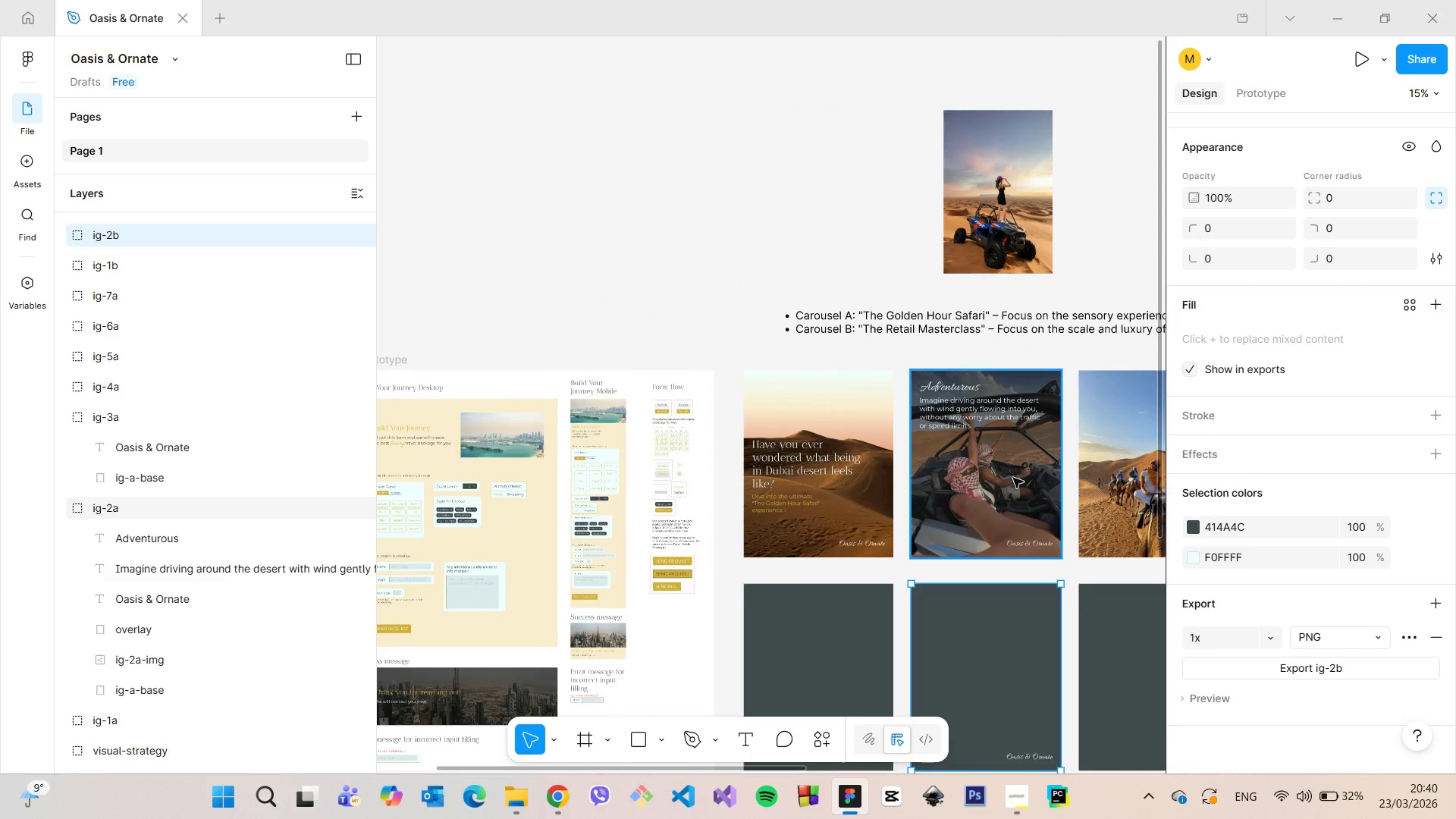 
left_click([1013, 478])
 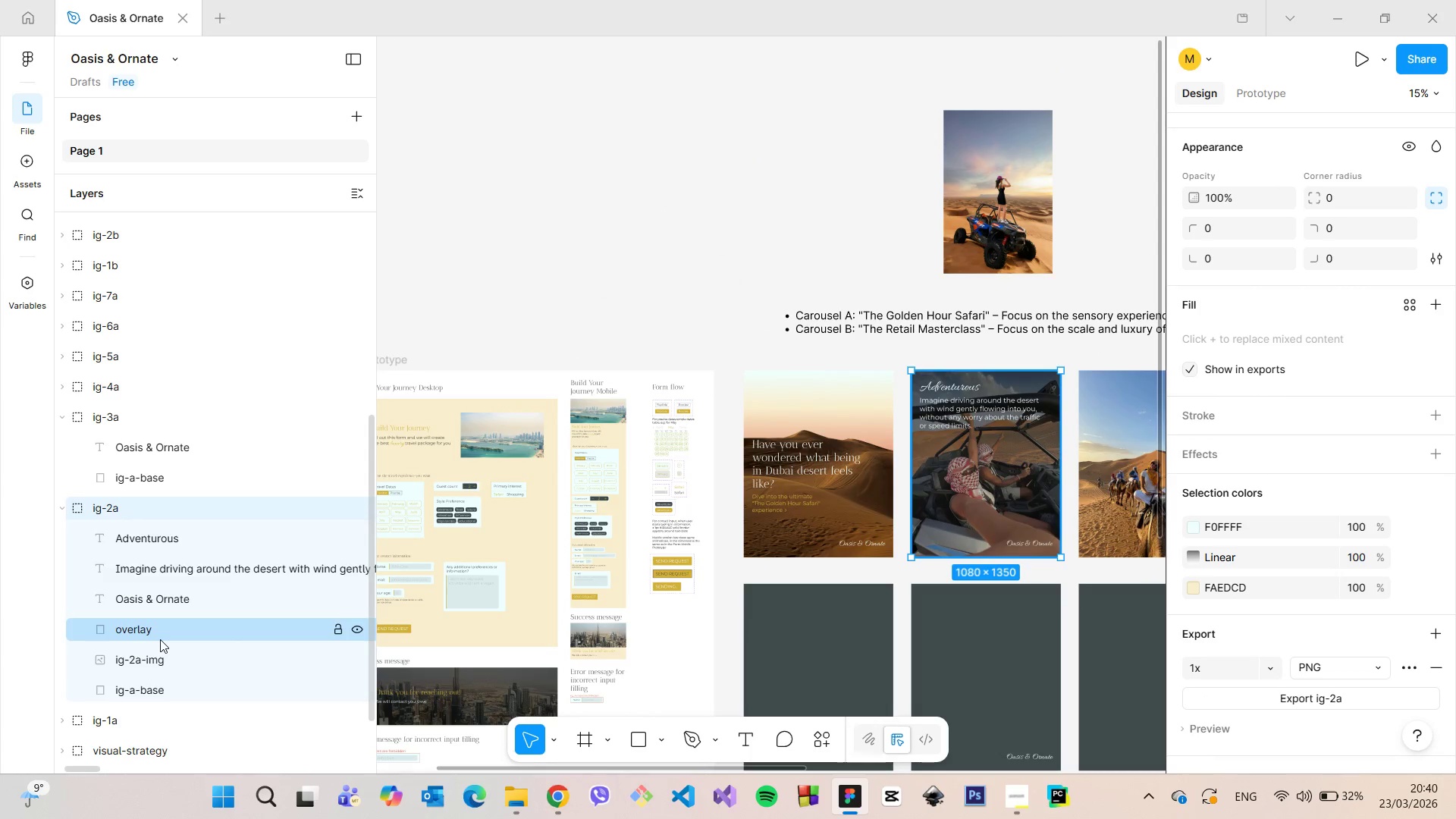 
left_click([160, 637])
 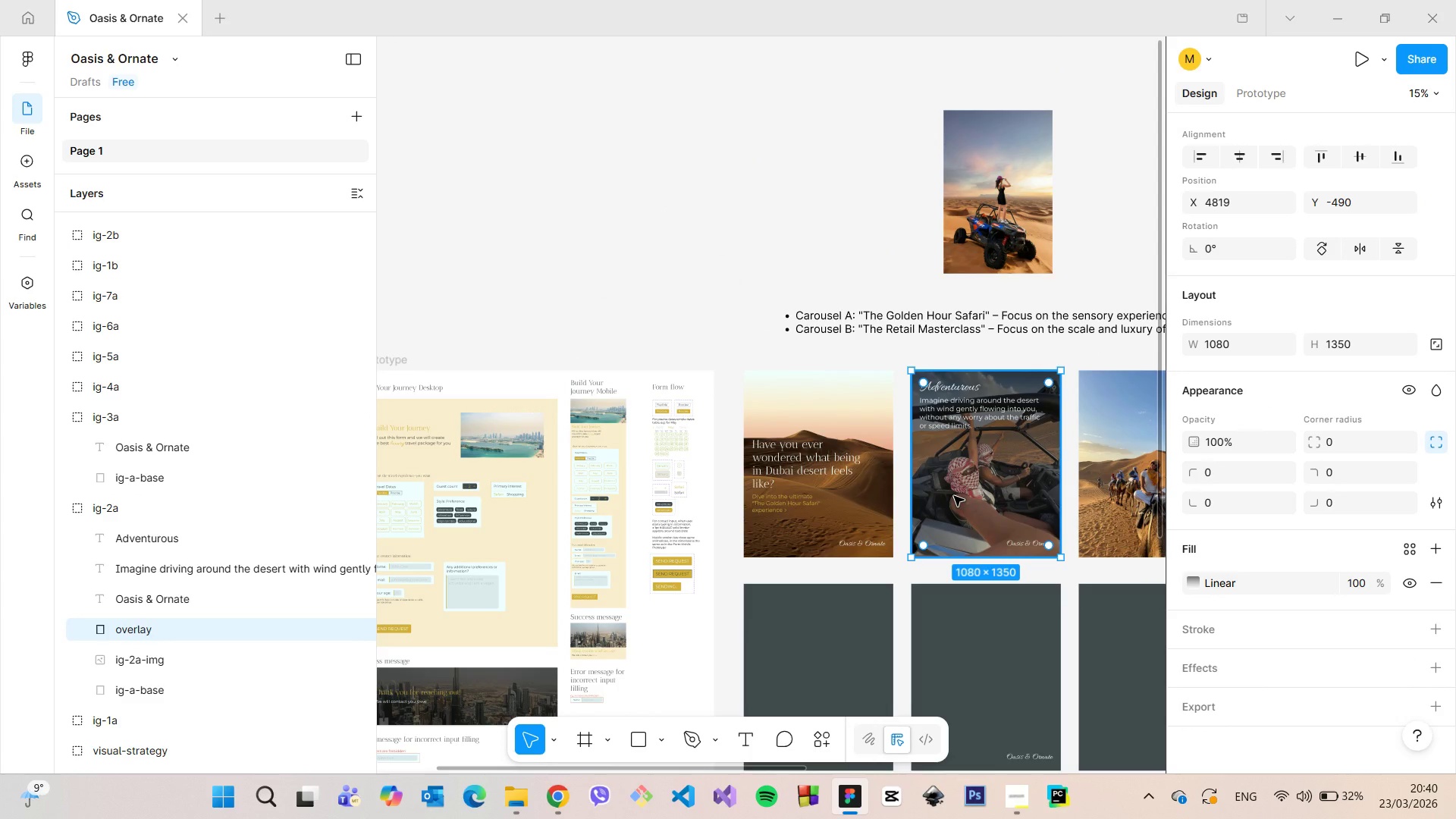 
hold_key(key=AltLeft, duration=1.51)
left_click_drag(start_coordinate=[954, 496], to_coordinate=[1116, 490])
 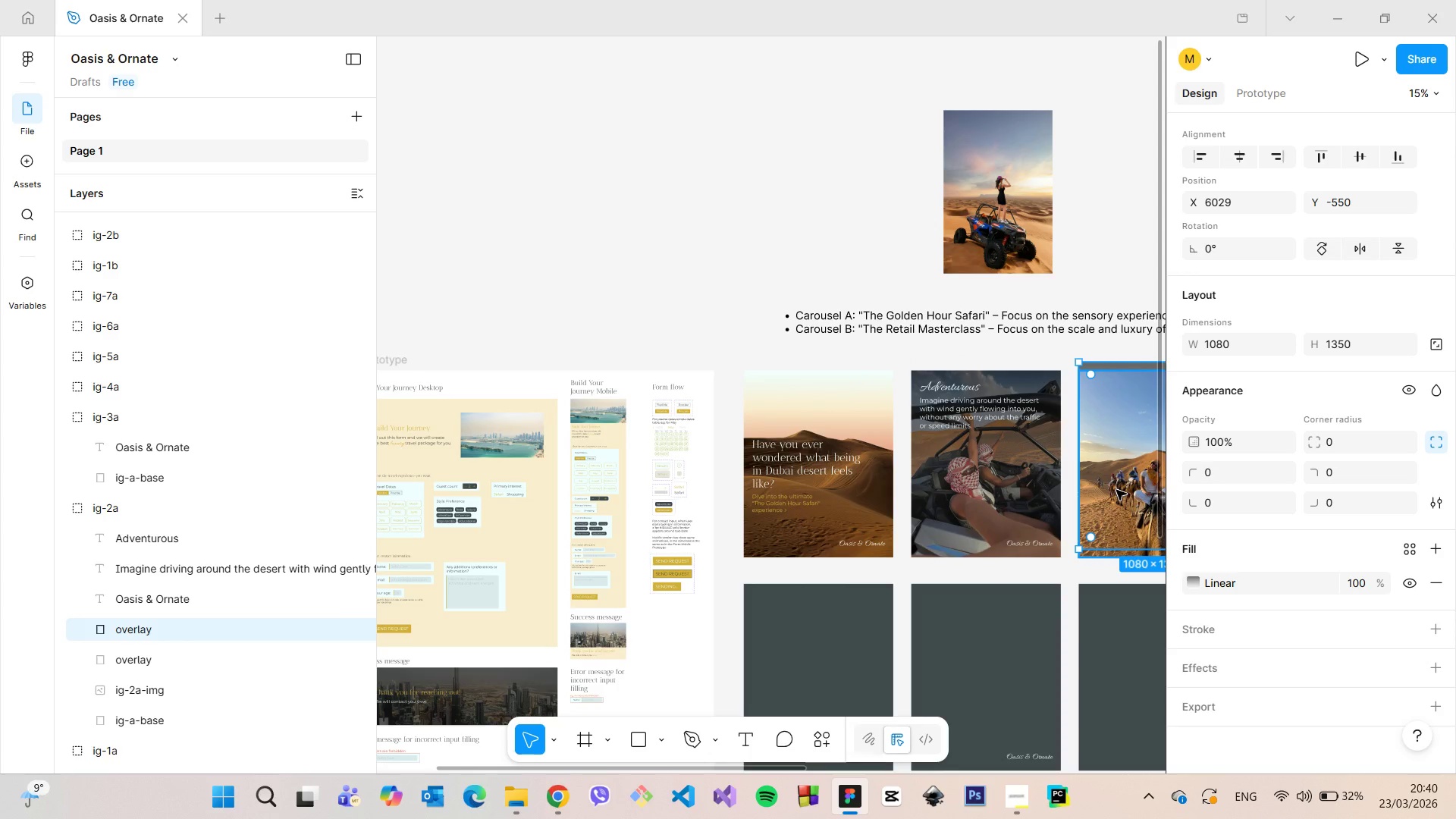 
hold_key(key=AltLeft, duration=0.48)
 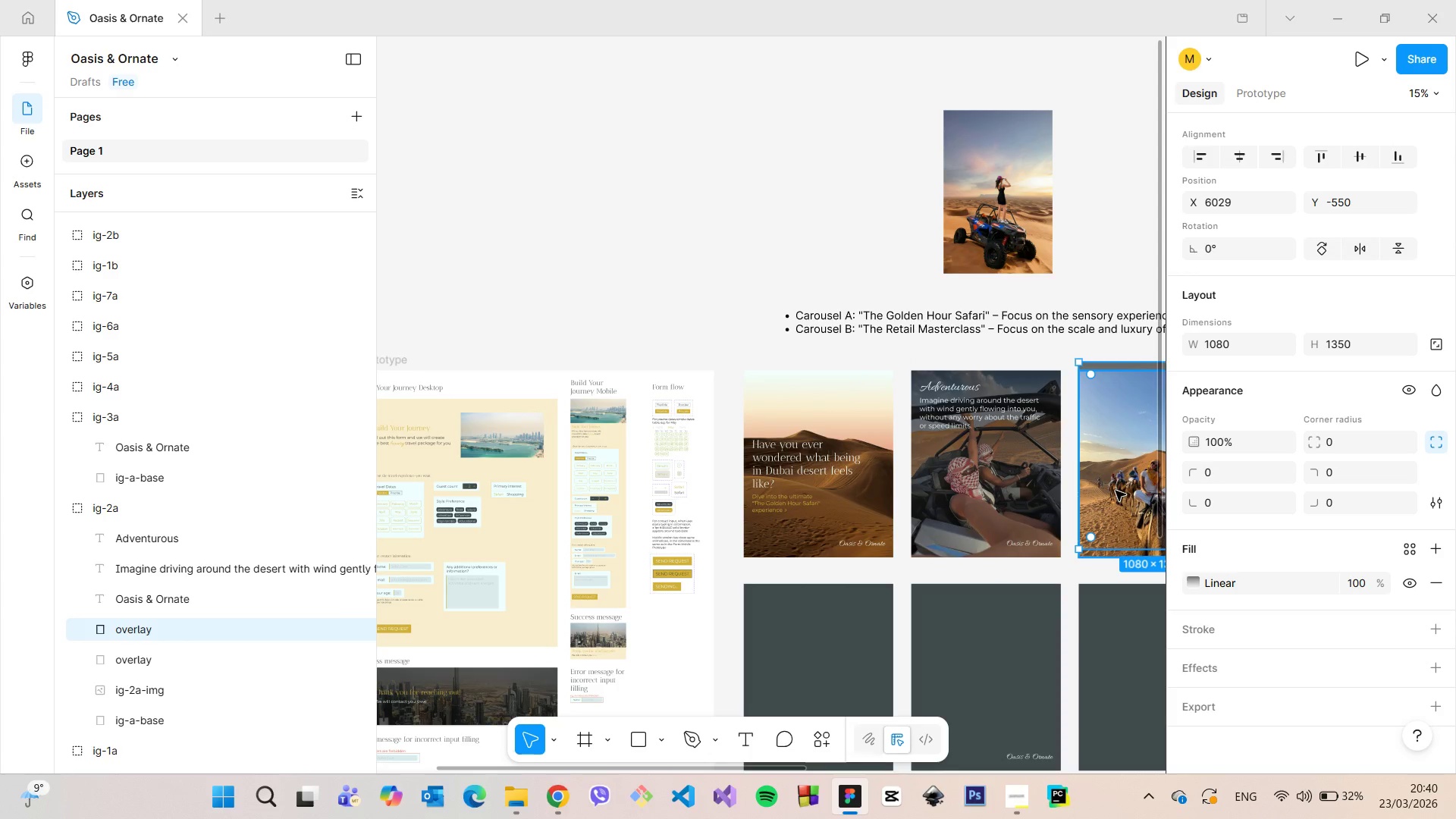 
scroll: coordinate [1112, 491], scroll_direction: up, amount: 8.0
 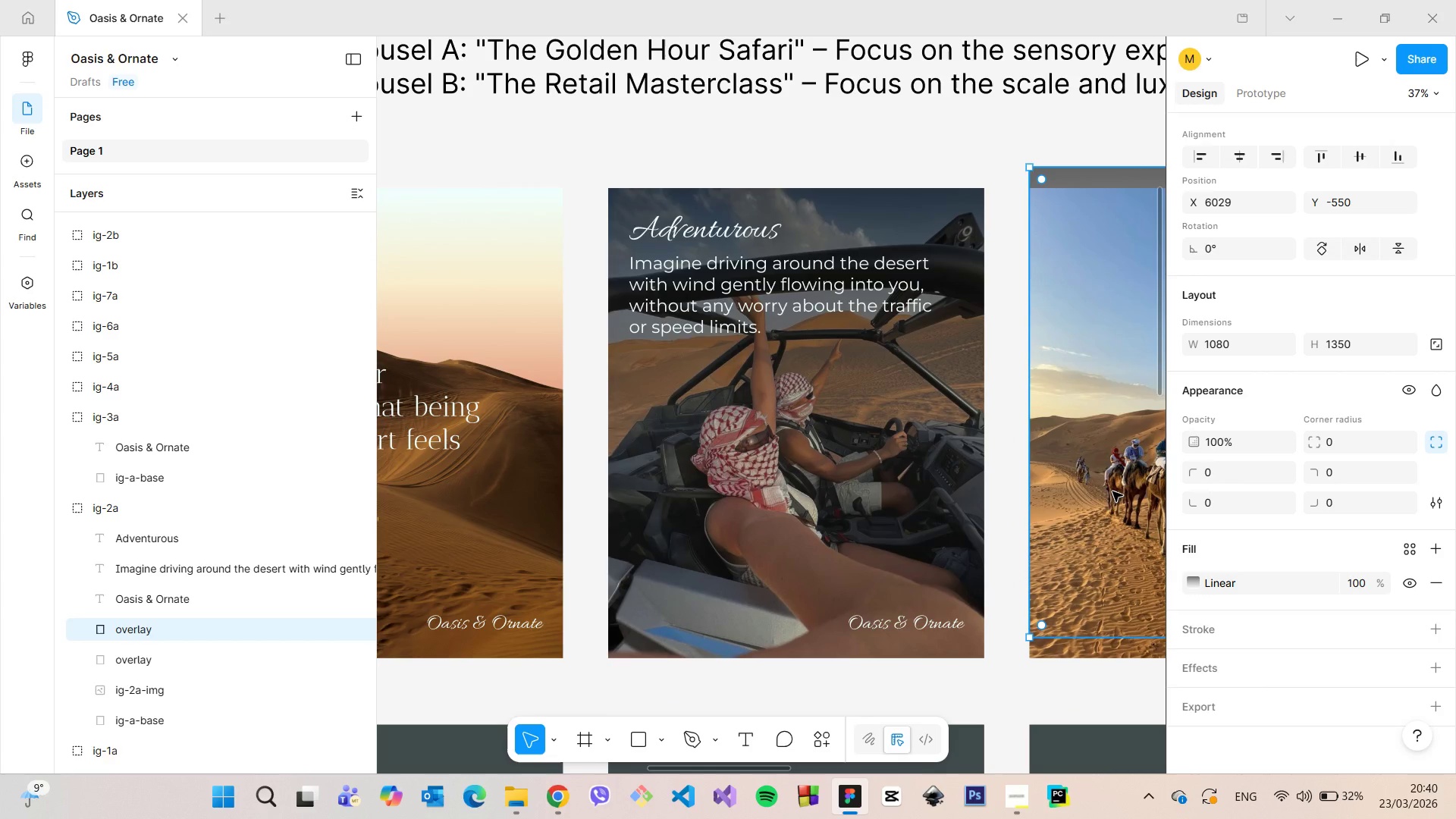 
scroll: coordinate [1112, 491], scroll_direction: down, amount: 2.0
 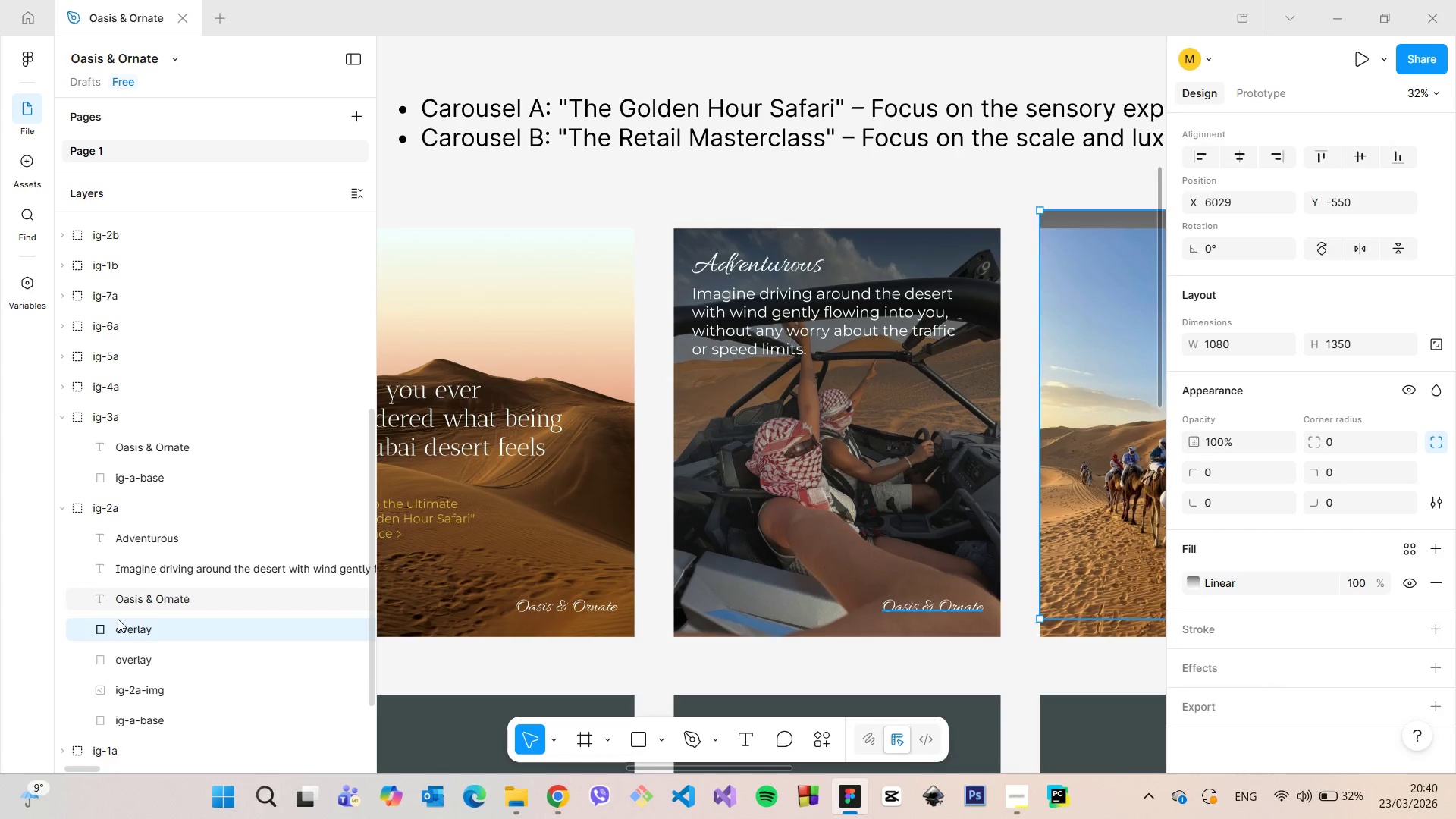 
left_click_drag(start_coordinate=[127, 628], to_coordinate=[147, 441])
 